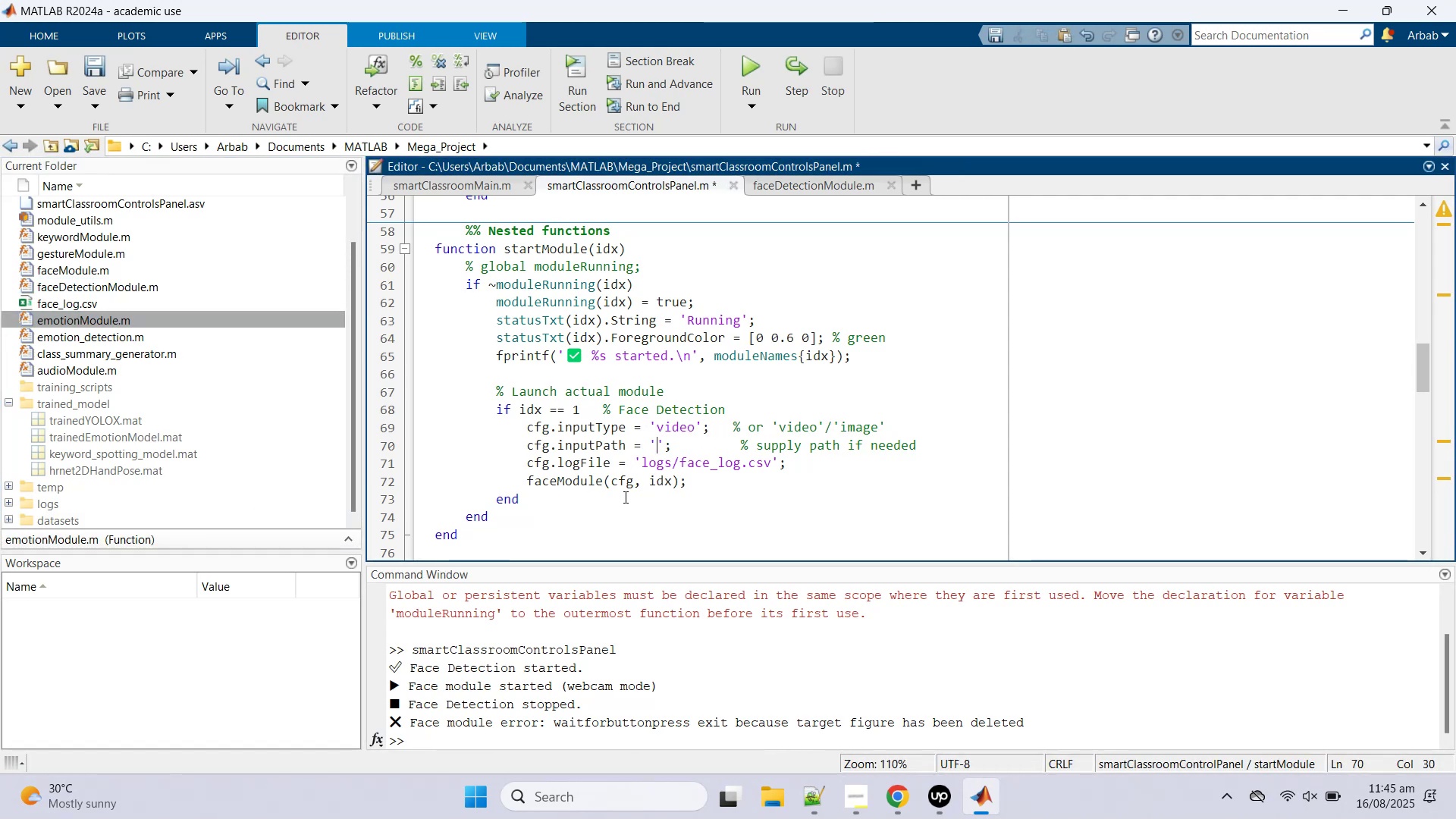 
type(lo)
key(Backspace)
key(Backspace)
type(datasets/)
 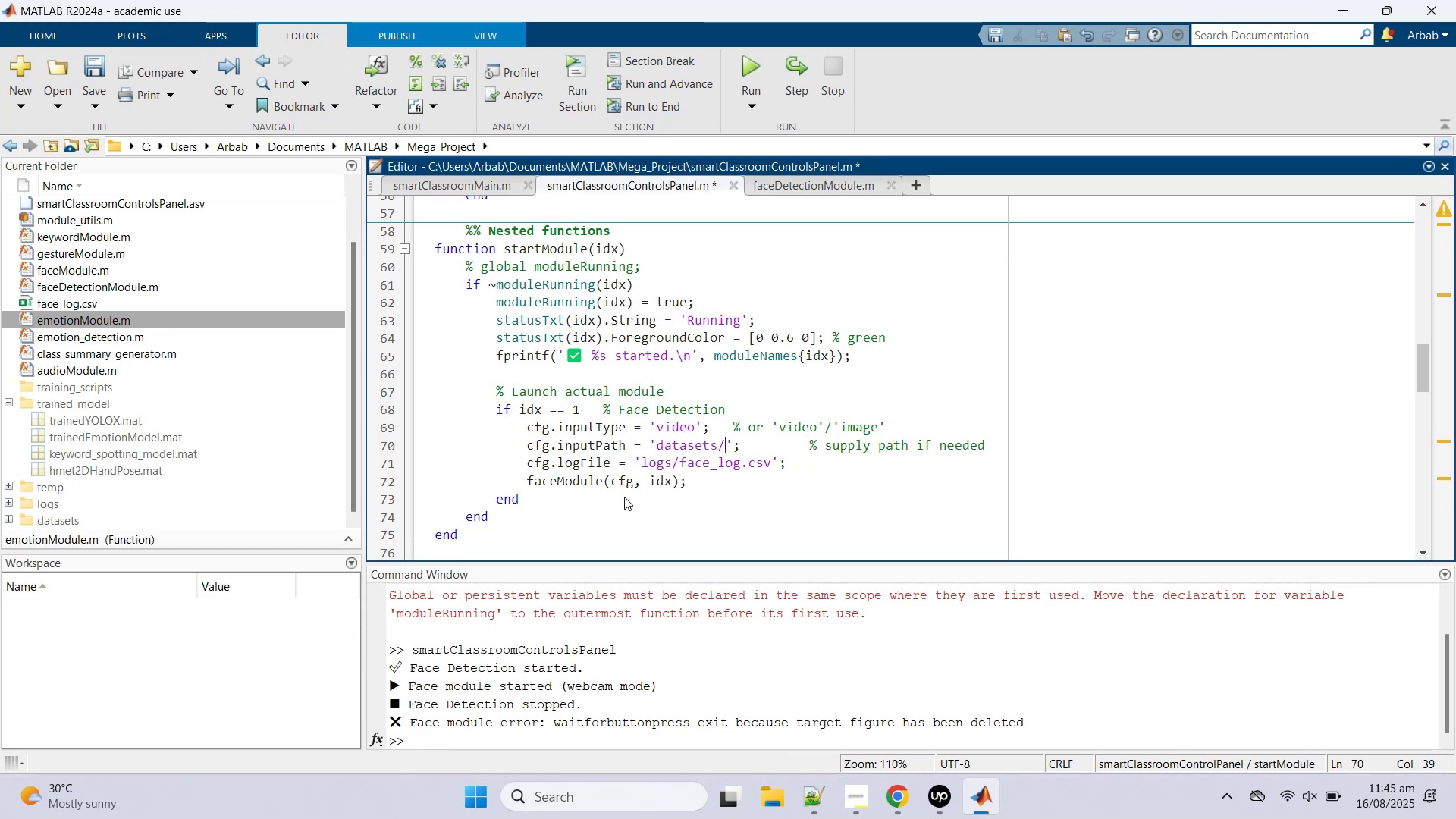 
type(top.mp4)
 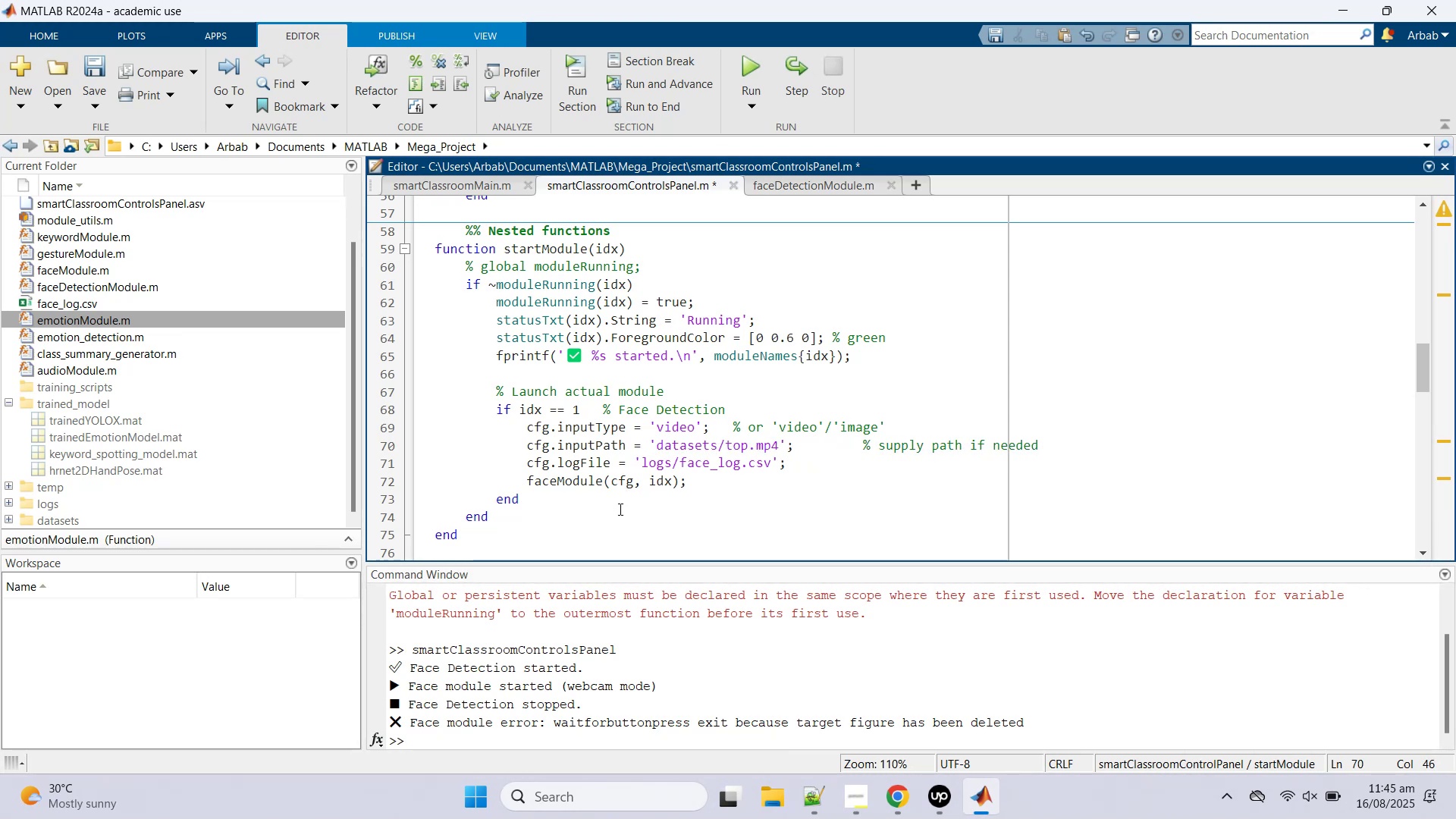 
scroll: coordinate [607, 455], scroll_direction: down, amount: 6.0
 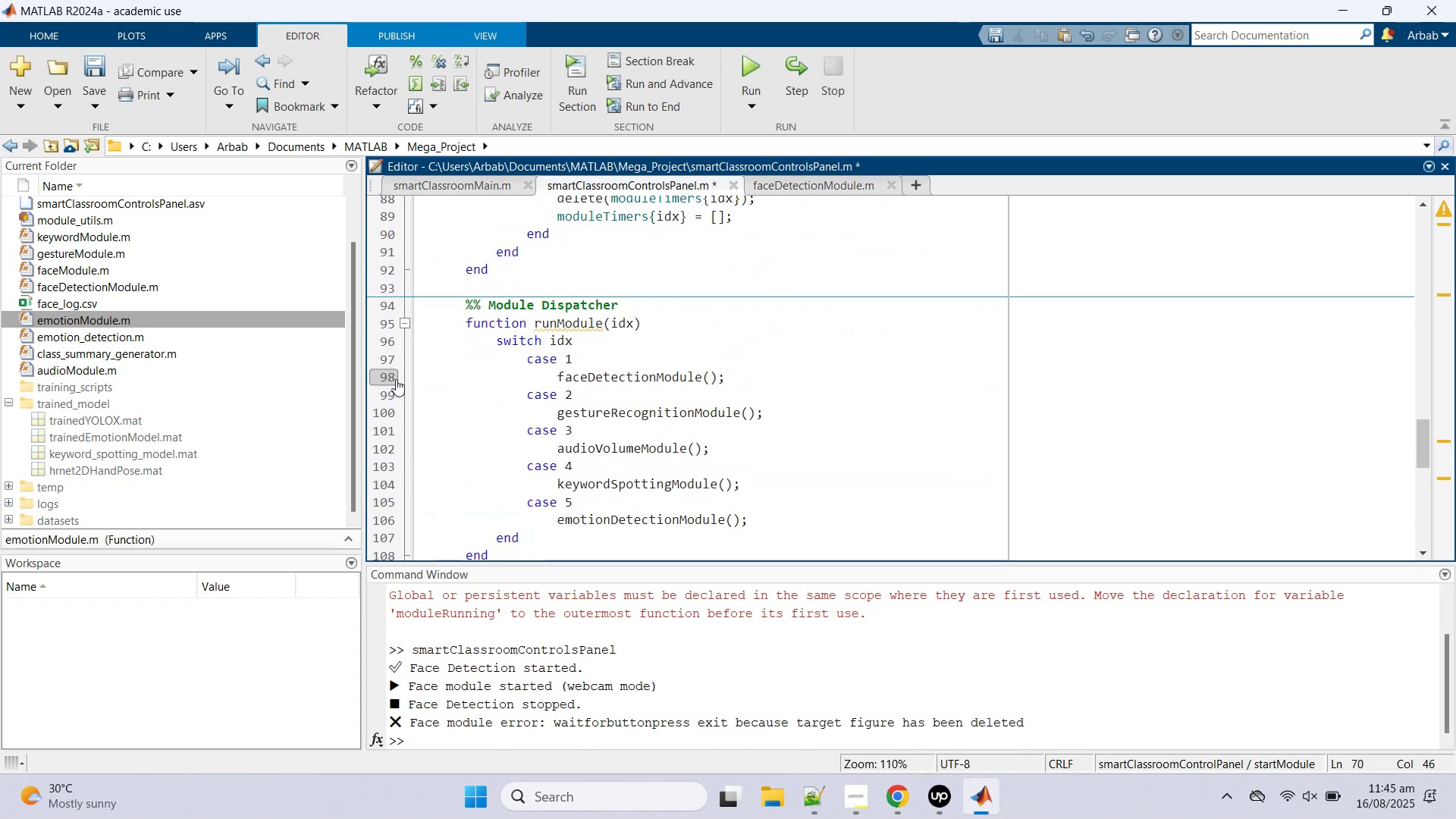 
left_click([795, 184])
 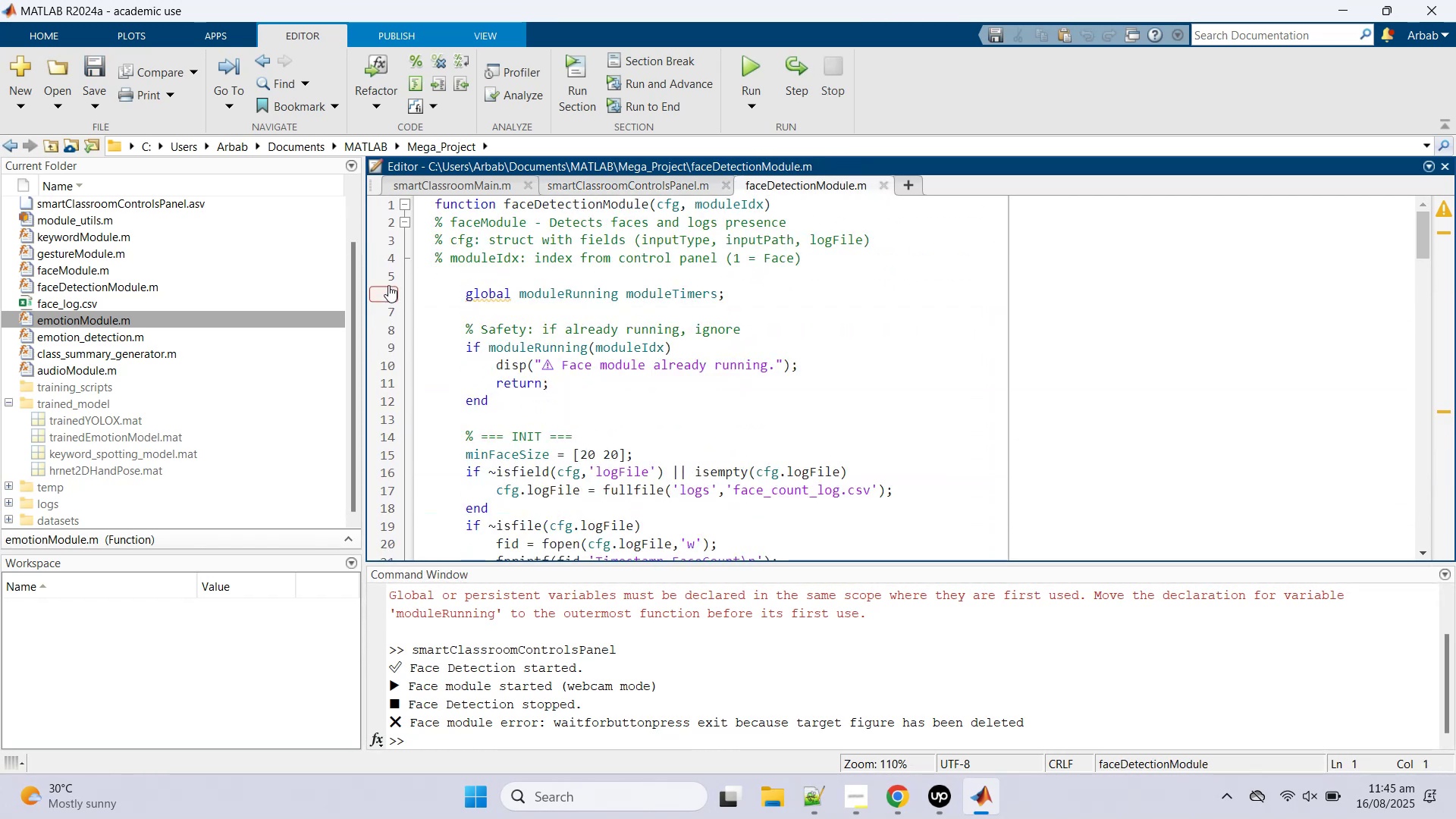 
left_click([387, 284])
 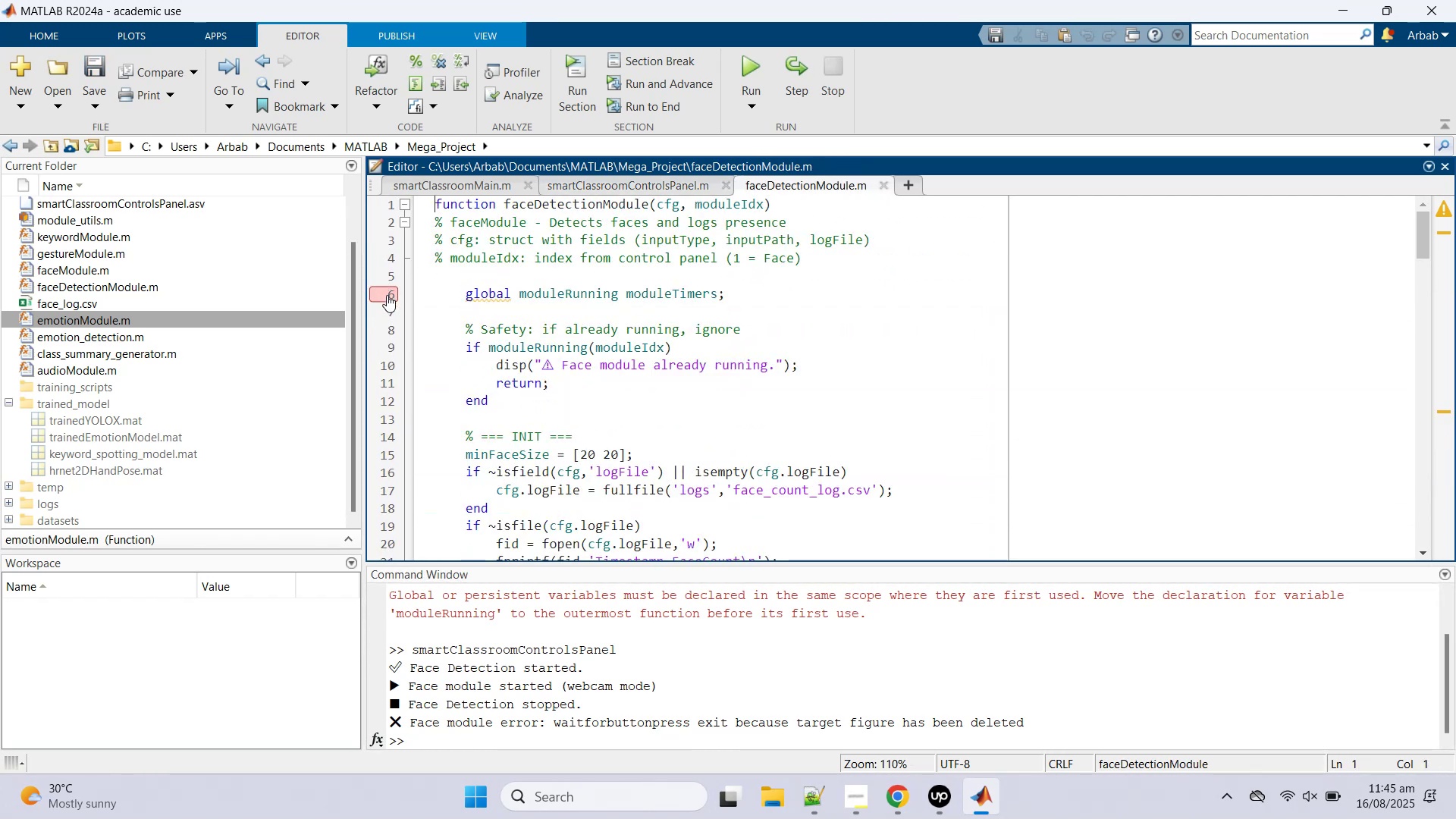 
left_click([387, 295])
 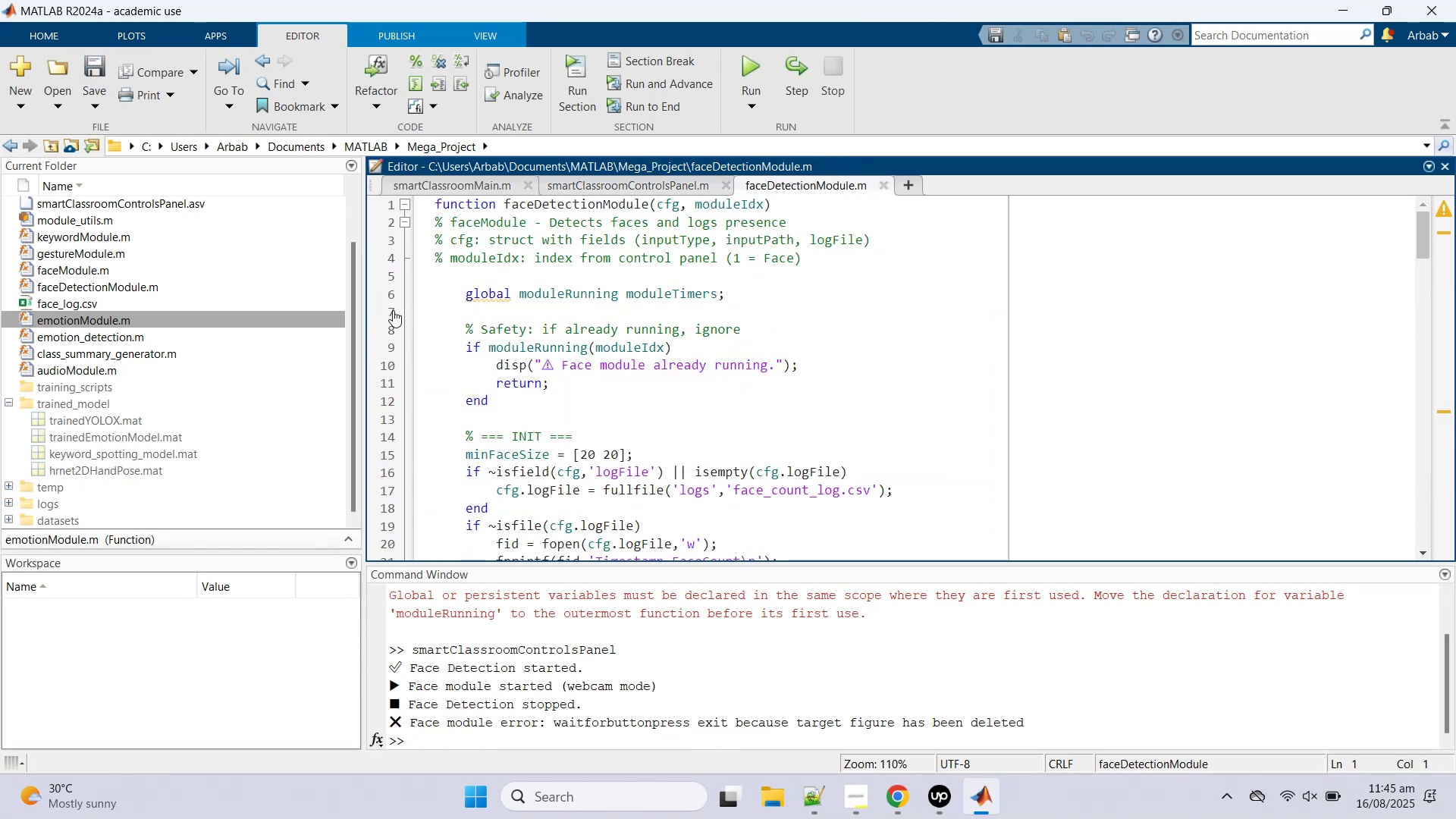 
left_click([393, 296])
 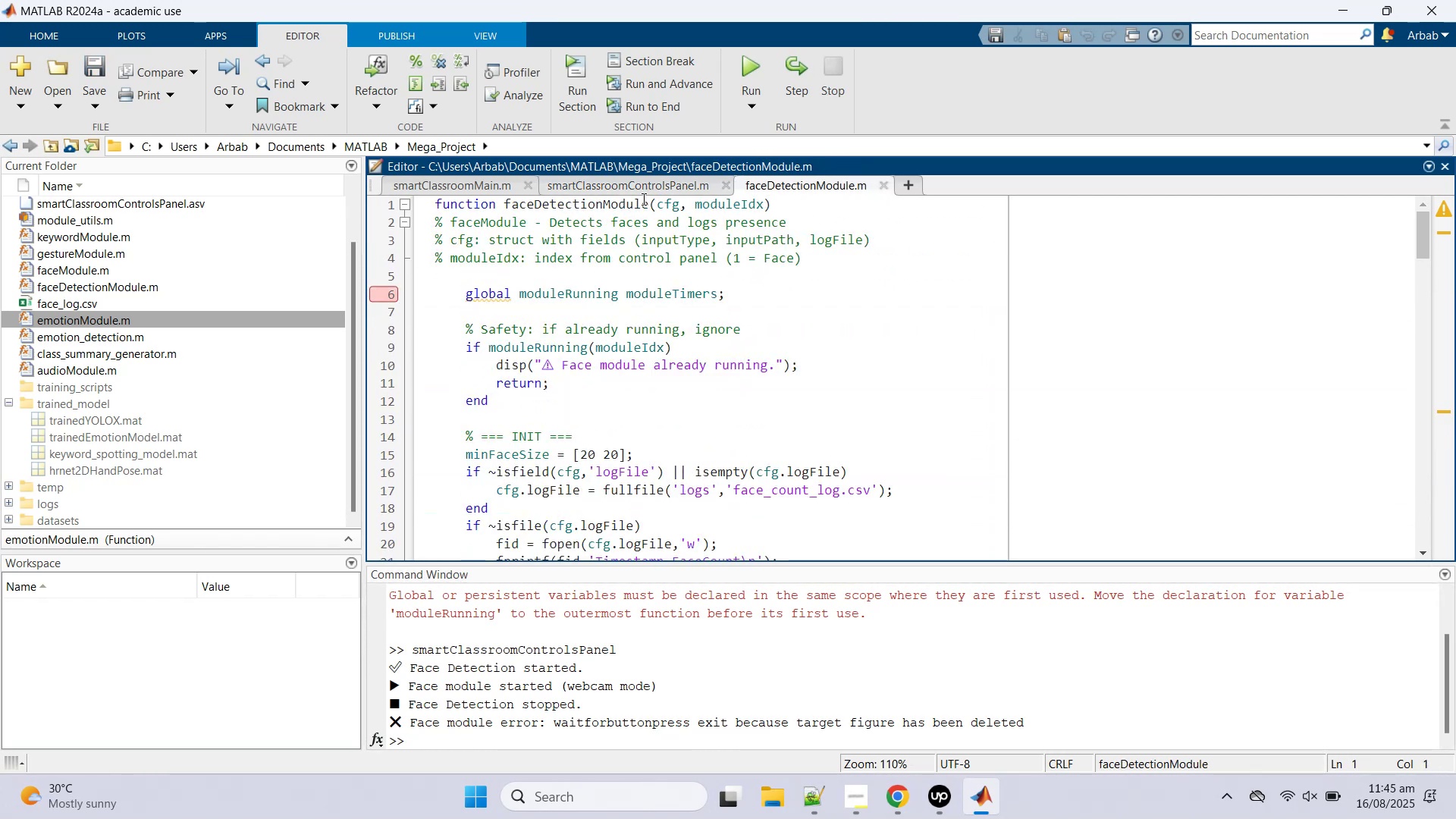 
left_click([642, 186])
 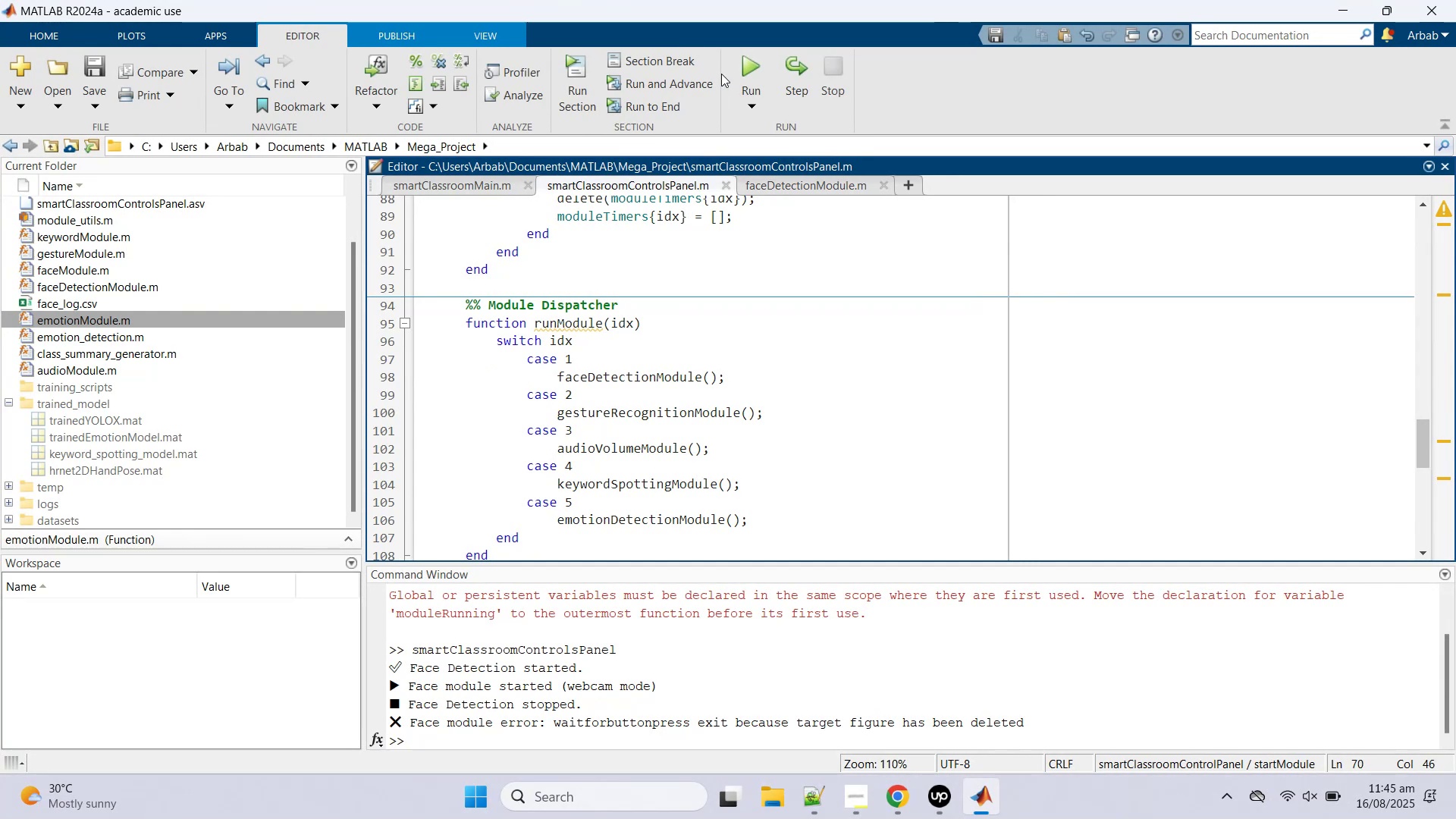 
left_click([738, 66])
 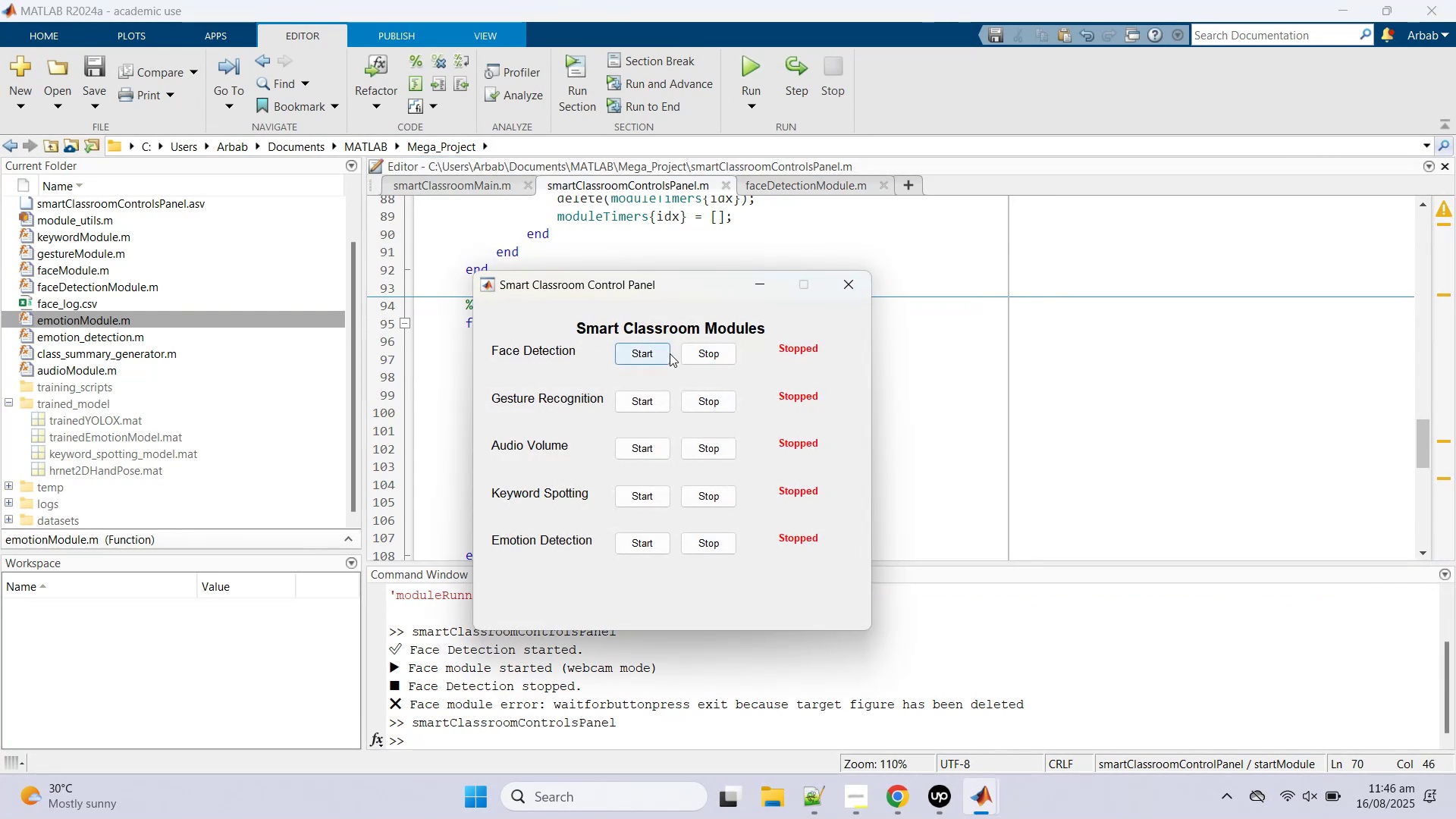 
left_click([664, 355])
 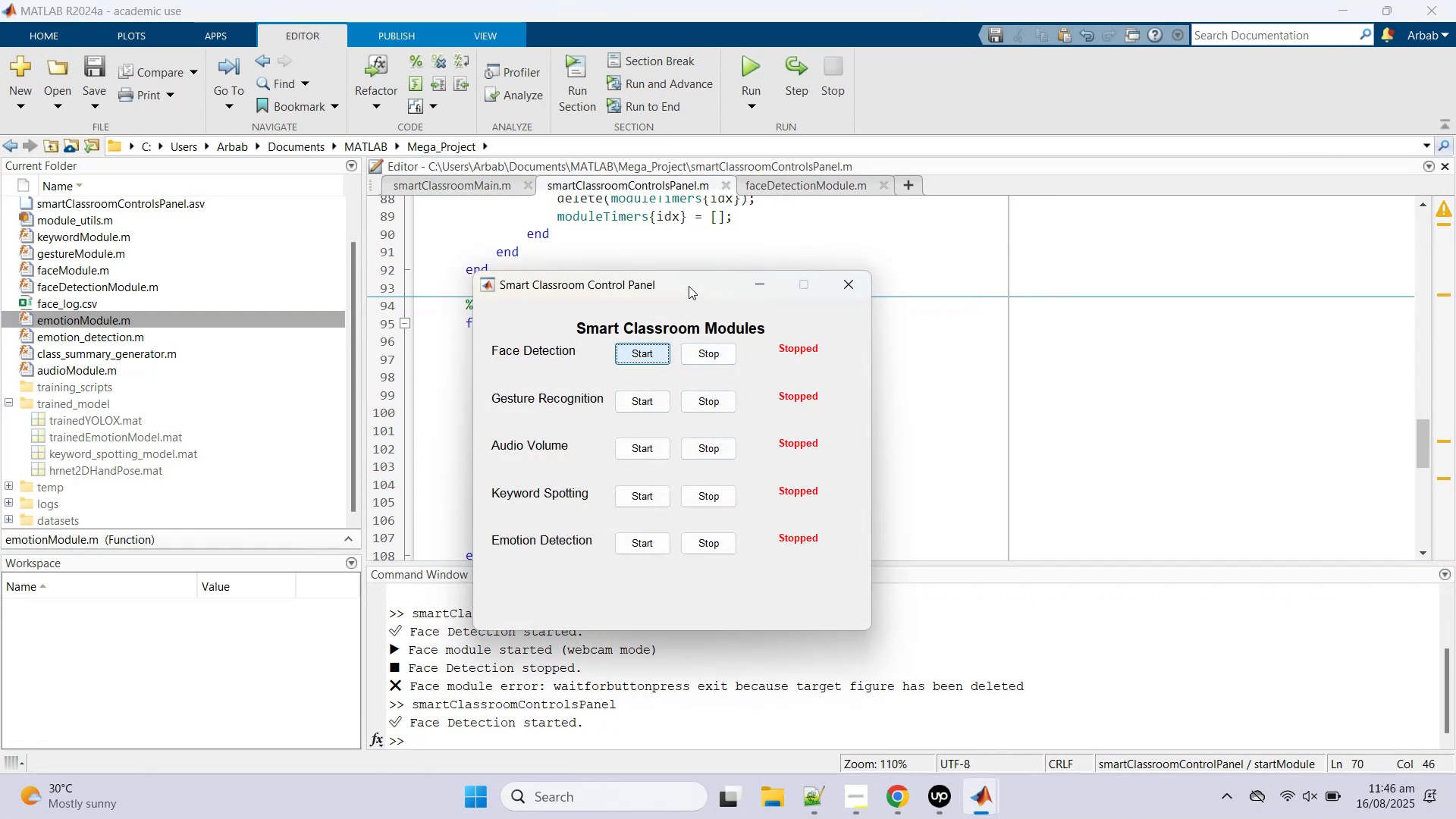 
left_click_drag(start_coordinate=[688, 286], to_coordinate=[331, 188])
 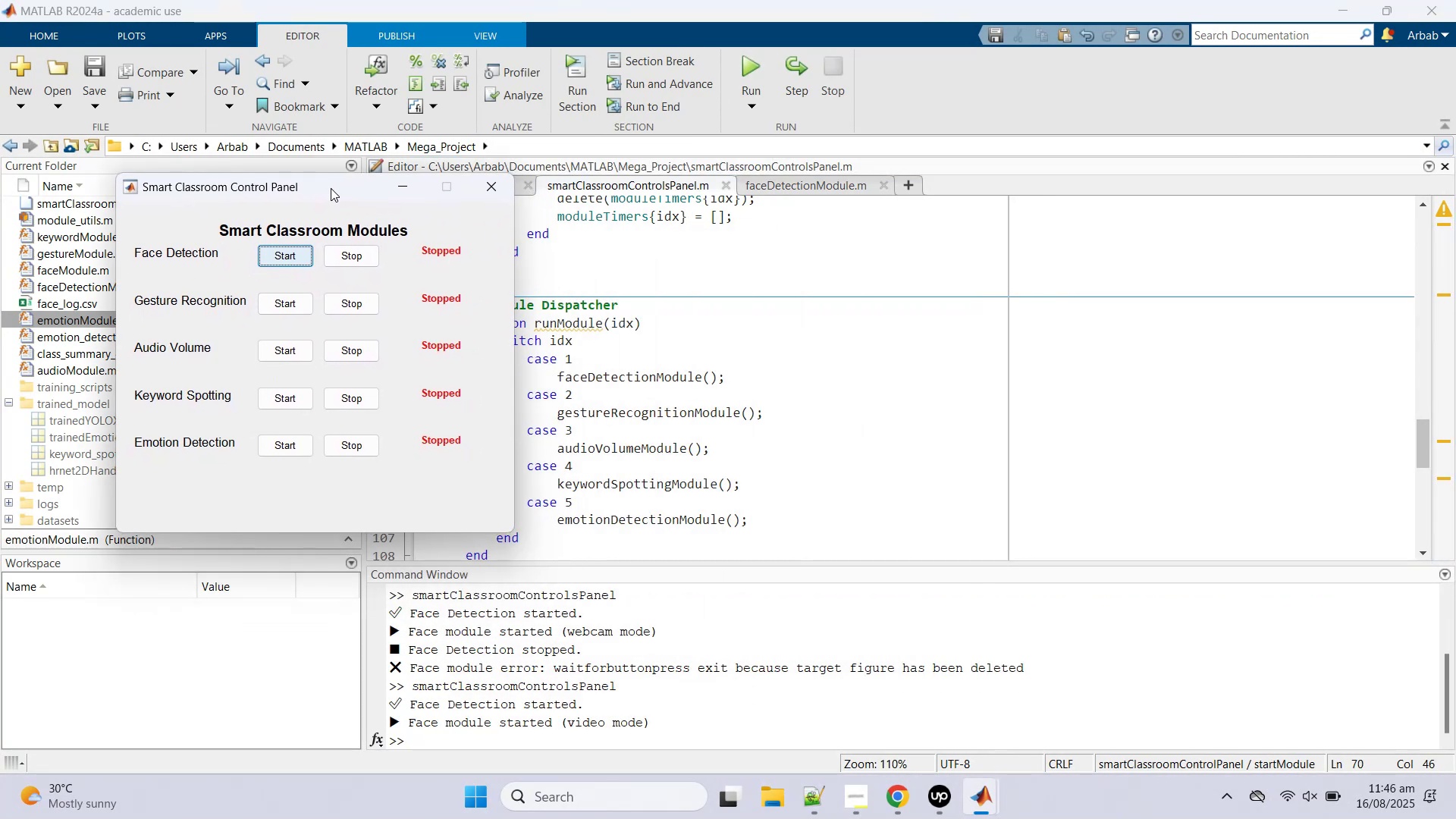 
left_click_drag(start_coordinate=[331, 188], to_coordinate=[438, 252])
 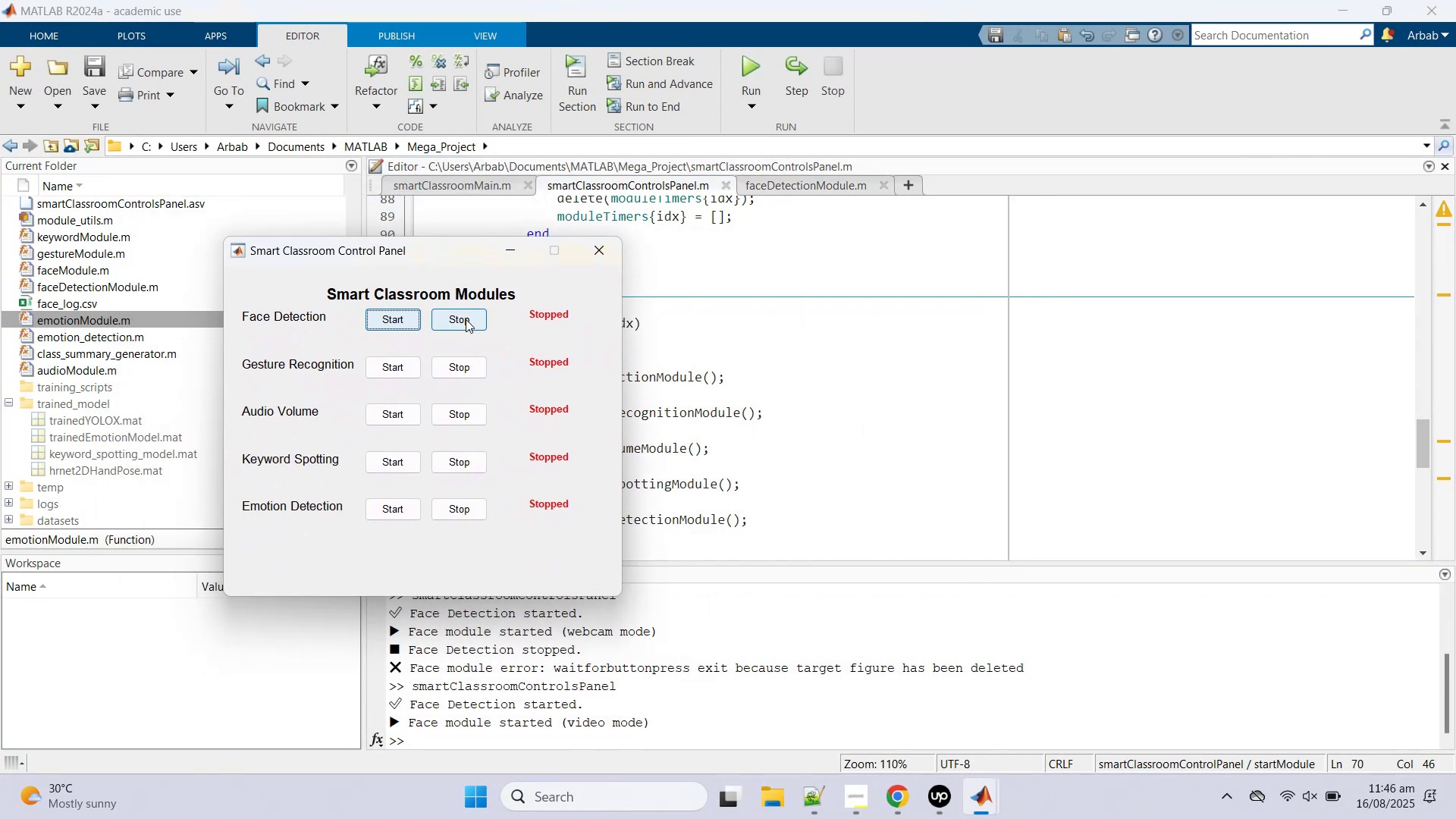 
left_click([466, 319])
 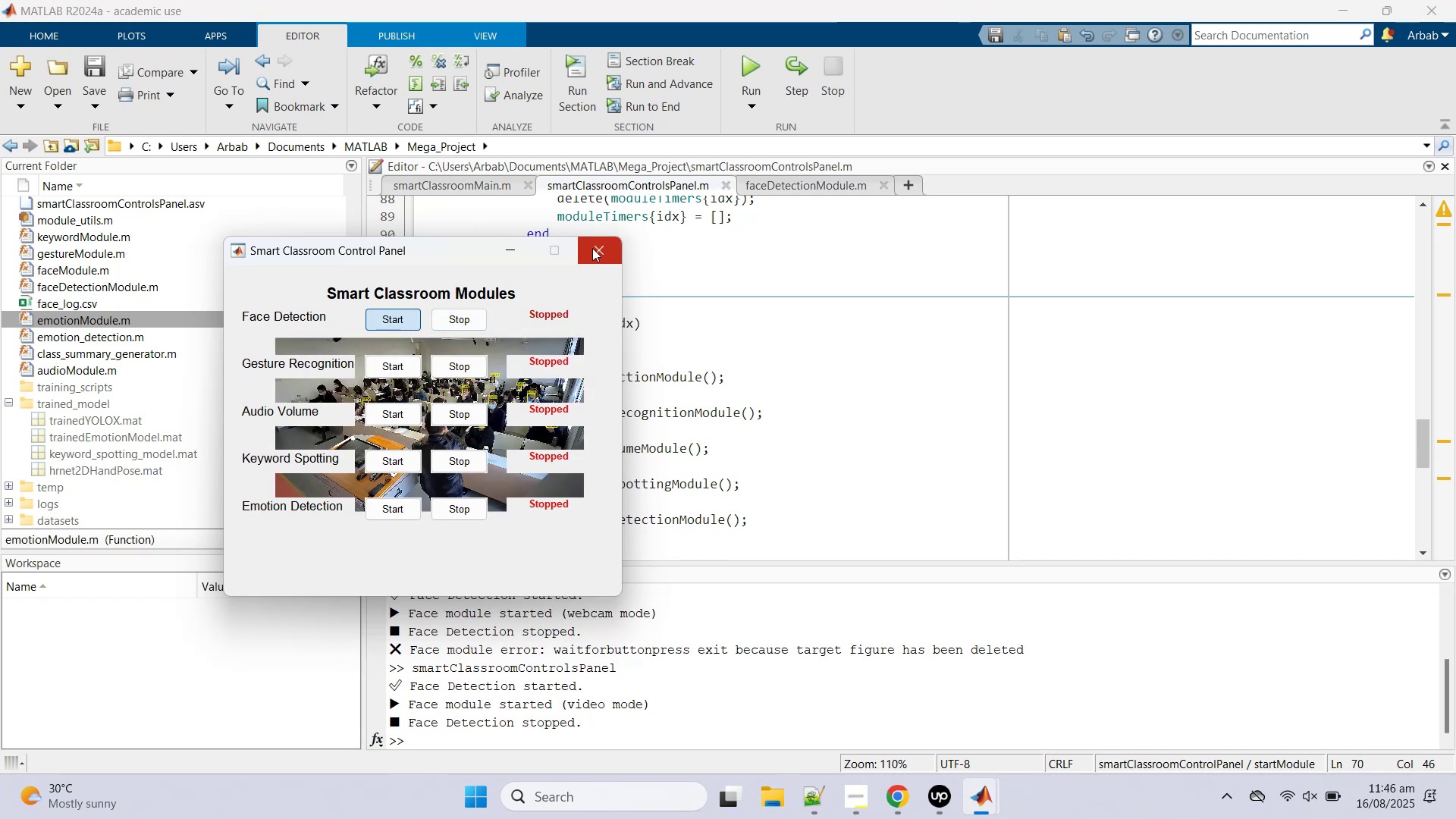 
wait(5.29)
 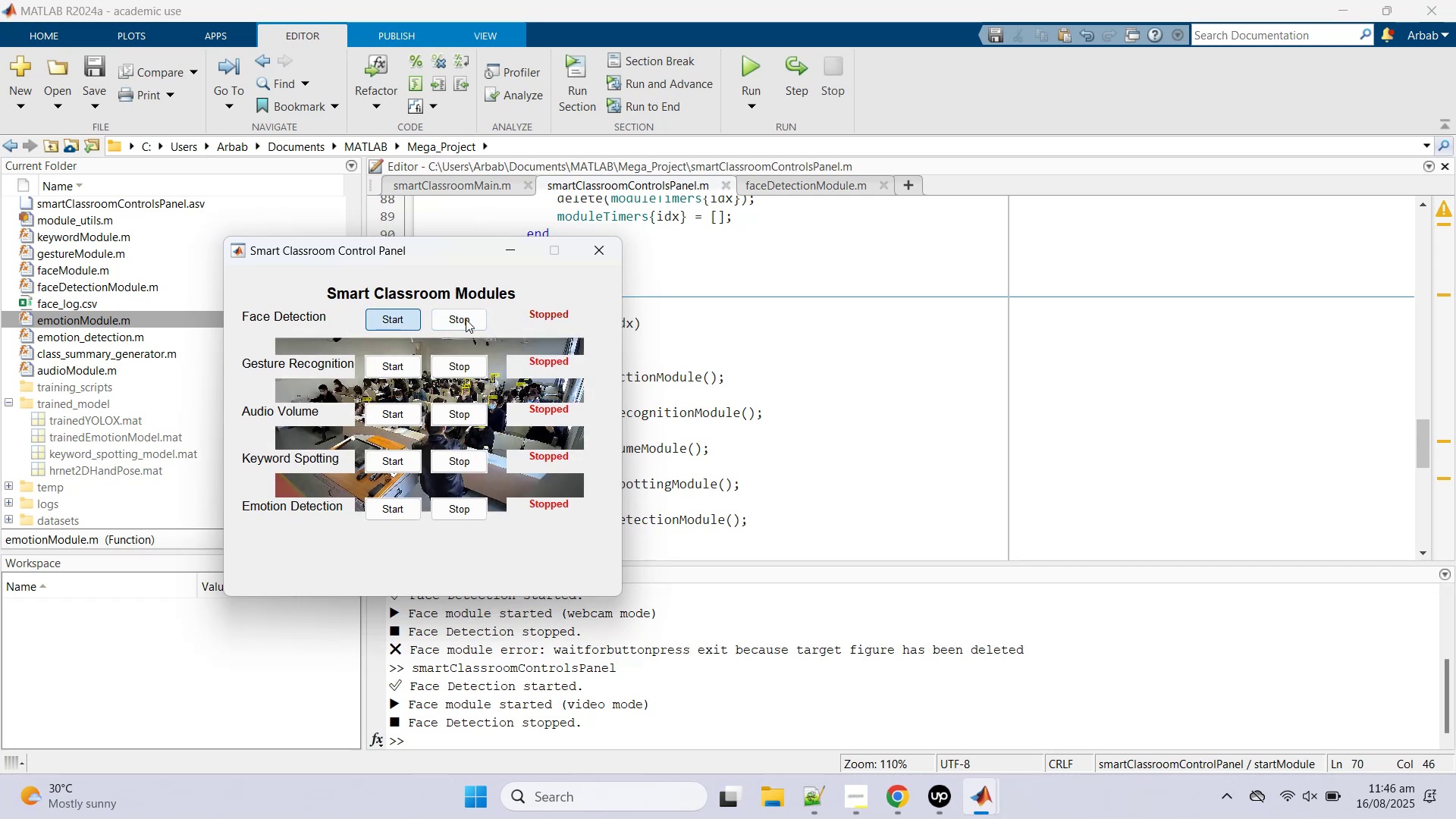 
left_click([592, 248])
 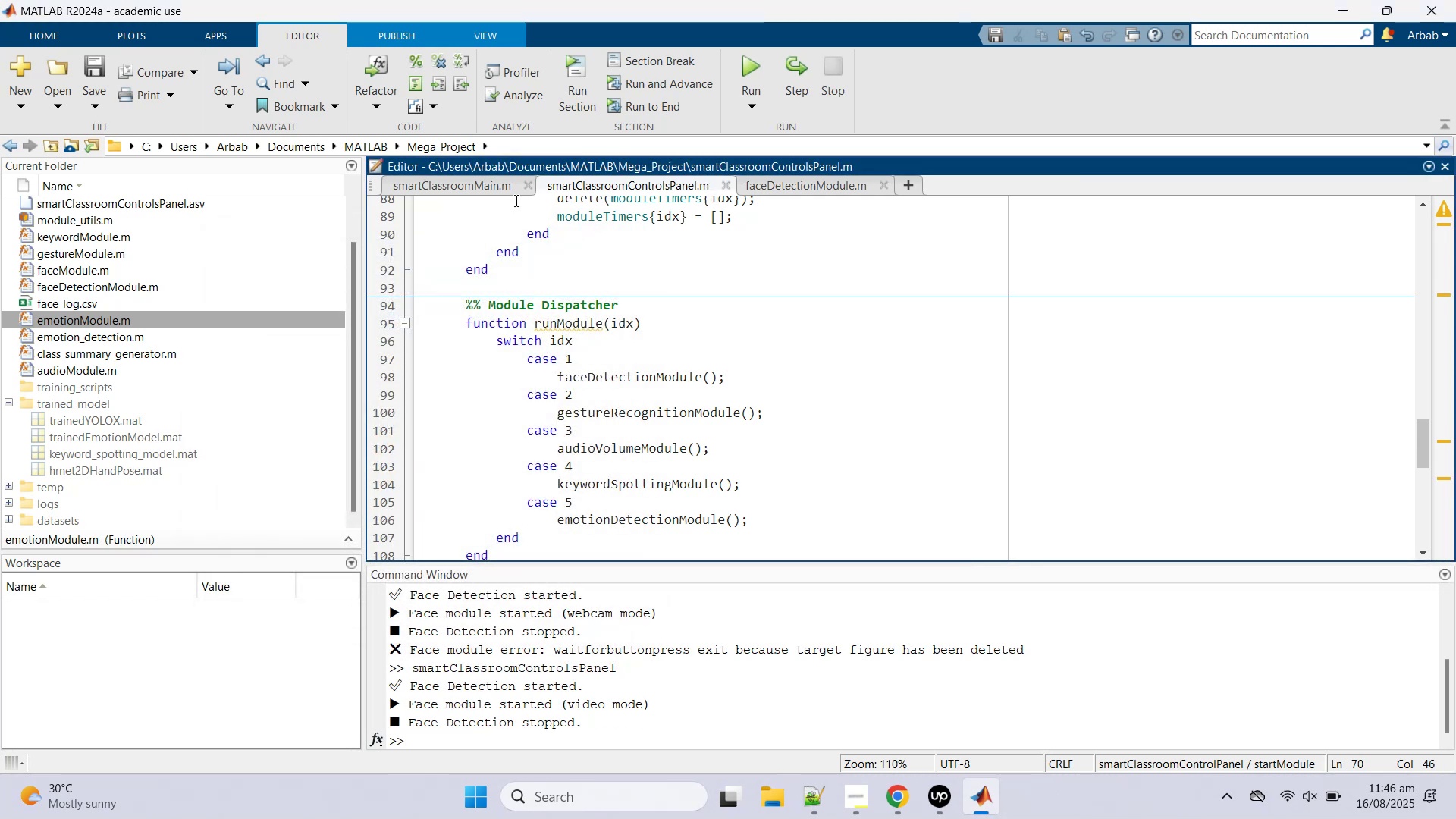 
left_click([527, 185])
 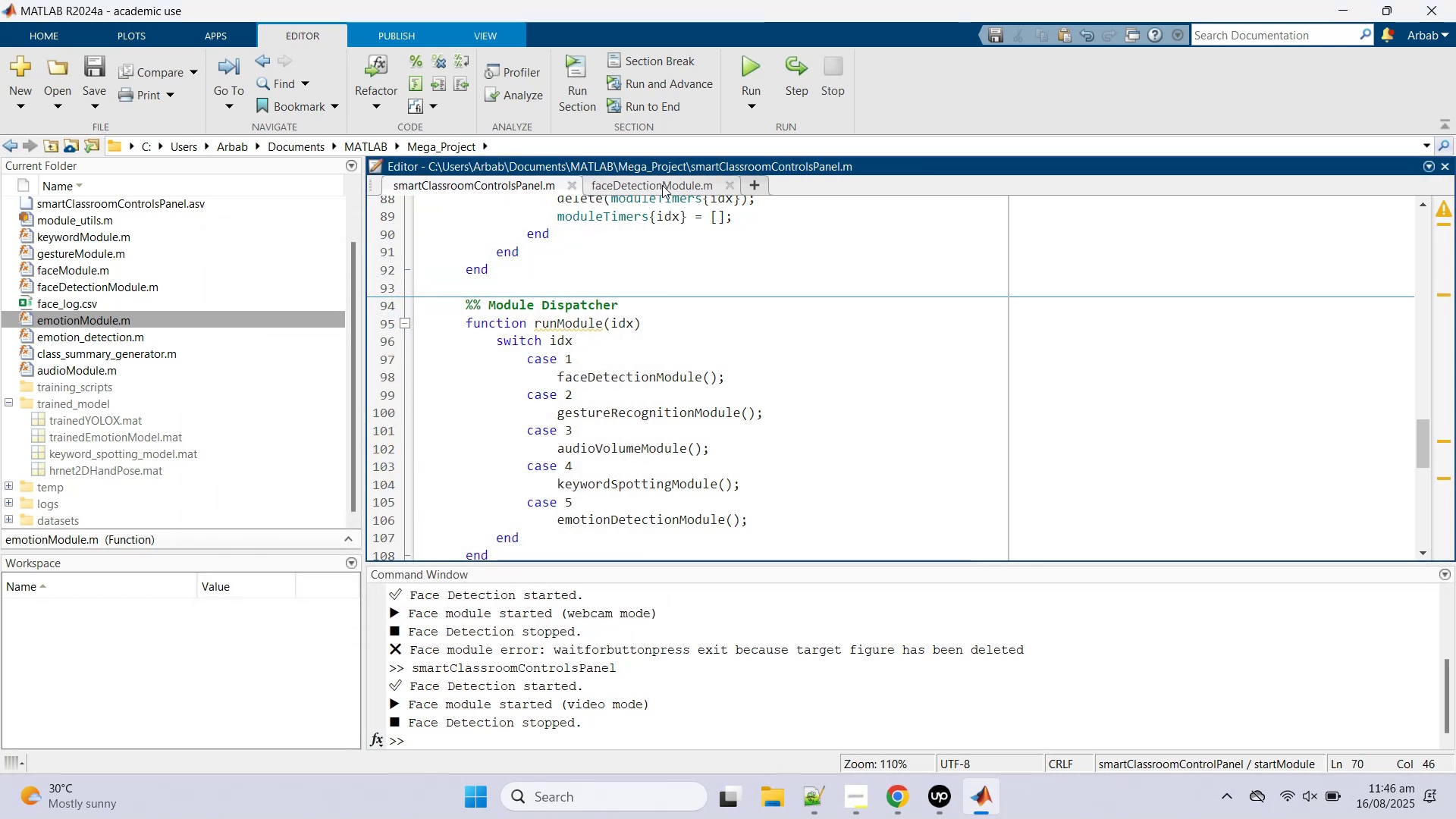 
left_click([664, 182])
 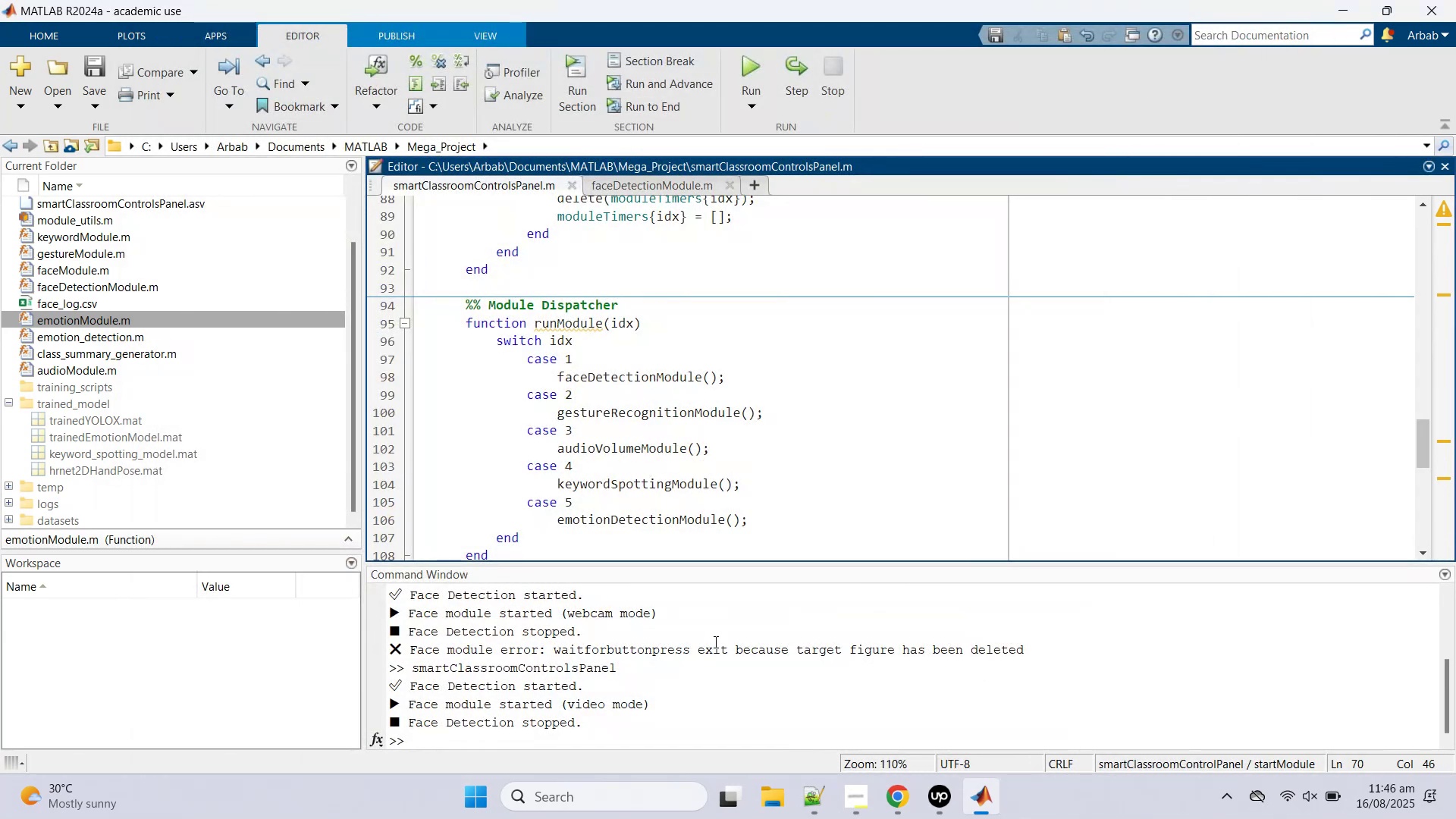 
left_click([638, 187])
 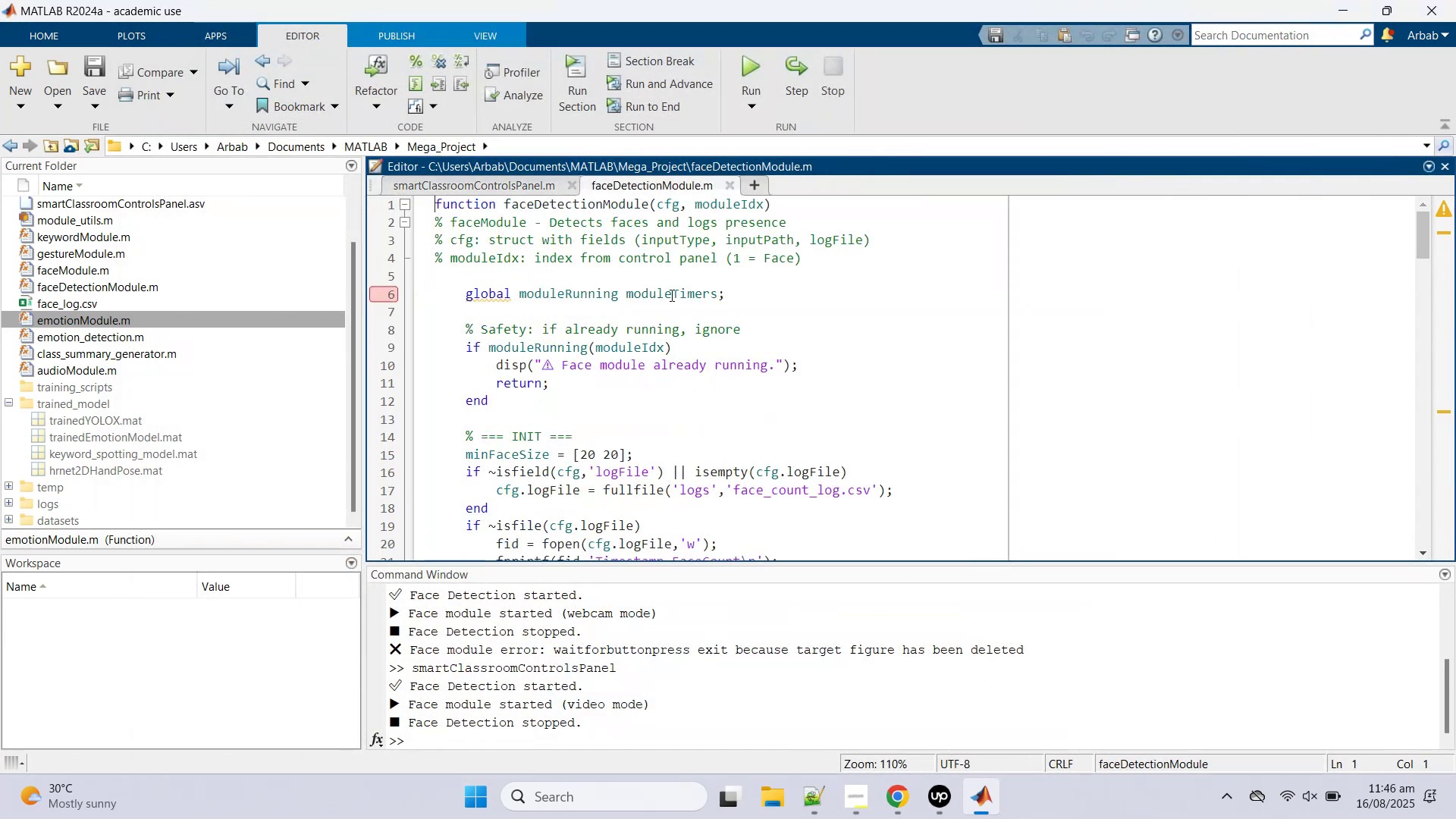 
scroll: coordinate [668, 382], scroll_direction: up, amount: 7.0
 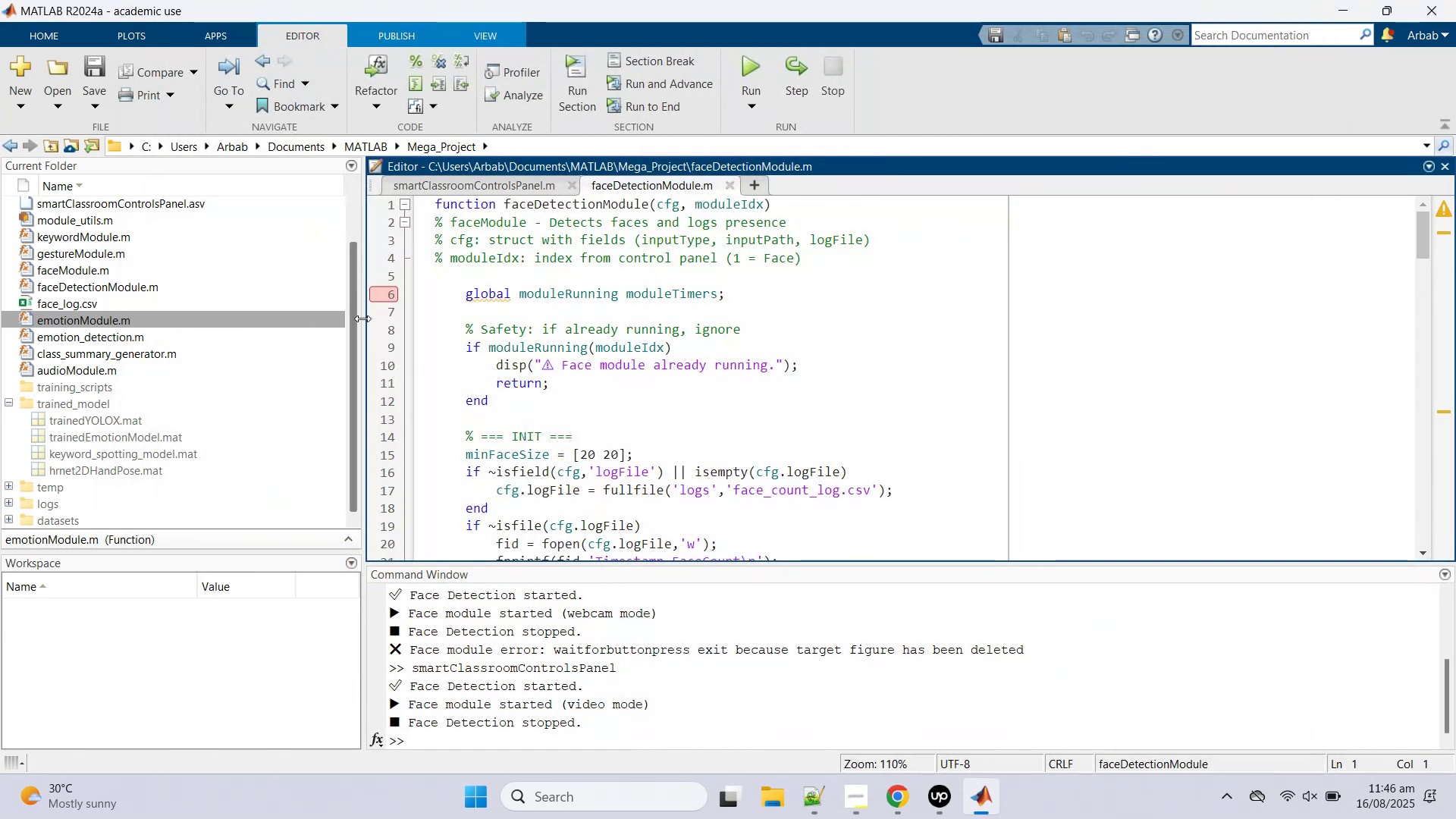 
left_click([388, 290])
 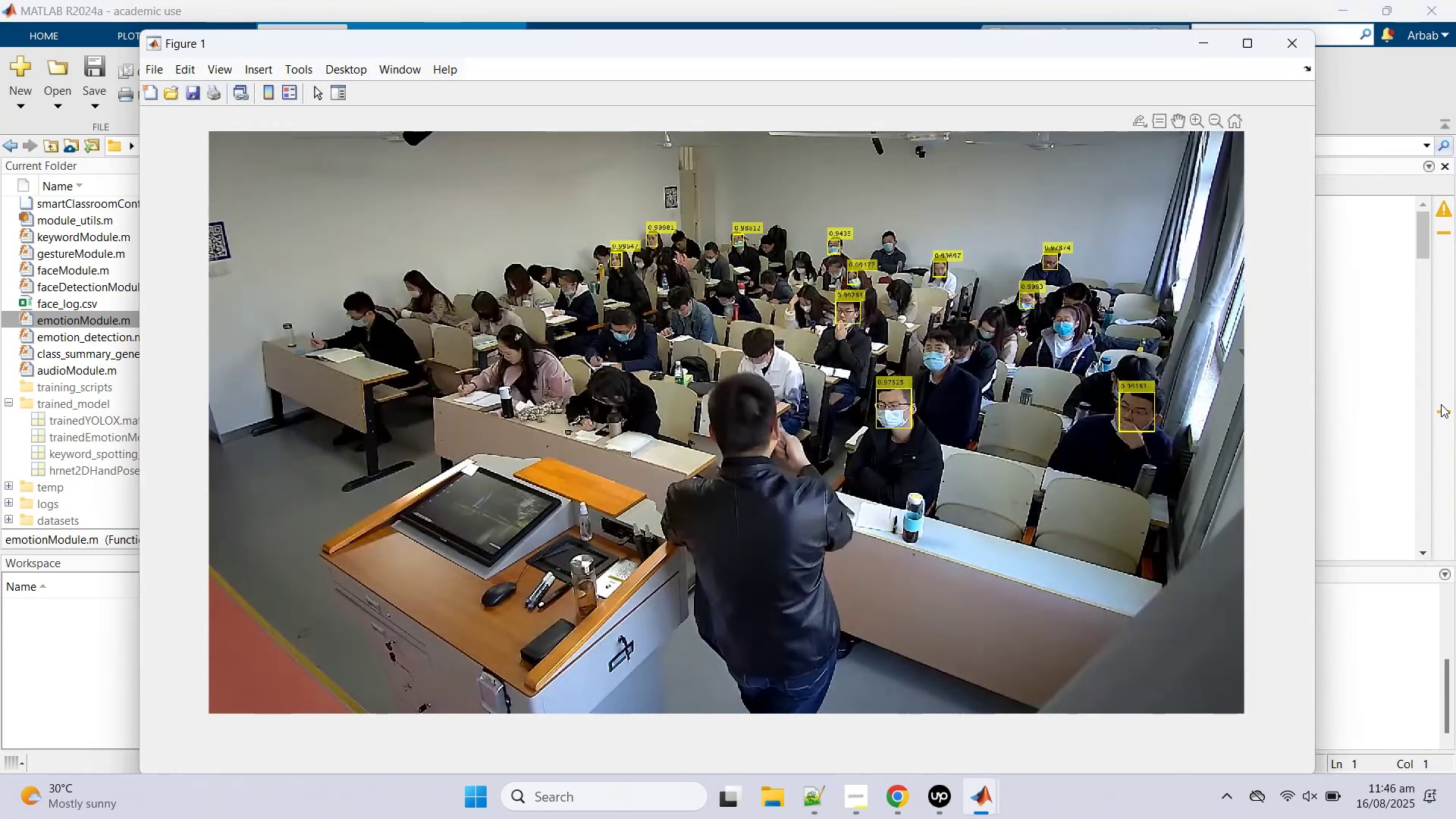 
left_click([1406, 400])
 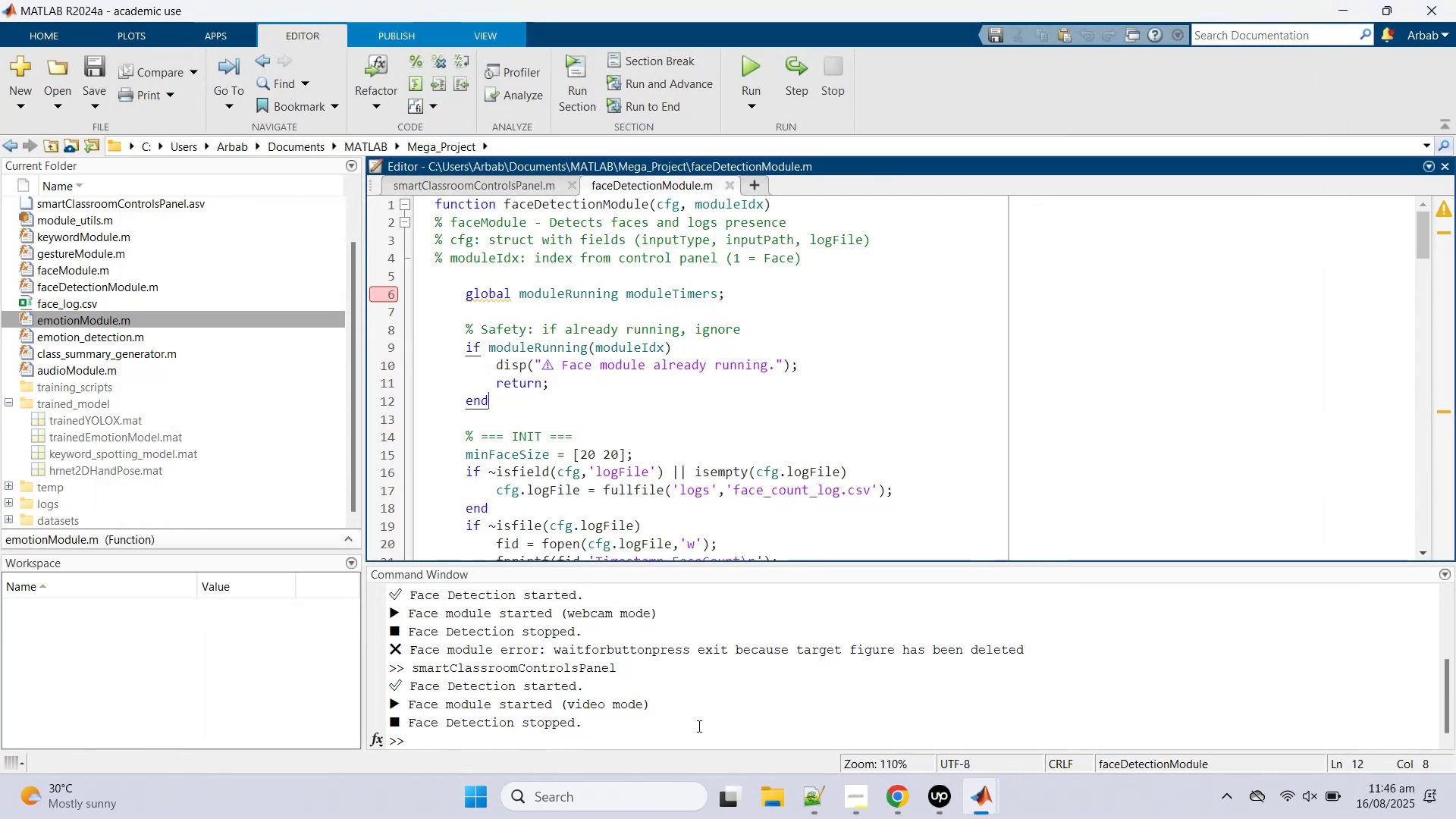 
left_click([695, 726])
 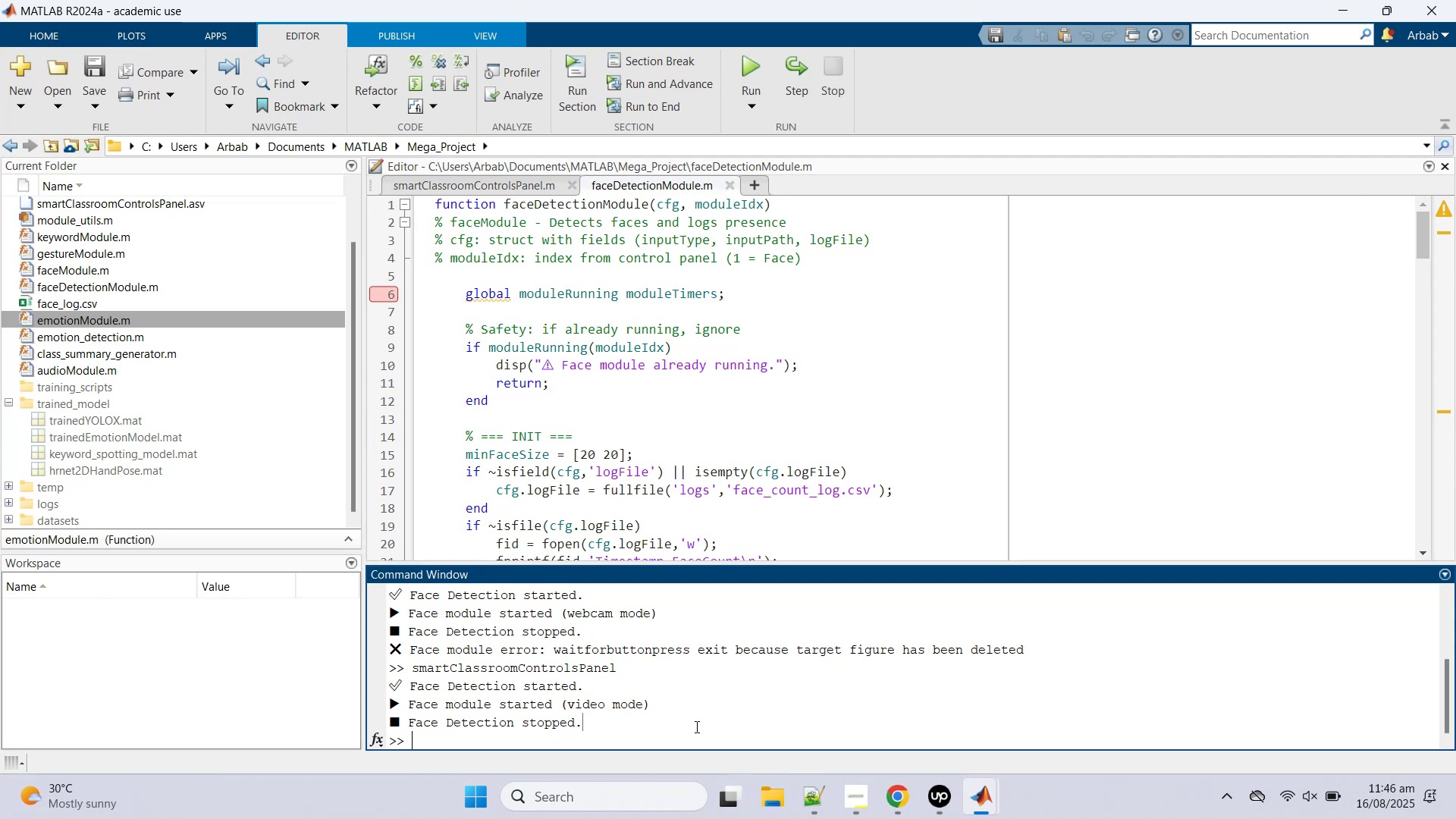 
key(Control+C)
 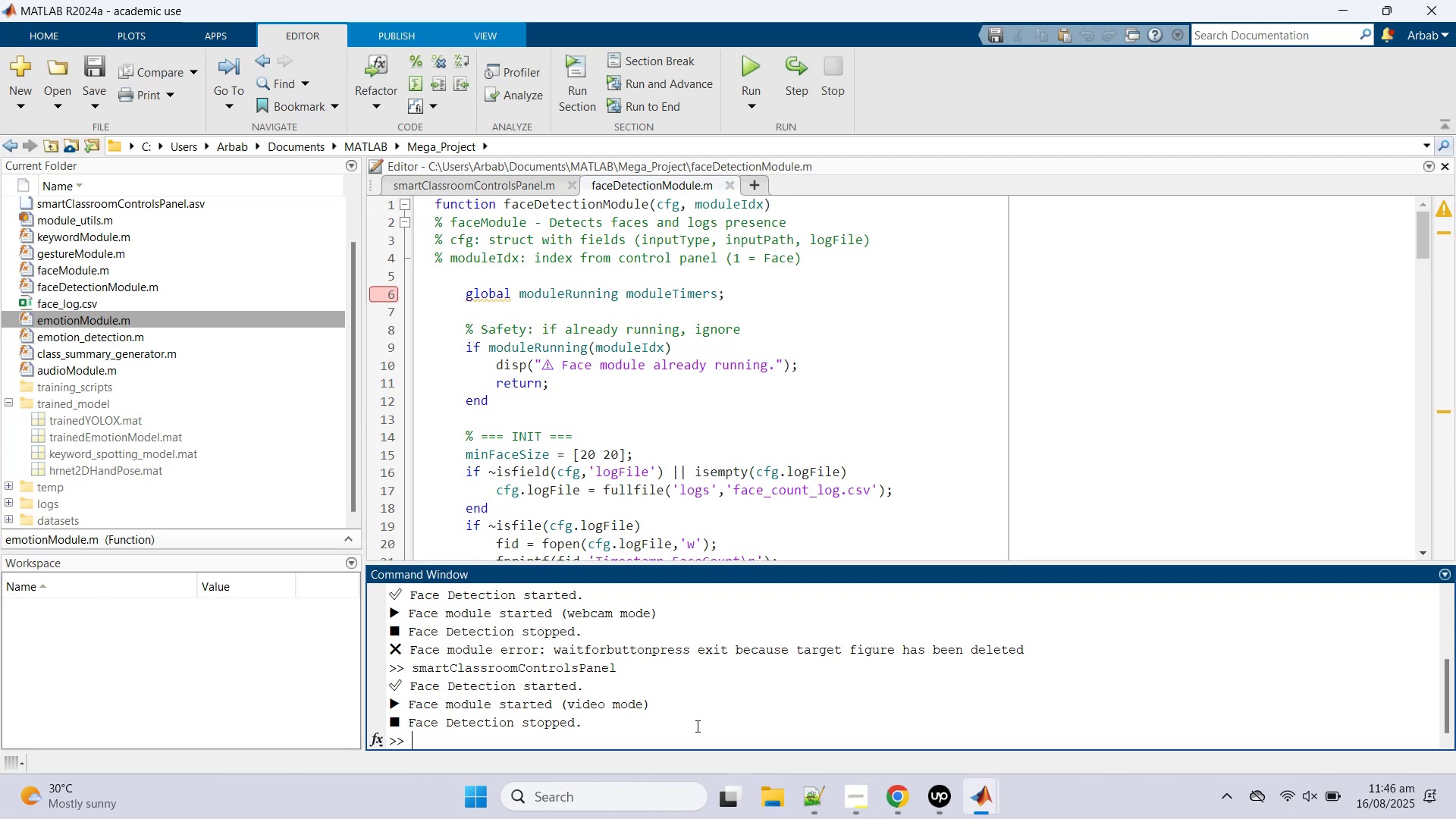 
hold_key(key=X, duration=0.62)
 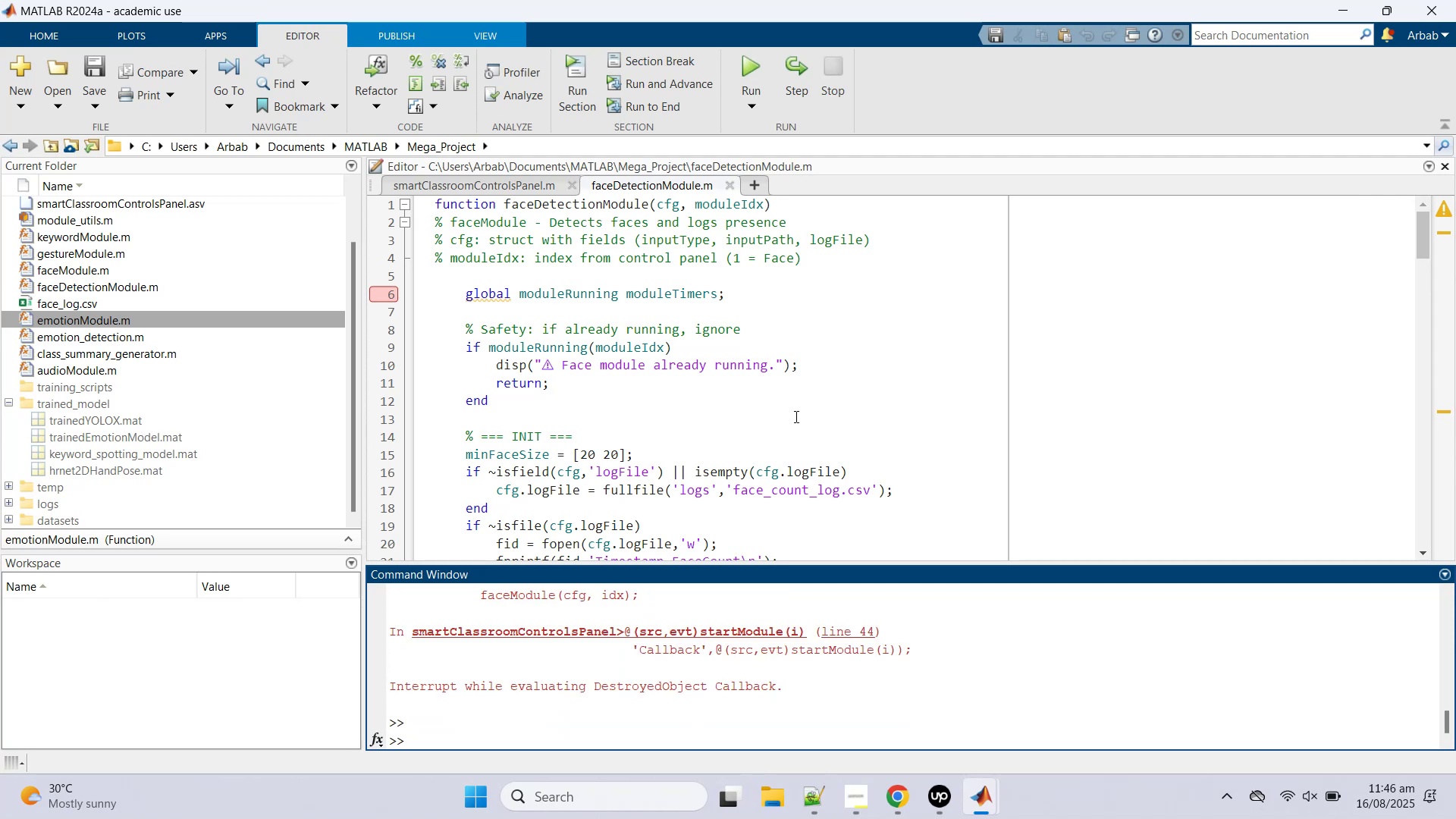 
hold_key(key=Z, duration=0.51)
 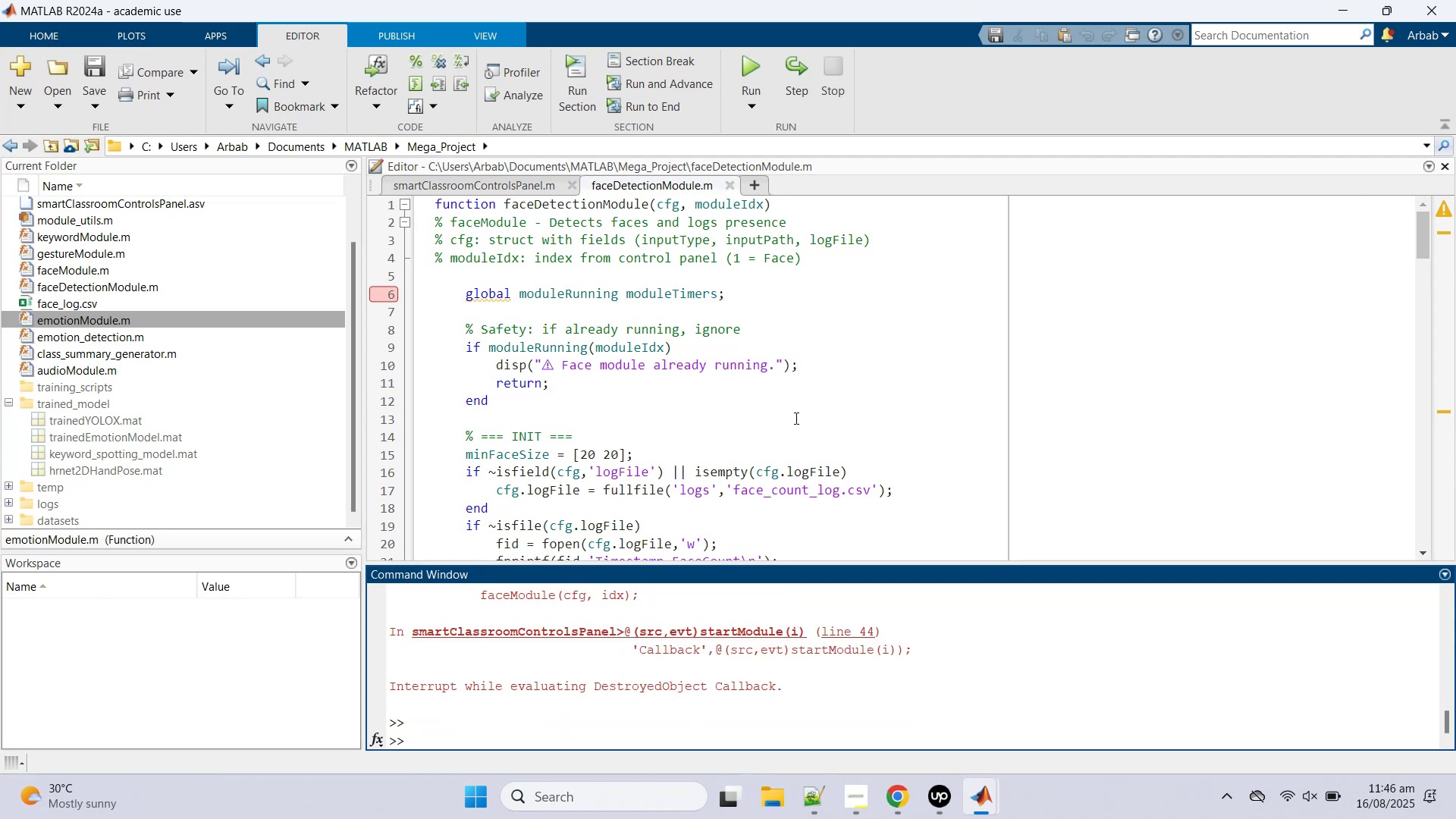 
key(Control+C)
 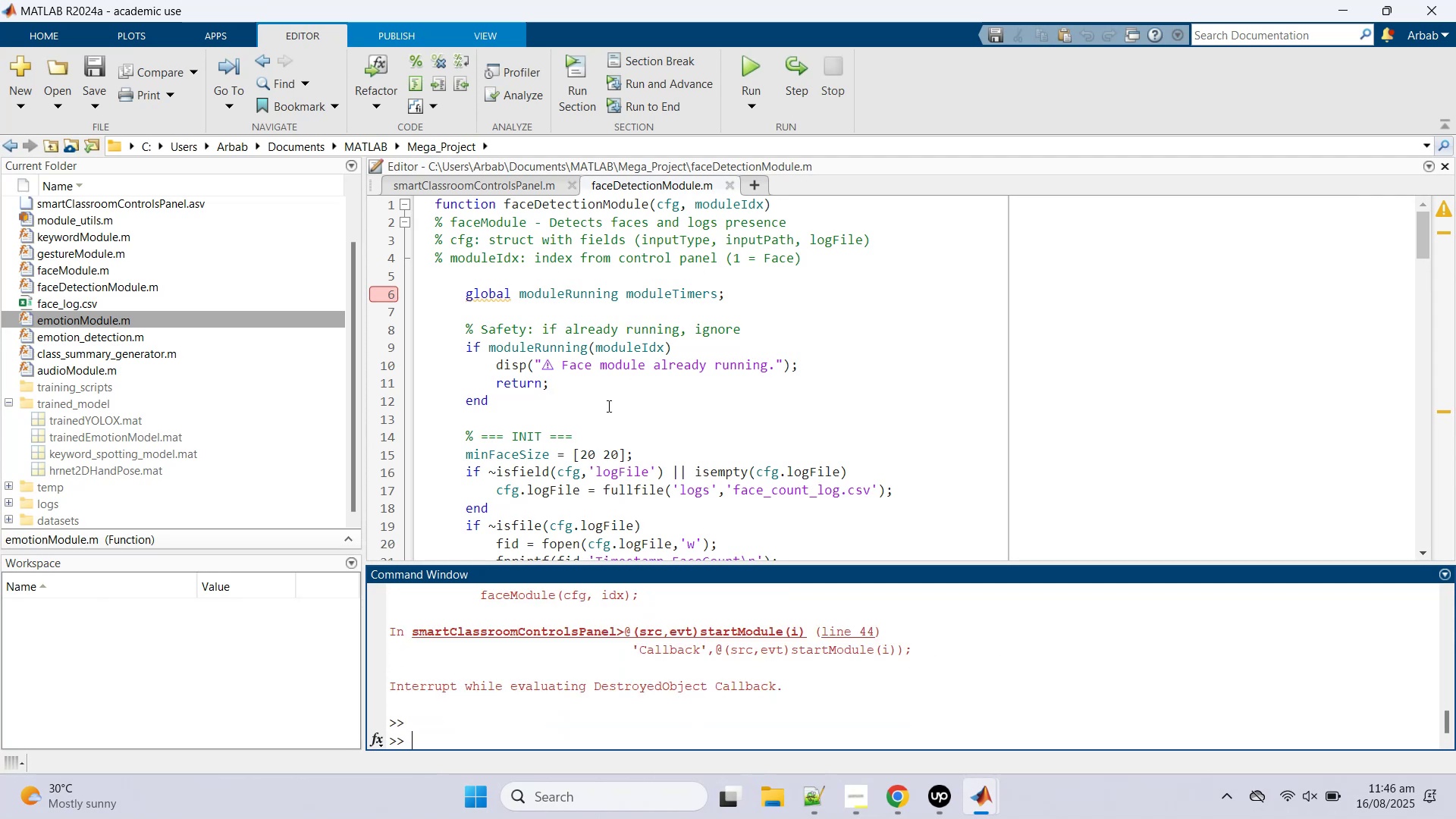 
left_click([387, 287])
 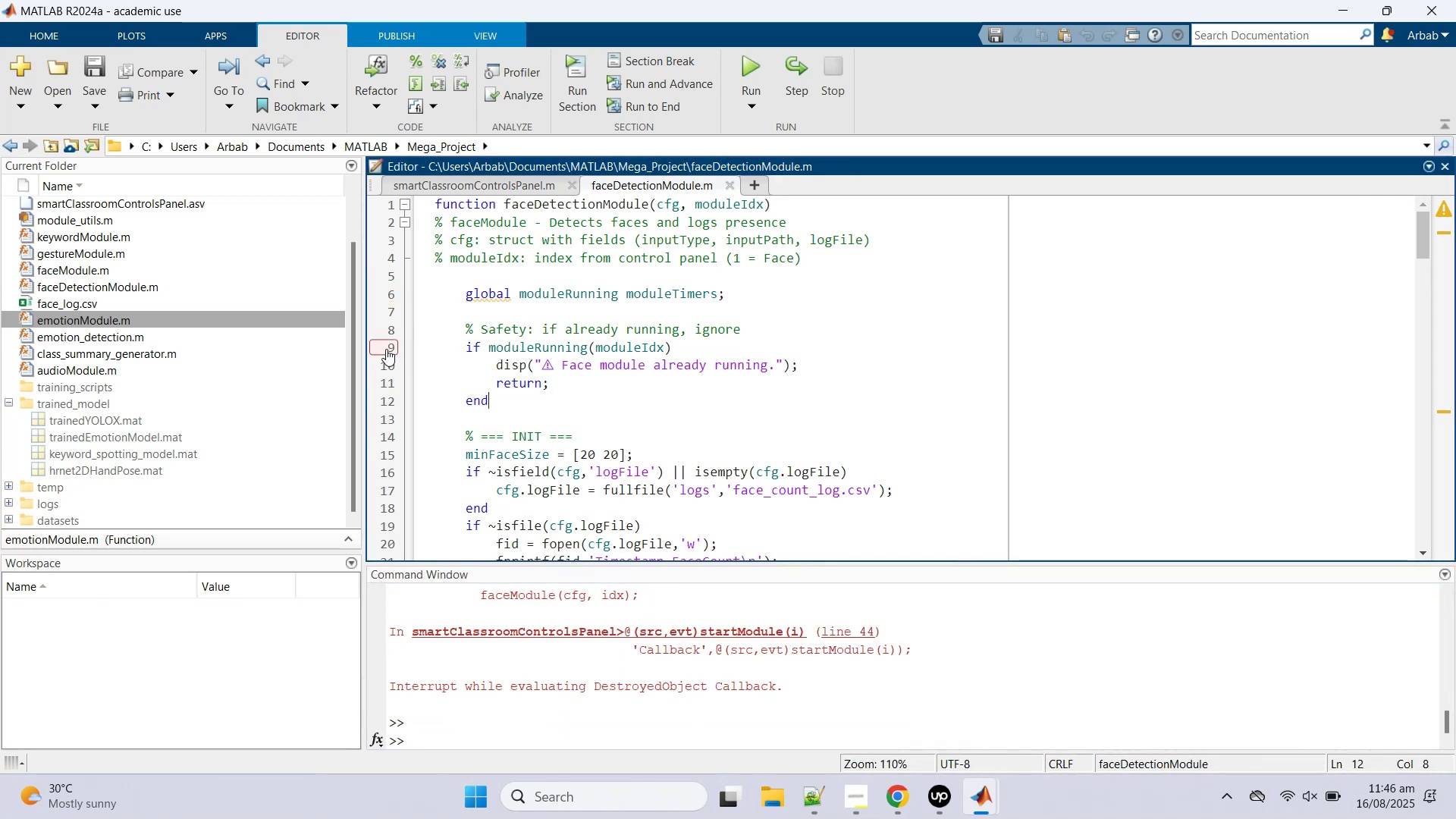 
left_click([384, 349])
 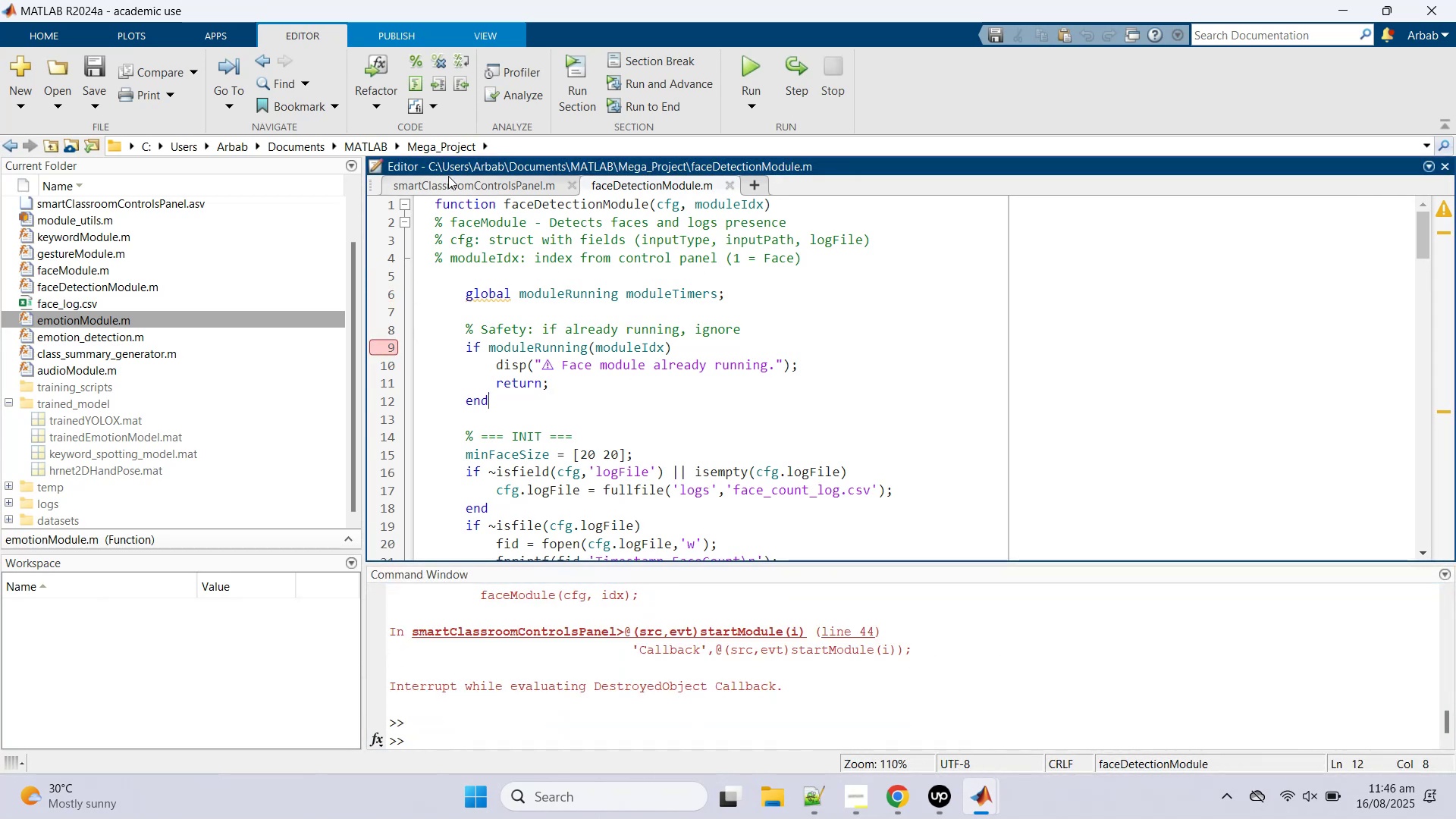 
left_click([447, 187])
 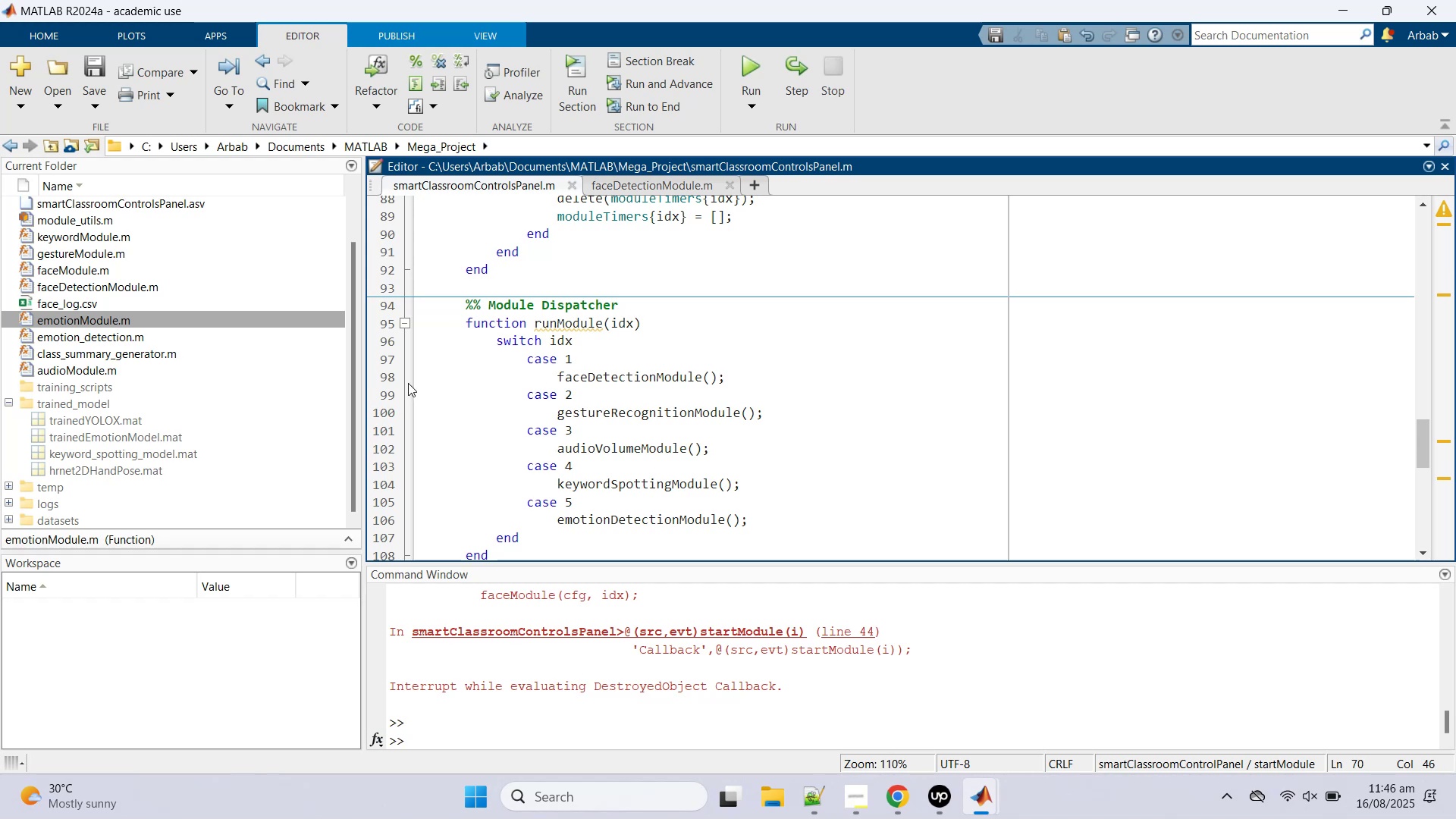 
left_click([390, 377])
 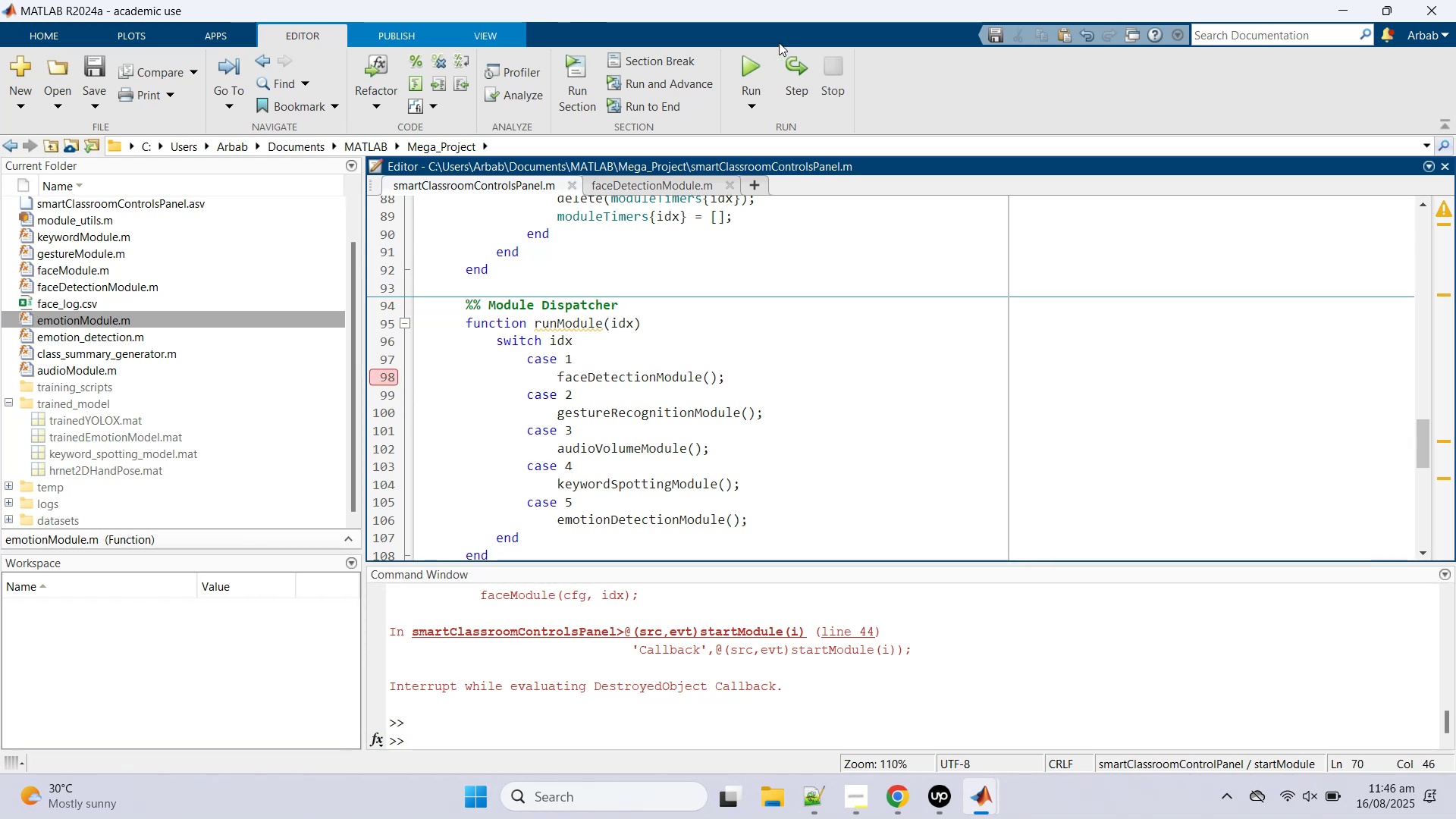 
left_click([746, 63])
 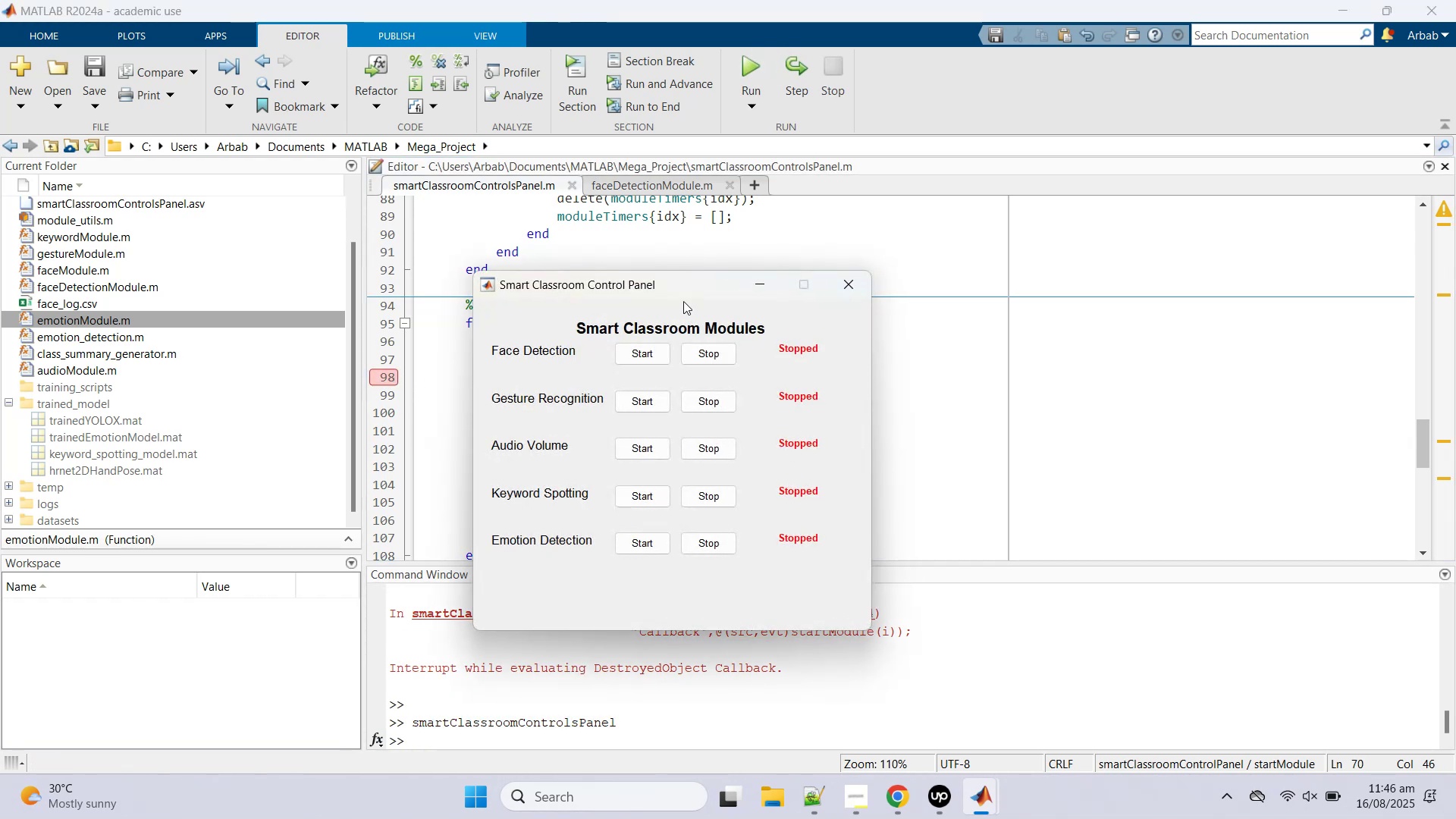 
left_click([639, 352])
 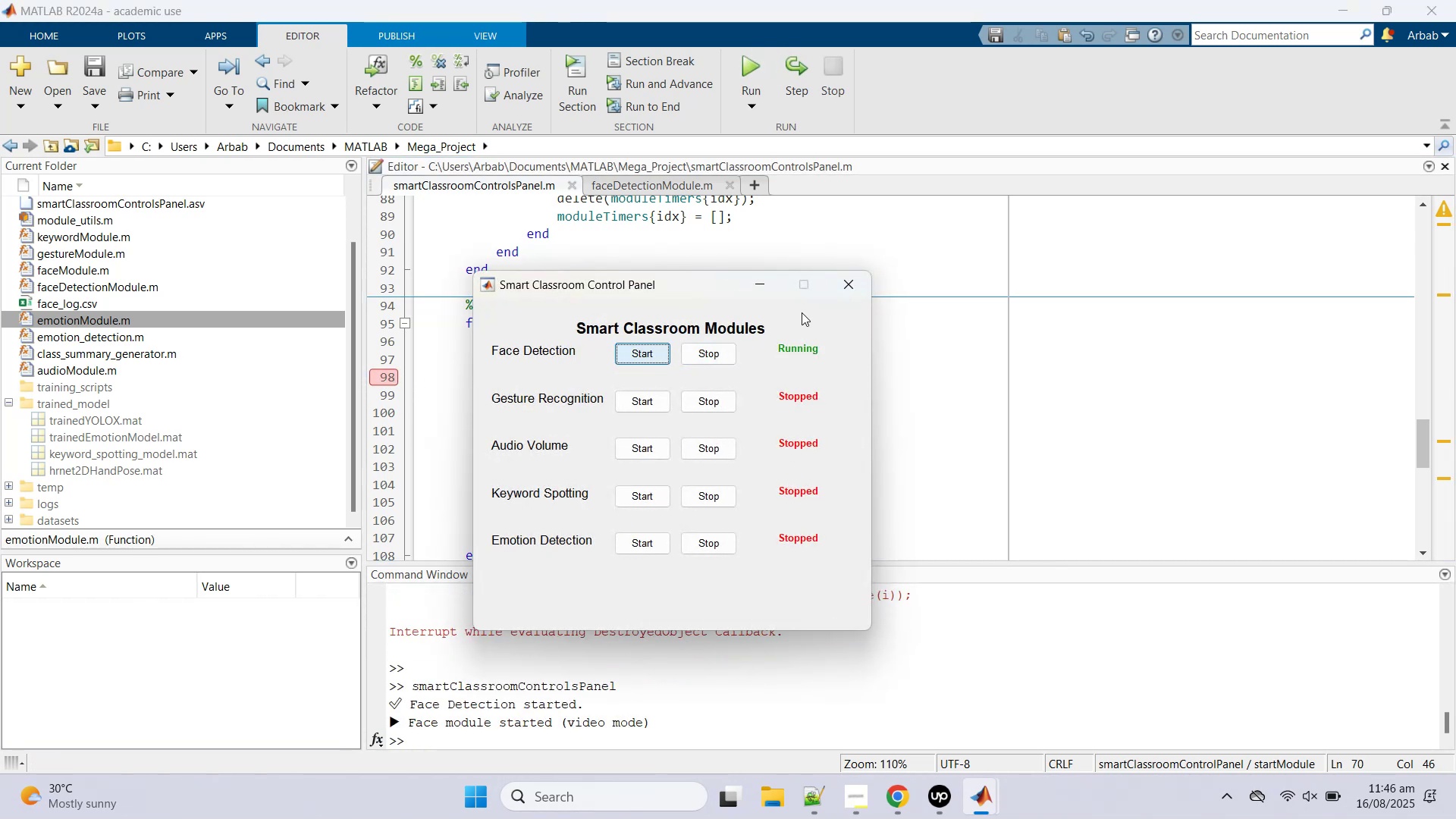 
left_click_drag(start_coordinate=[611, 281], to_coordinate=[1024, 186])
 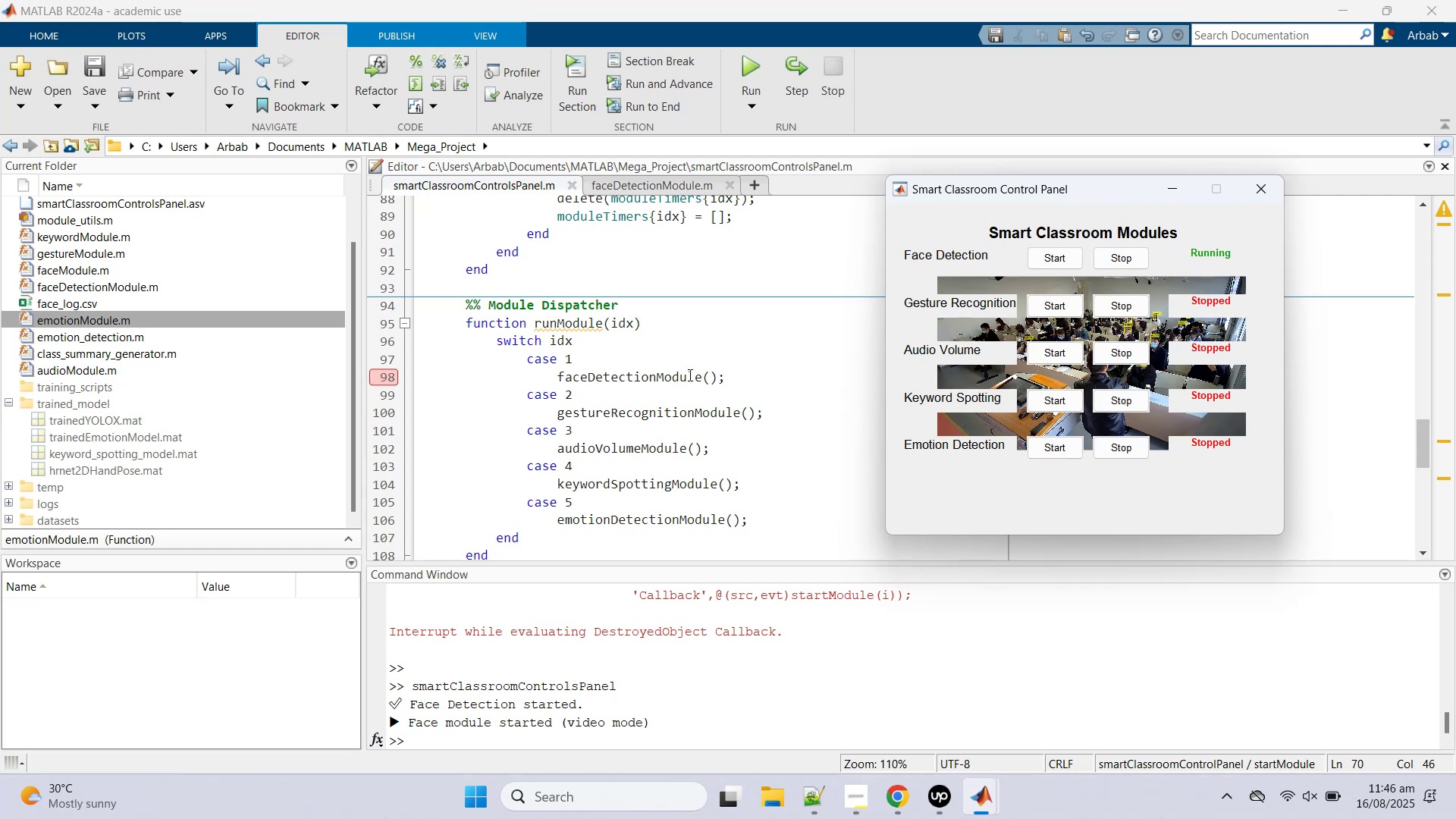 
scroll: coordinate [686, 378], scroll_direction: up, amount: 2.0
 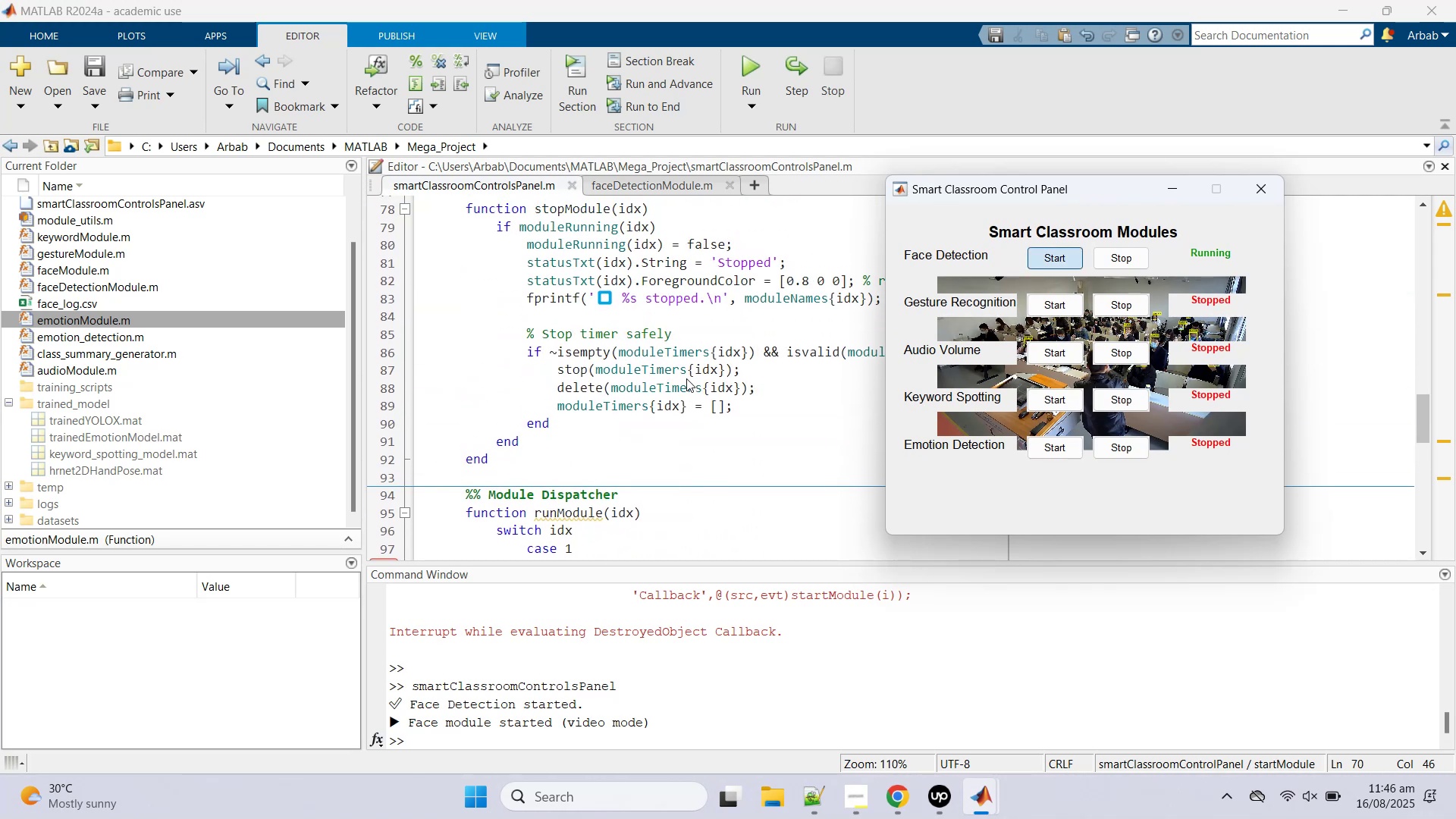 
scroll: coordinate [686, 378], scroll_direction: down, amount: 2.0
 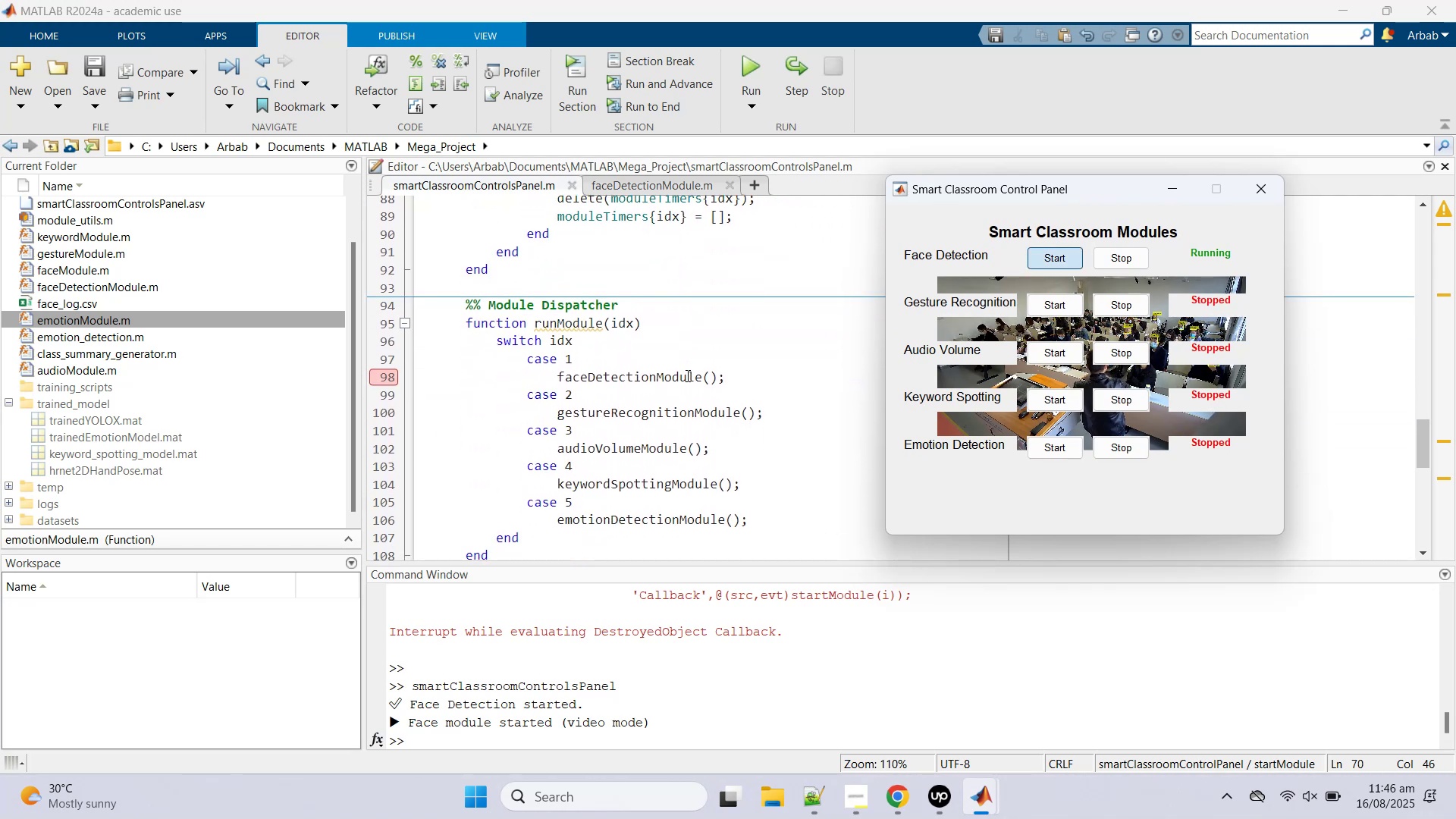 
wait(5.08)
 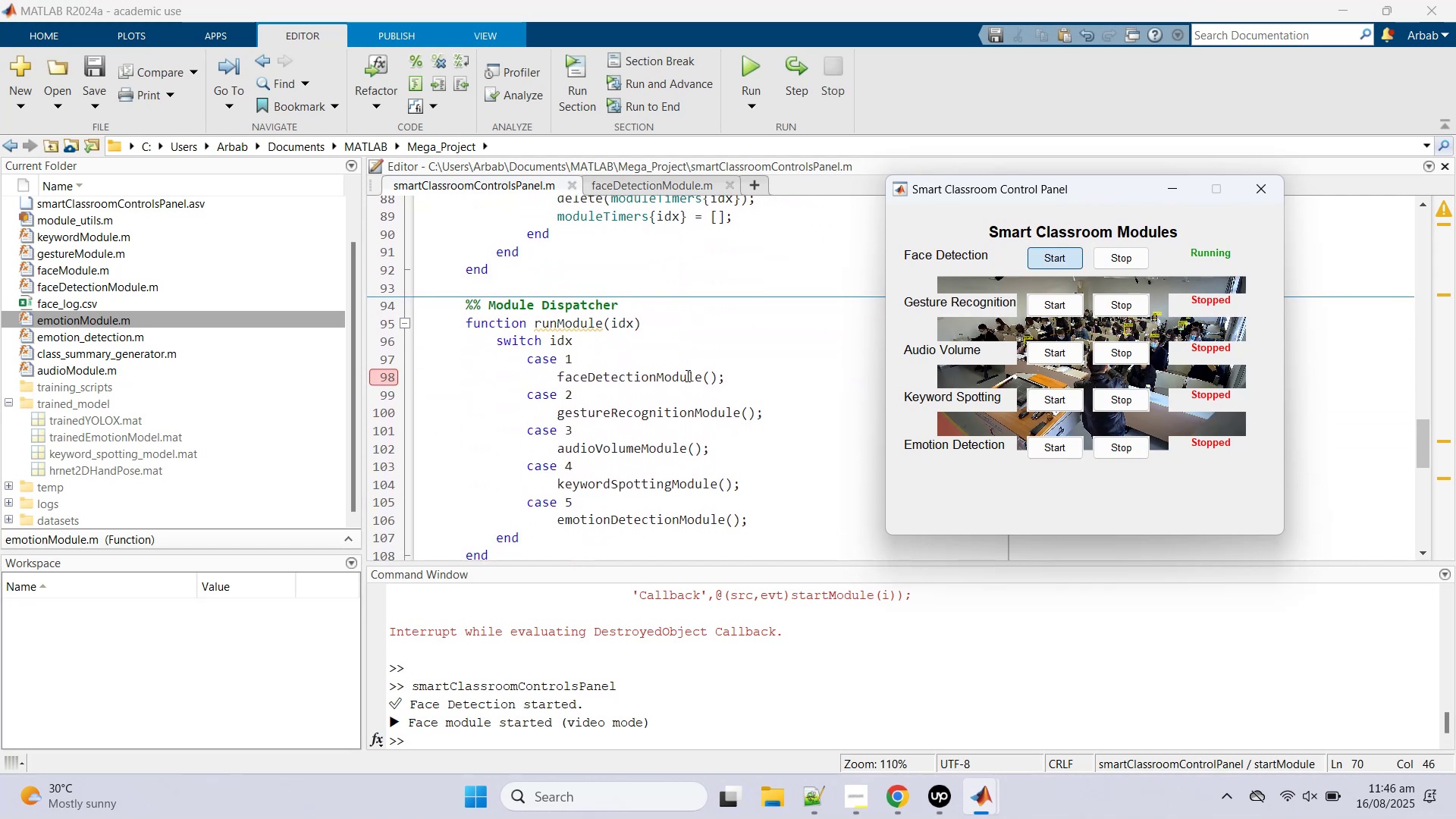 
scroll: coordinate [686, 375], scroll_direction: up, amount: 3.0
 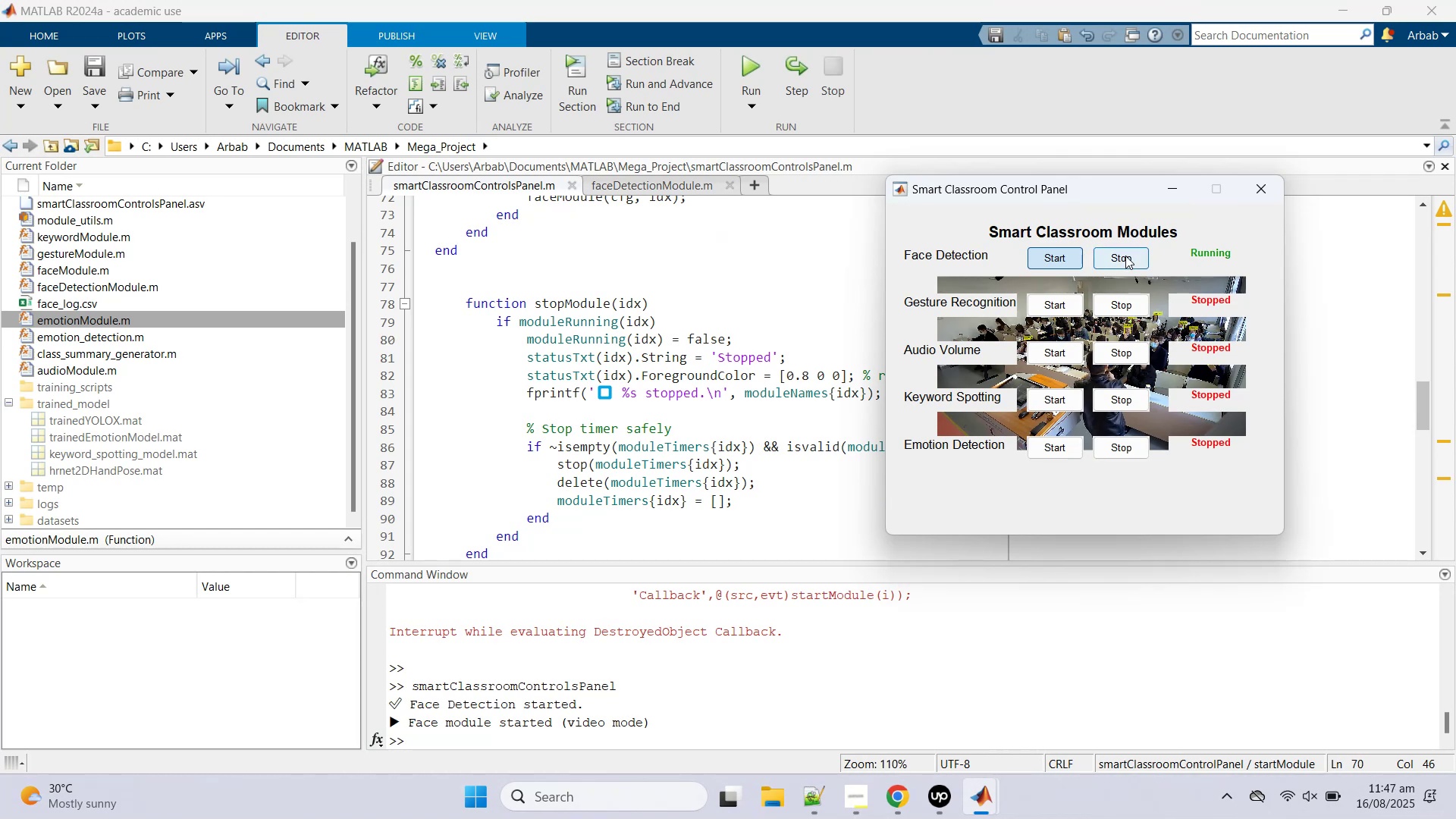 
wait(7.88)
 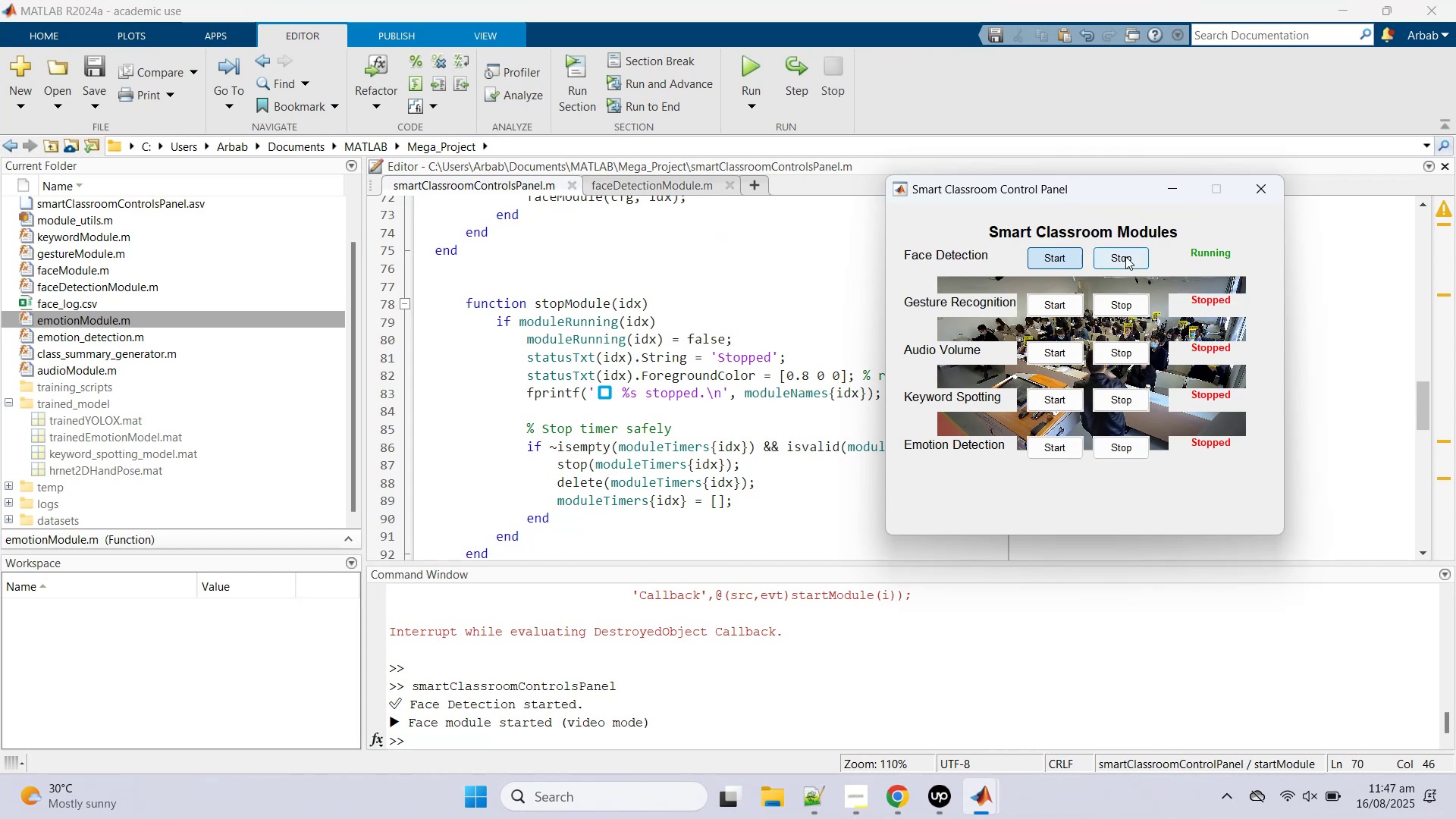 
left_click([1123, 253])
 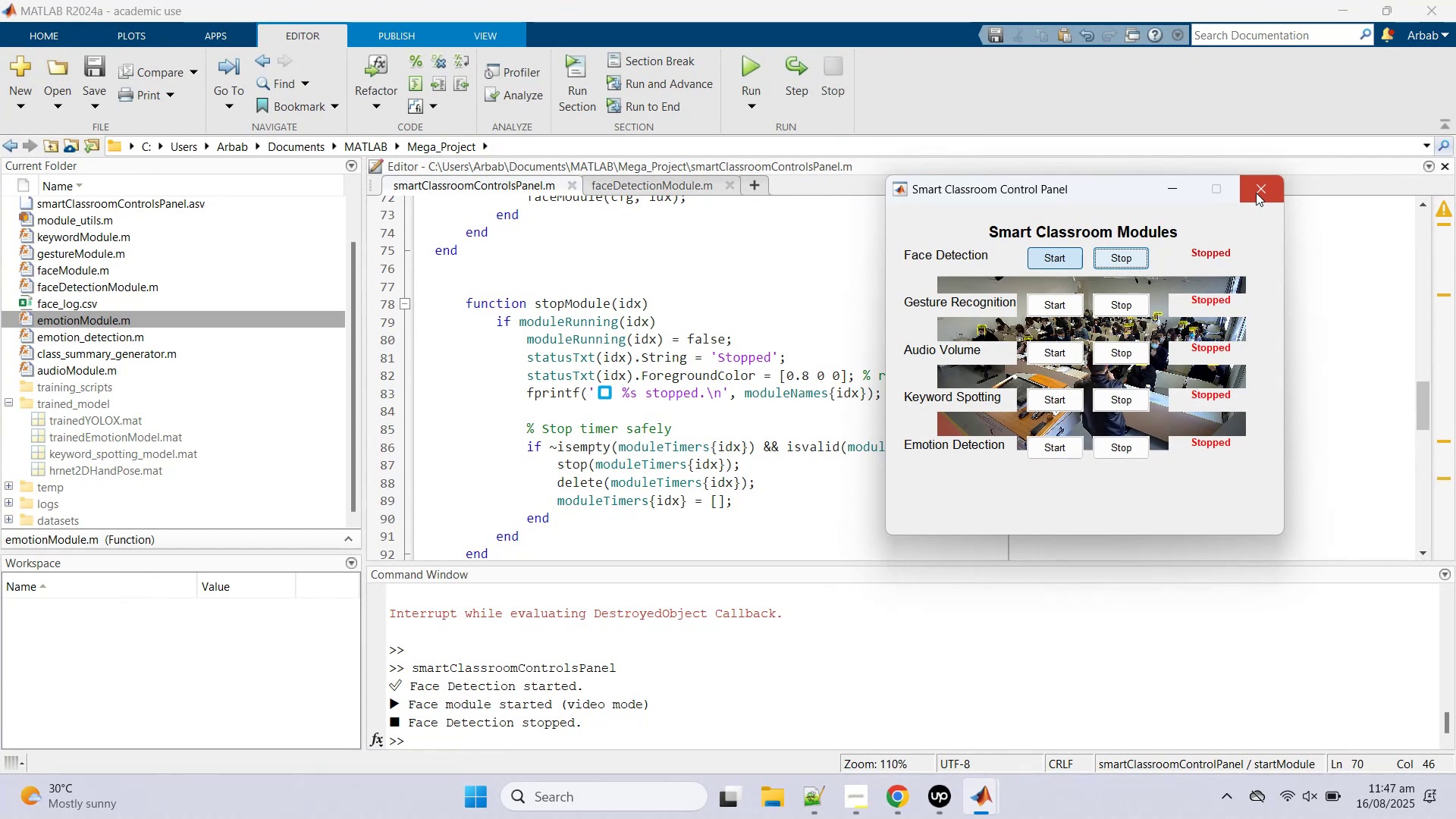 
wait(5.71)
 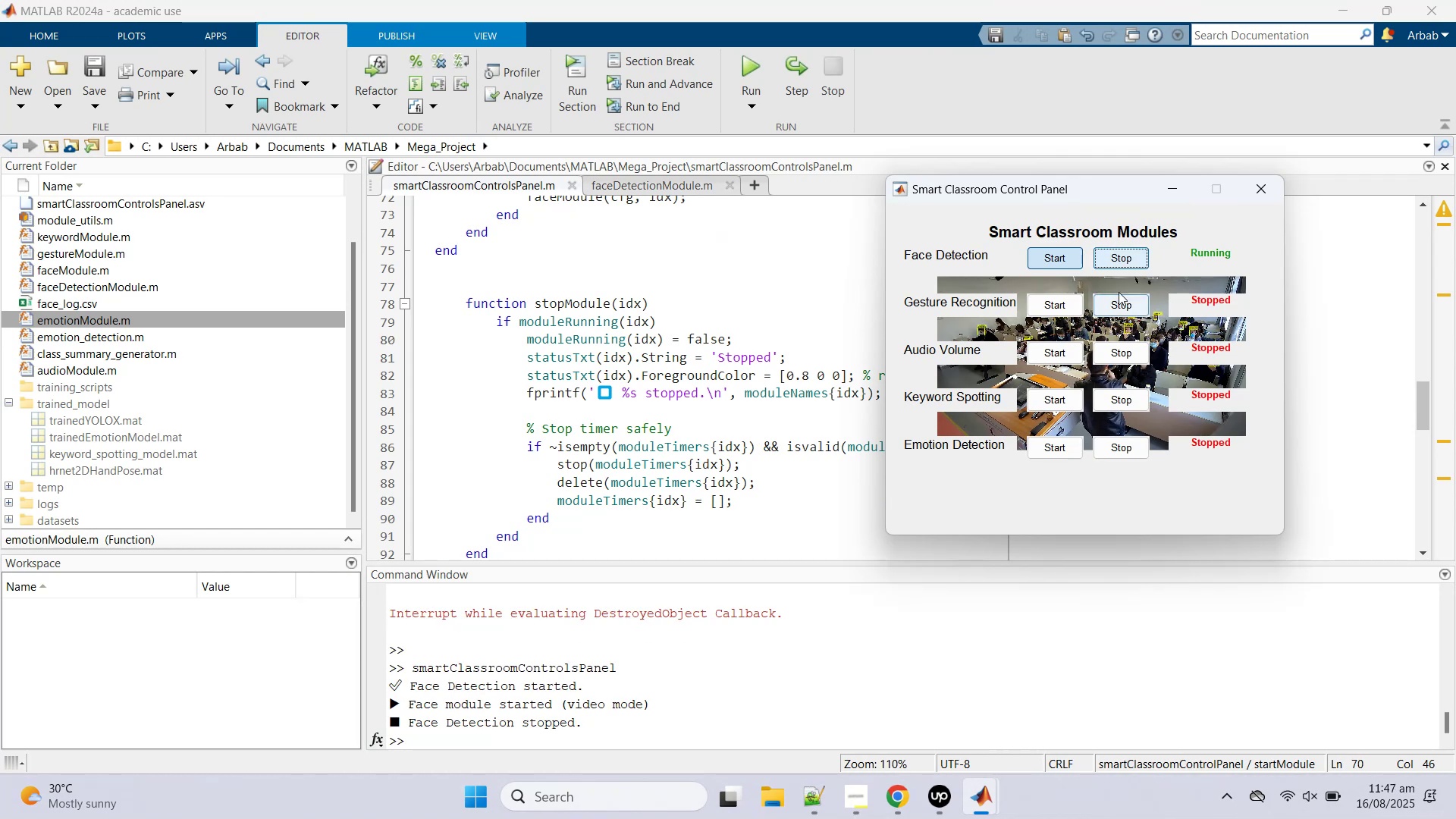 
left_click([1256, 193])
 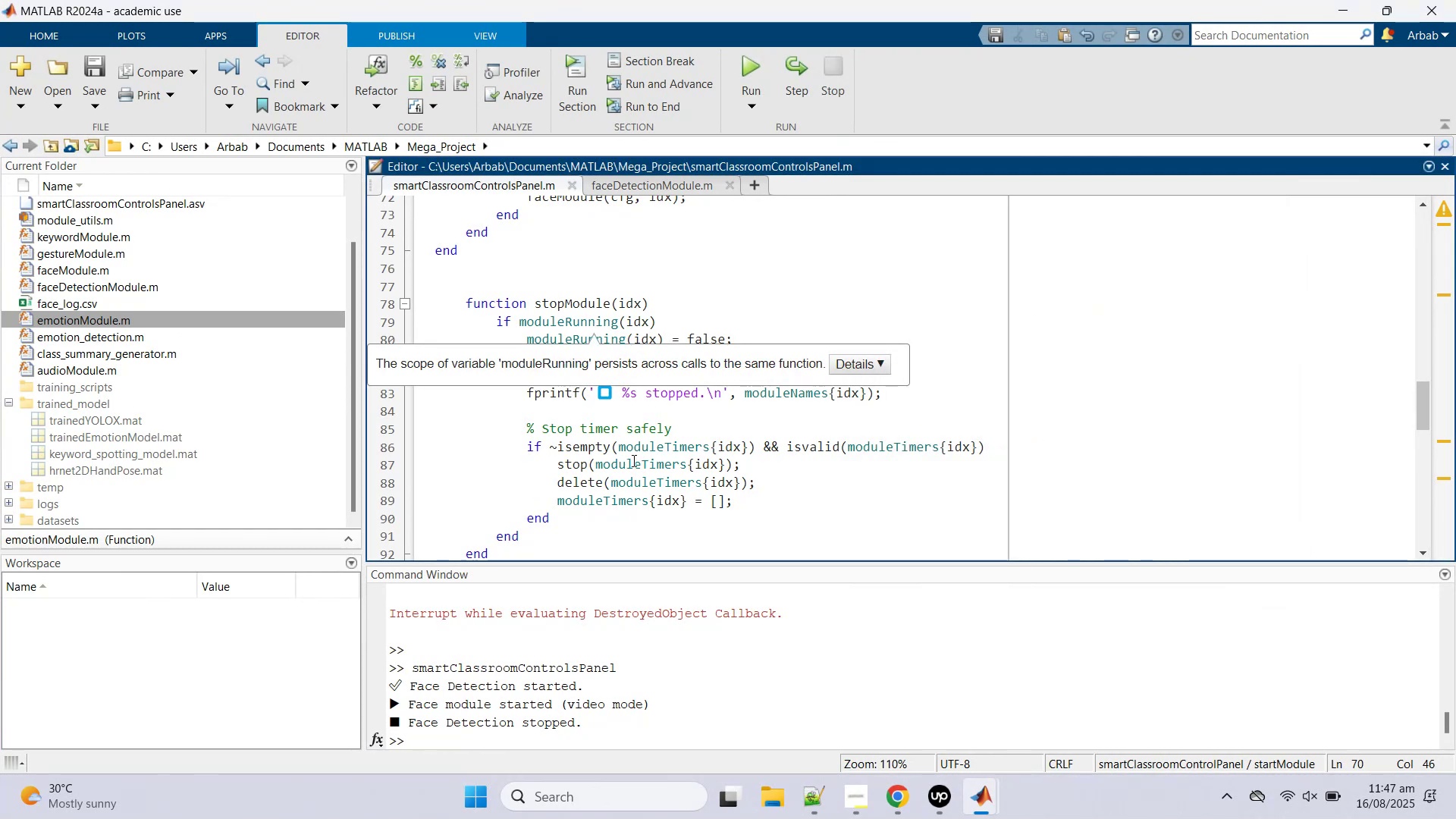 
left_click([742, 463])
 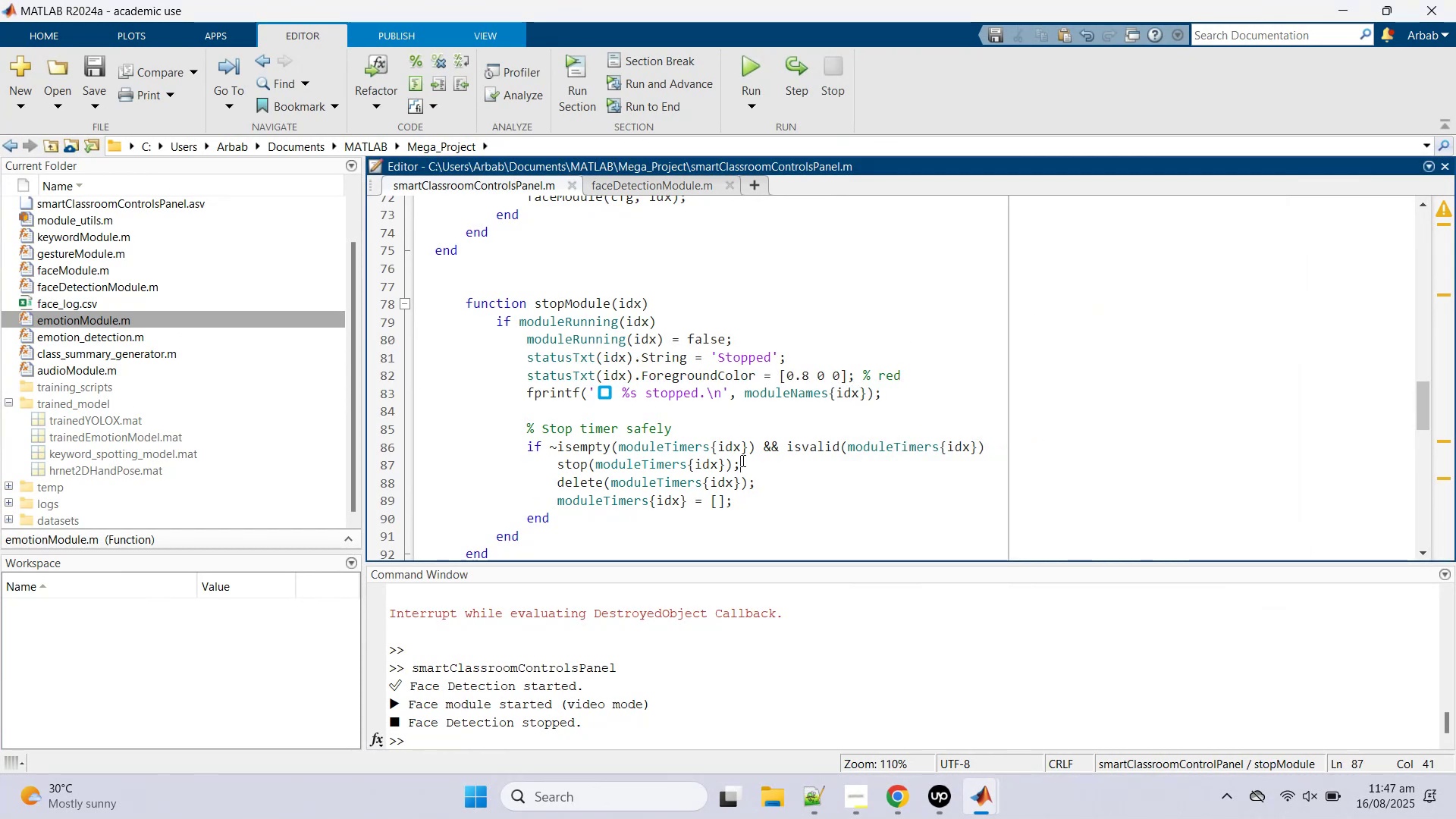 
scroll: coordinate [744, 450], scroll_direction: up, amount: 19.0
 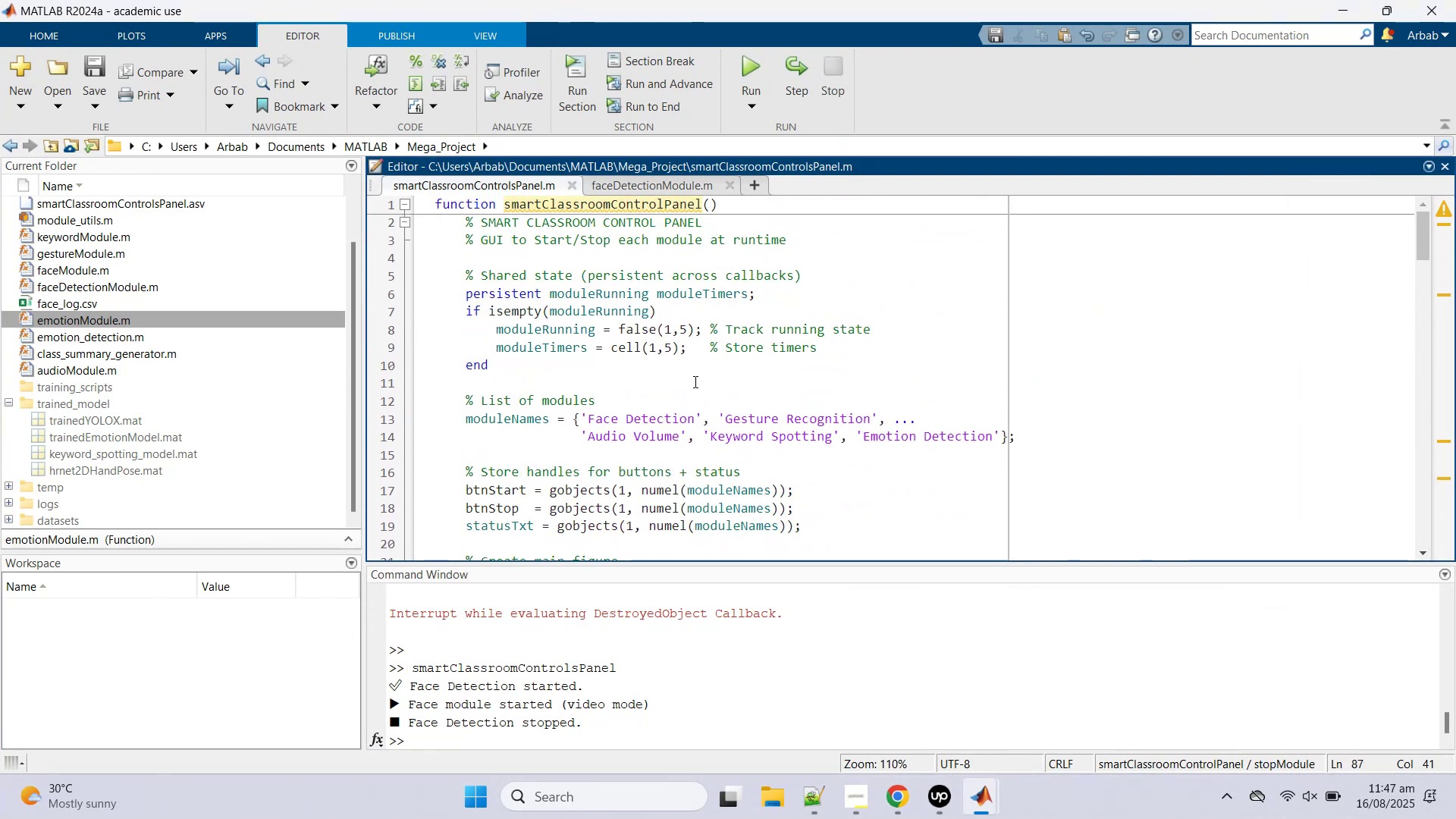 
scroll: coordinate [690, 381], scroll_direction: down, amount: 7.0
 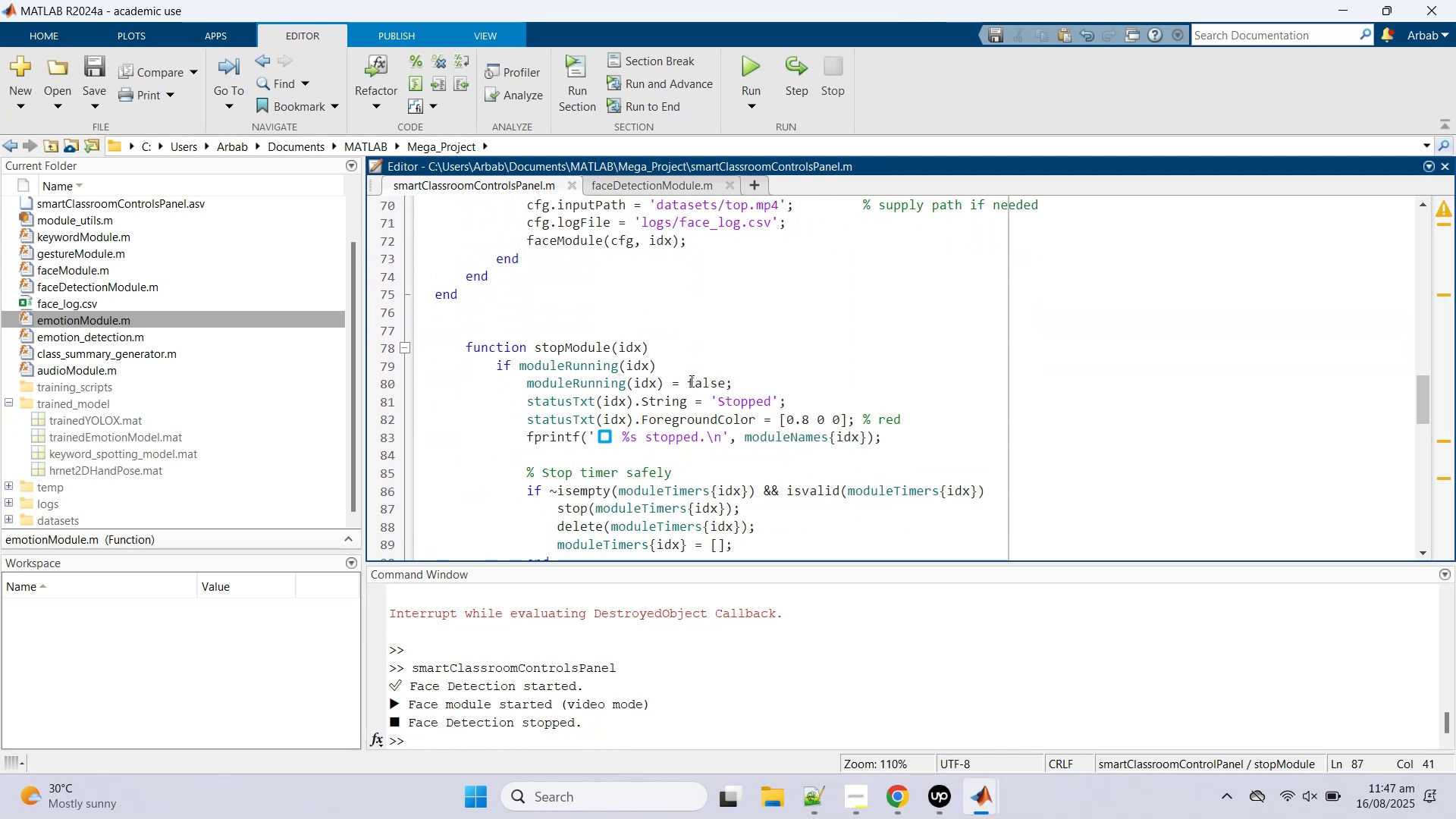 
scroll: coordinate [688, 370], scroll_direction: up, amount: 14.0
 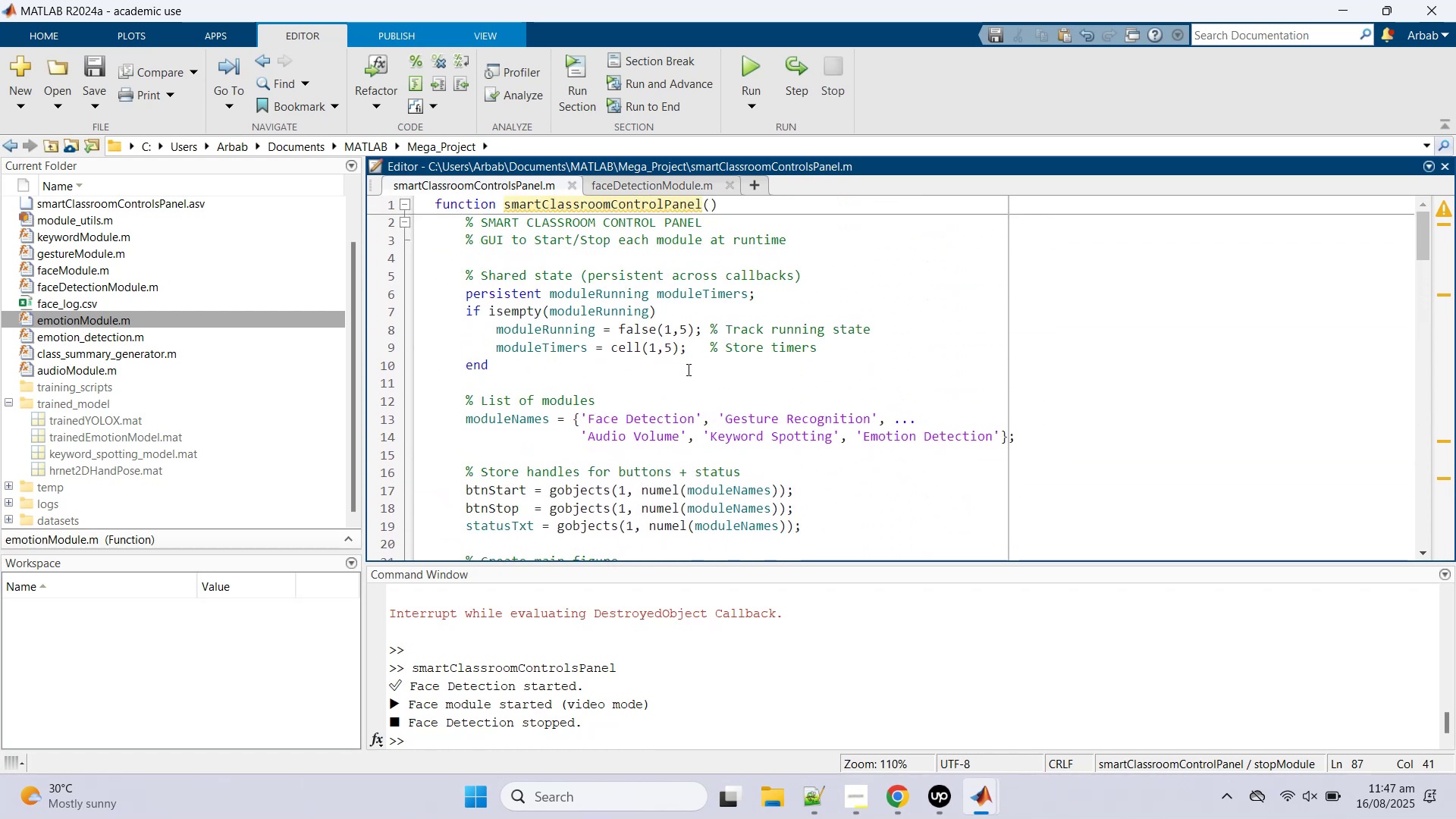 
scroll: coordinate [687, 369], scroll_direction: down, amount: 4.0
 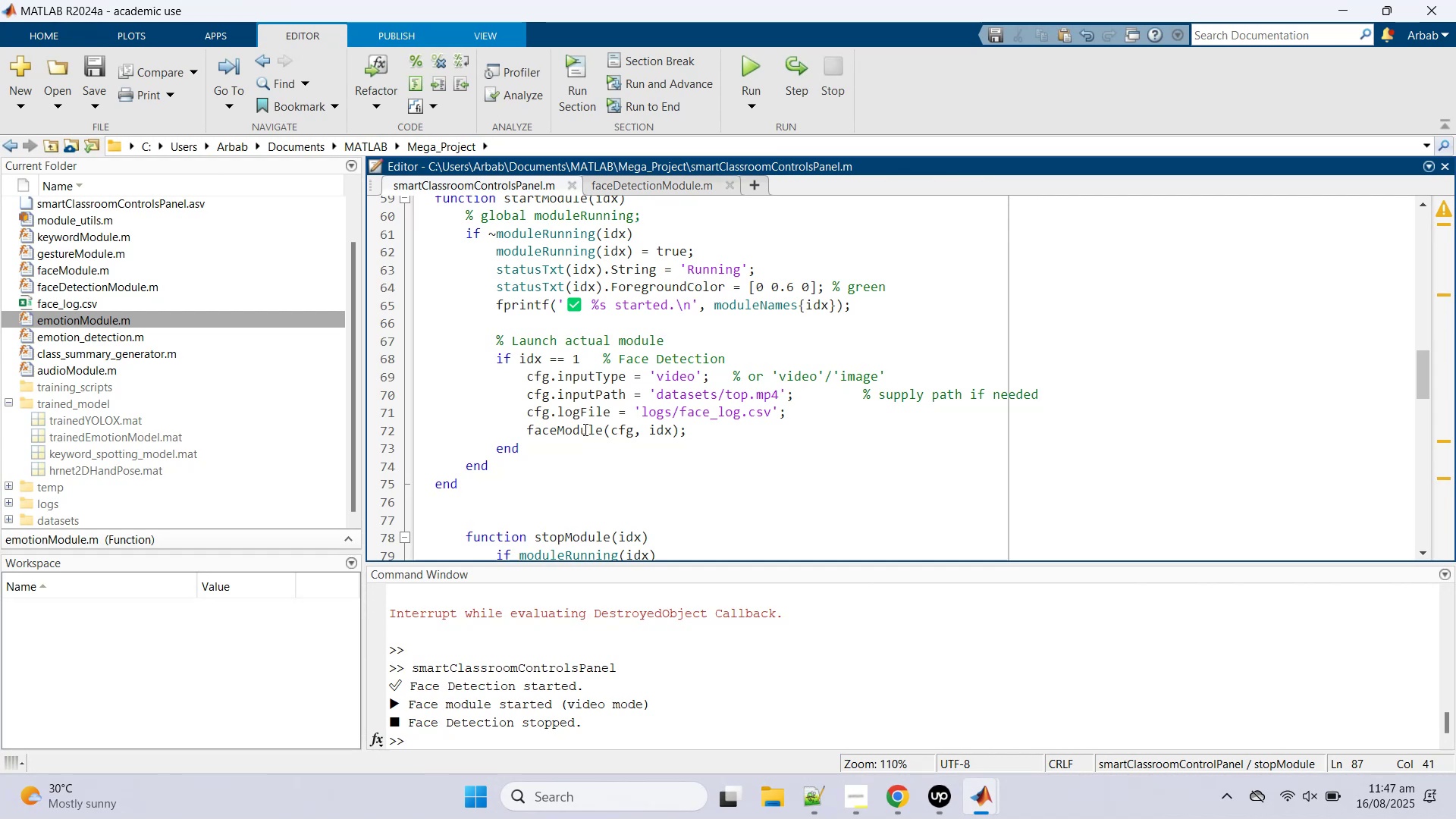 
wait(7.57)
 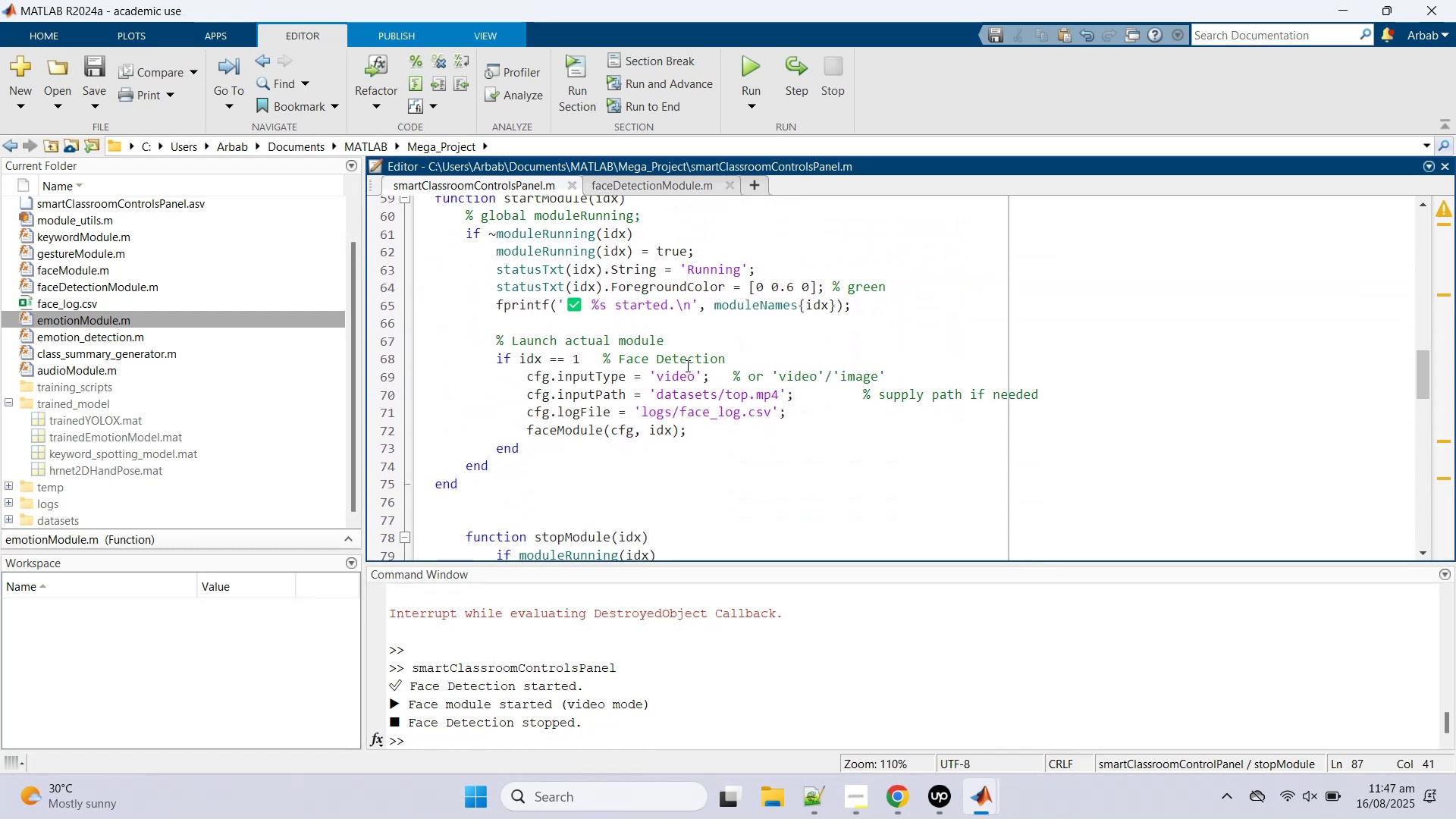 
double_click([583, 429])
 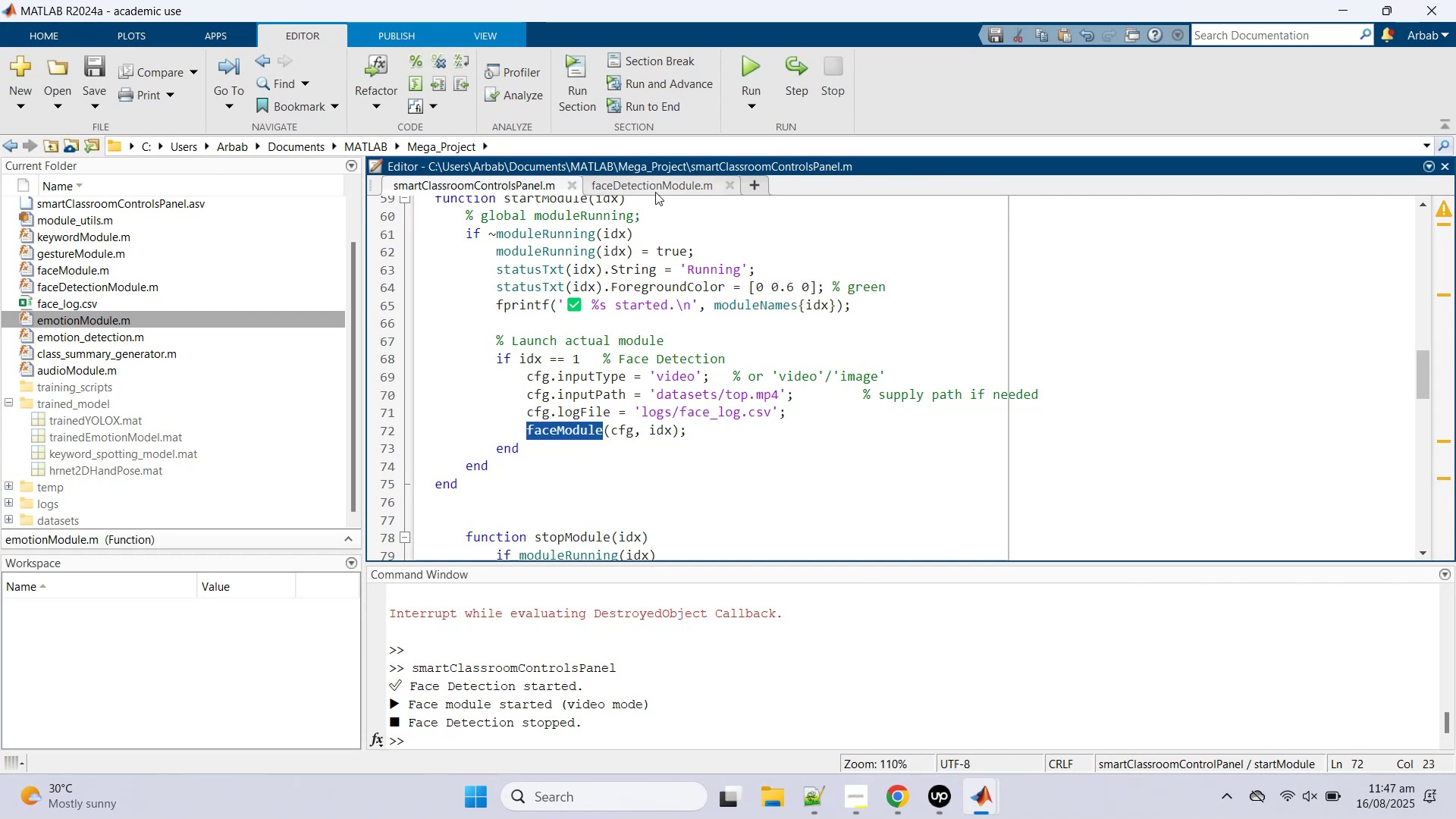 
left_click([655, 187])
 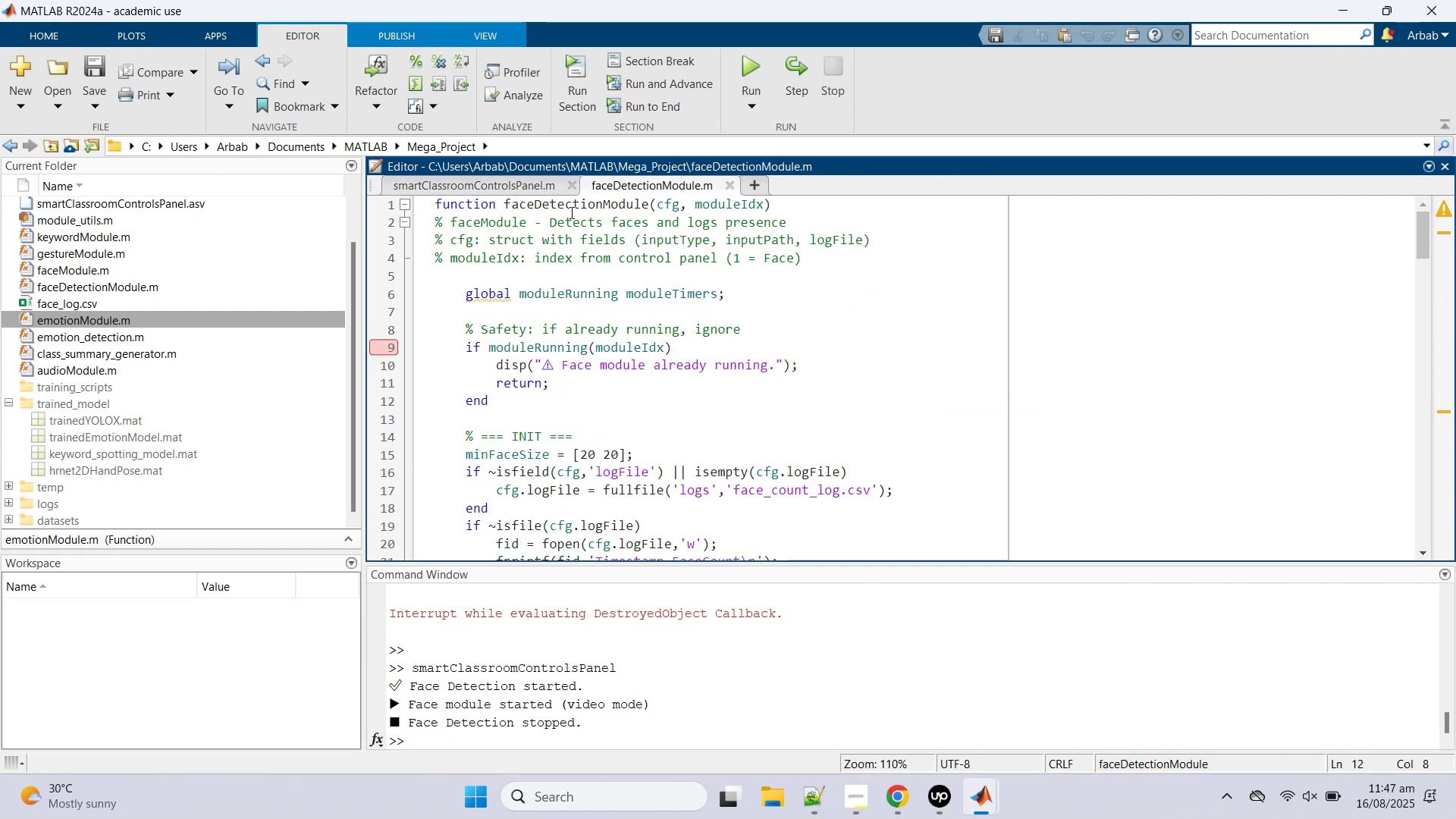 
left_click([570, 213])
 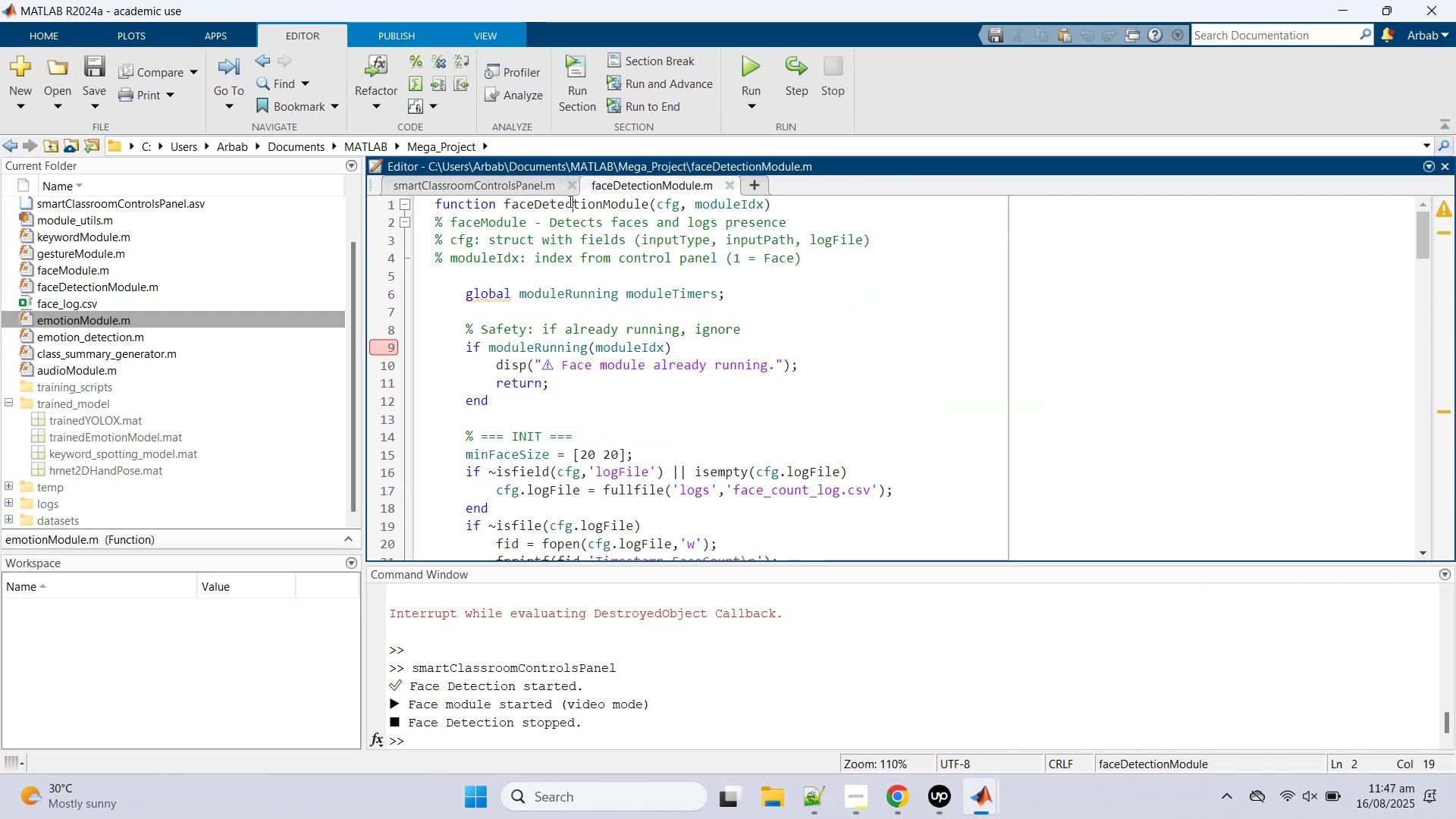 
double_click([569, 201])
 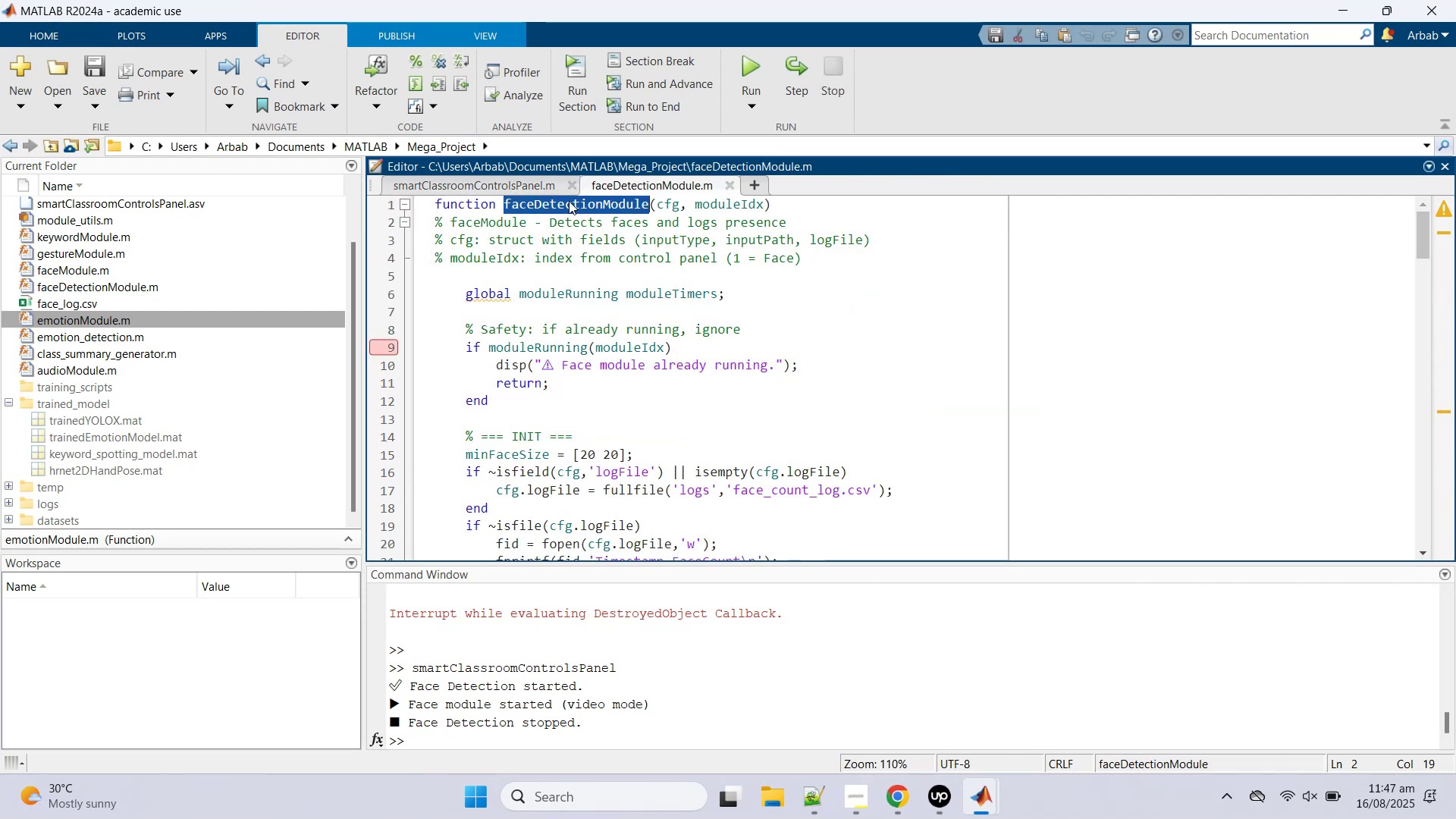 
key(Control+C)
 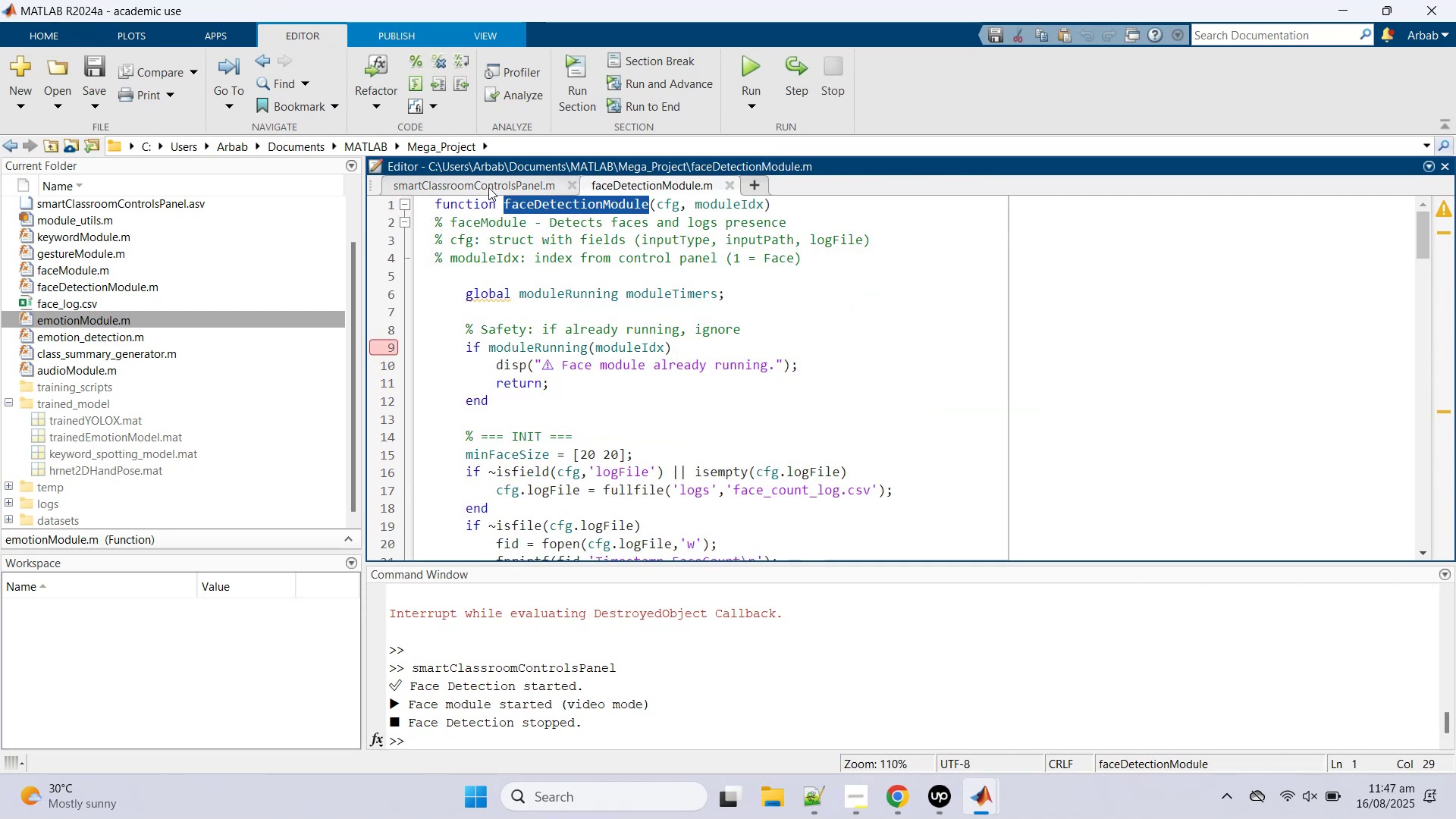 
left_click([488, 186])
 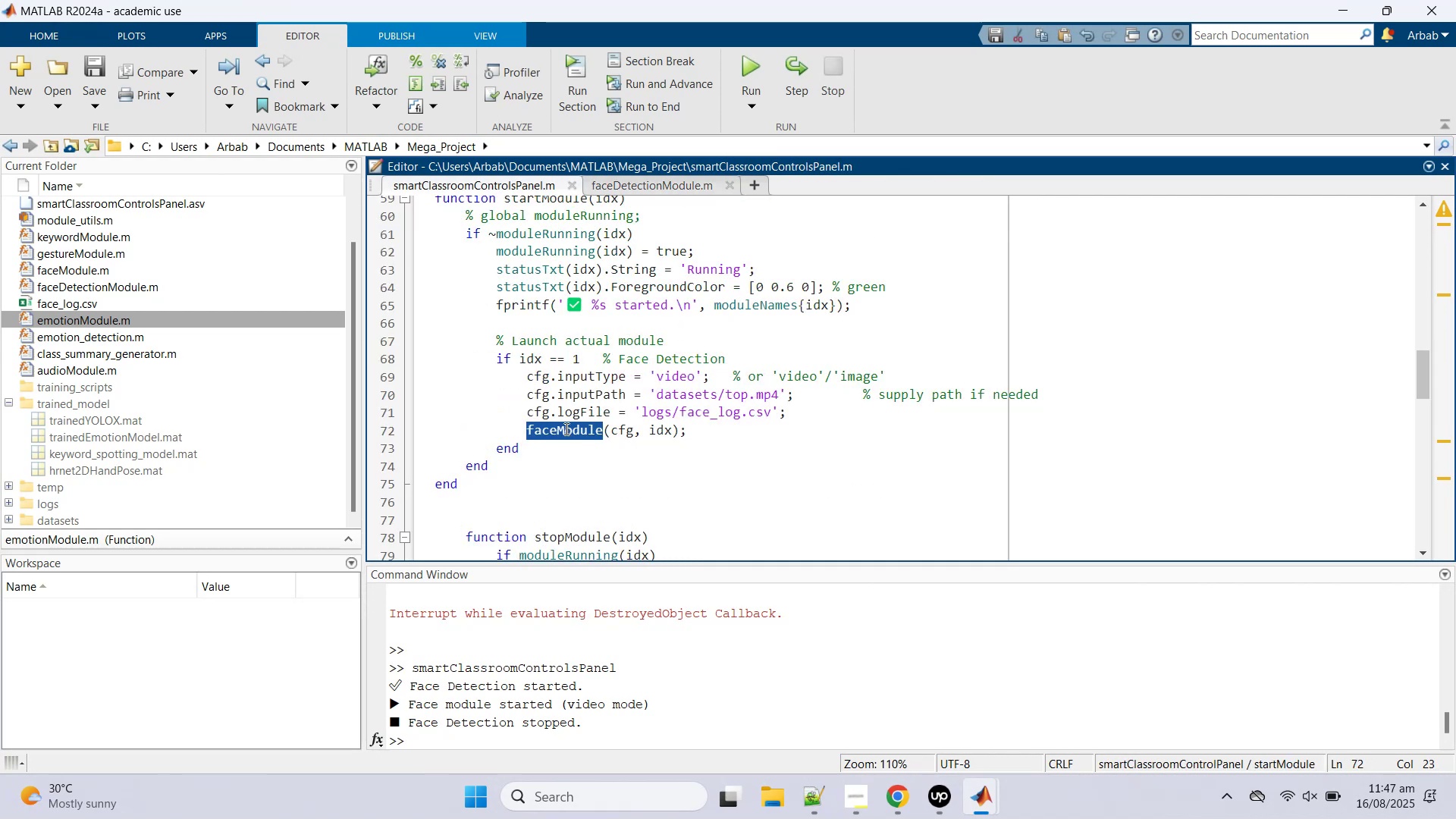 
double_click([566, 428])
 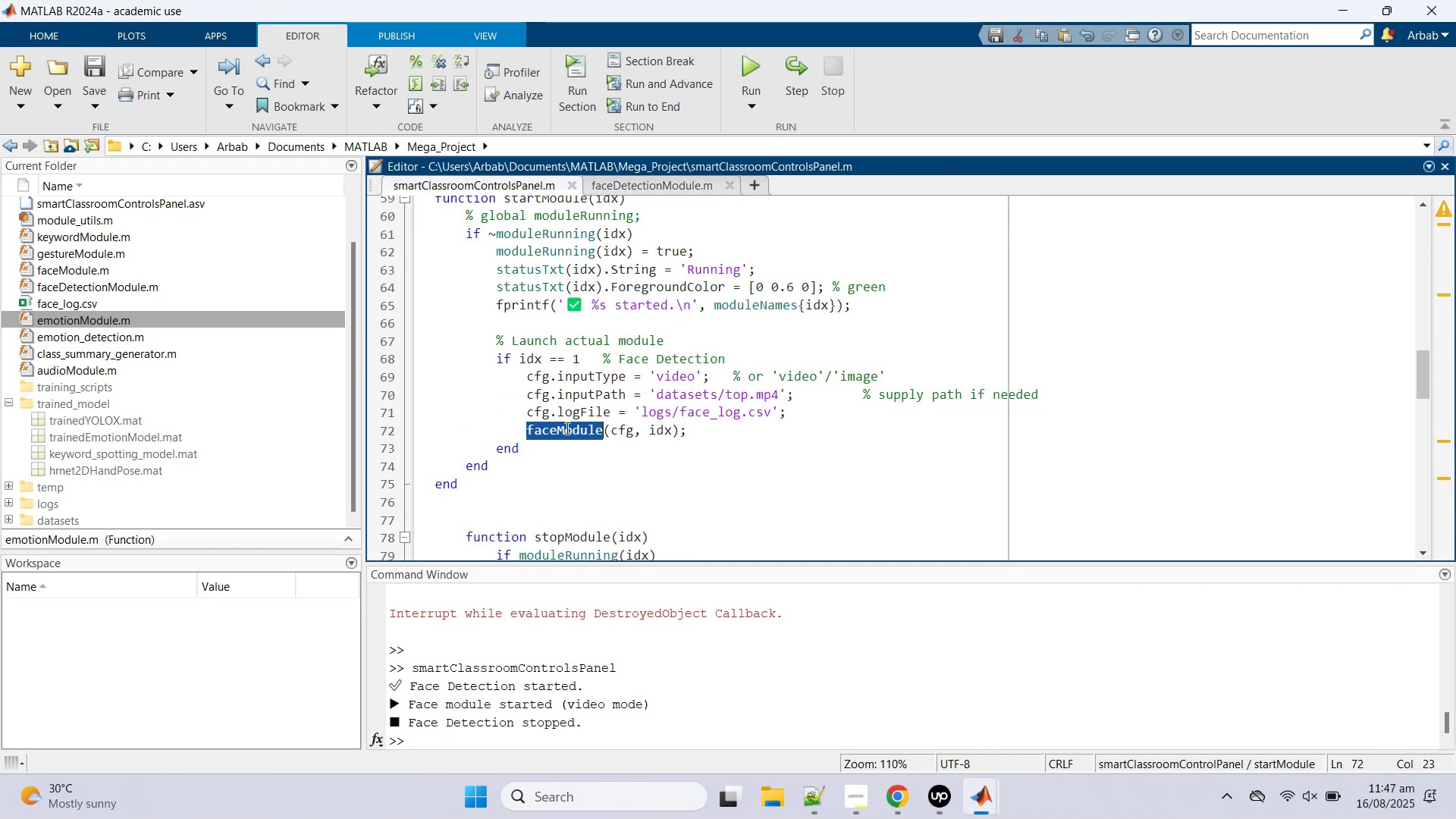 
key(Control+V)
 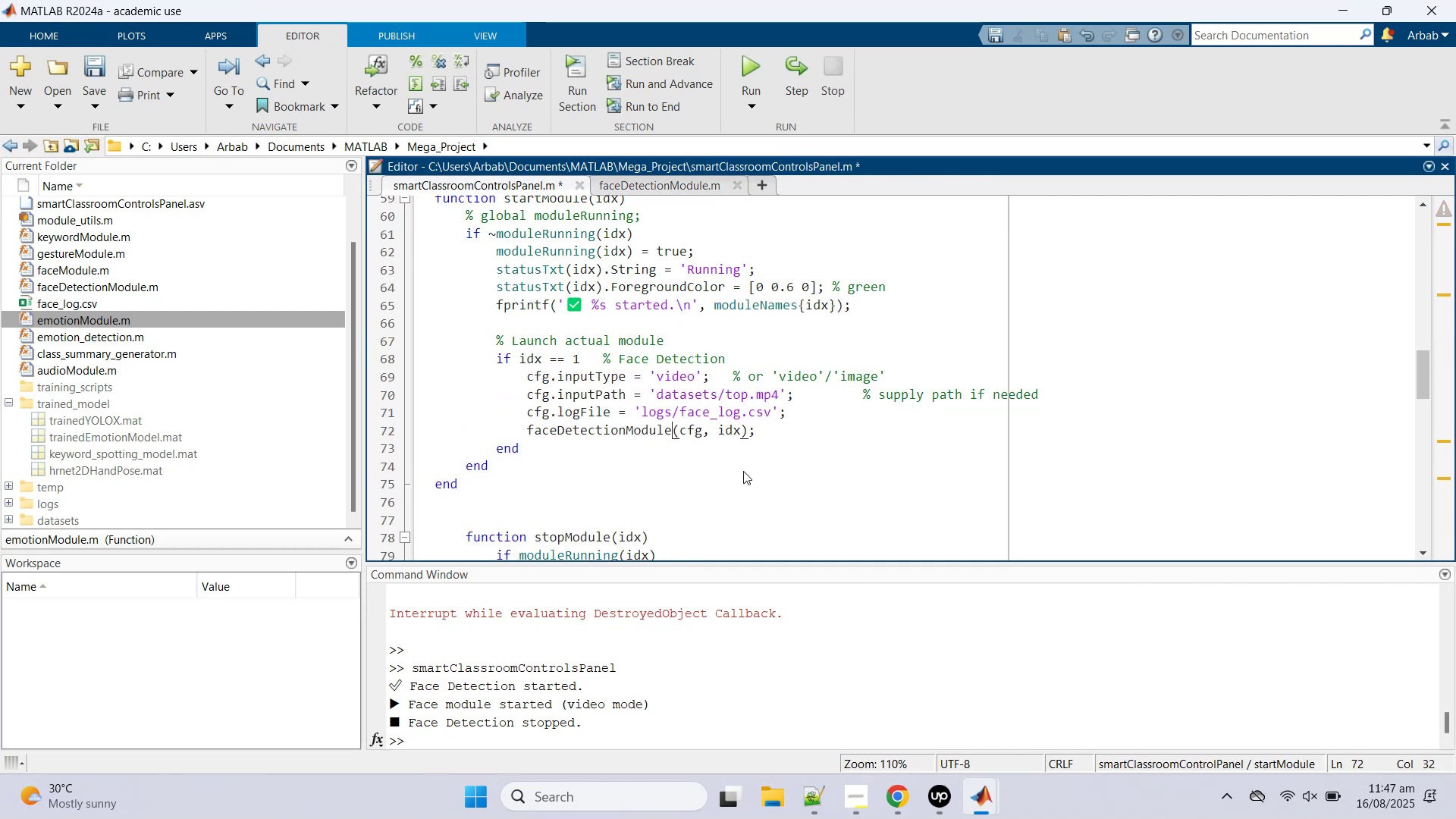 
hold_key(key=S, duration=0.41)
 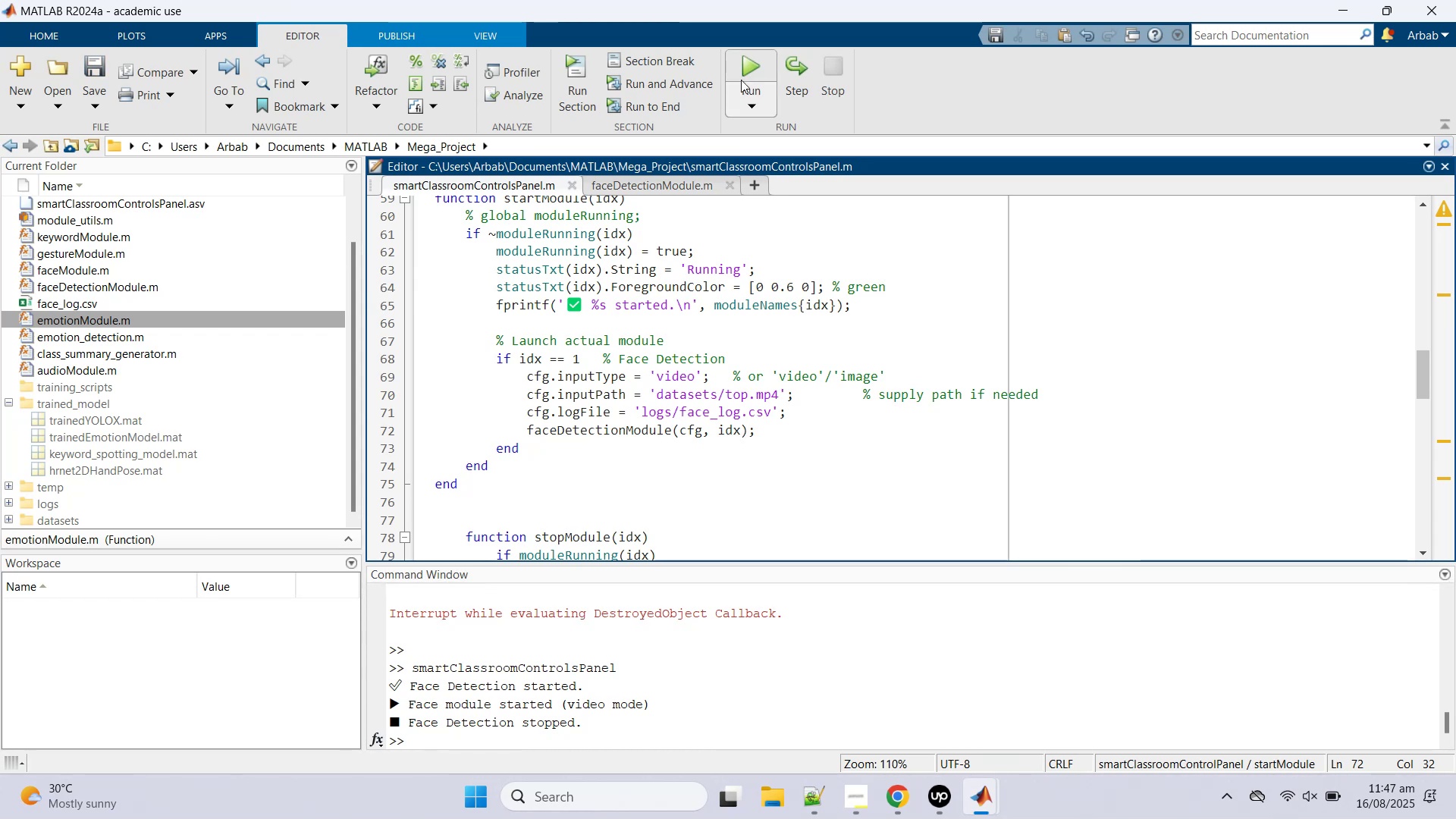 
left_click([742, 71])
 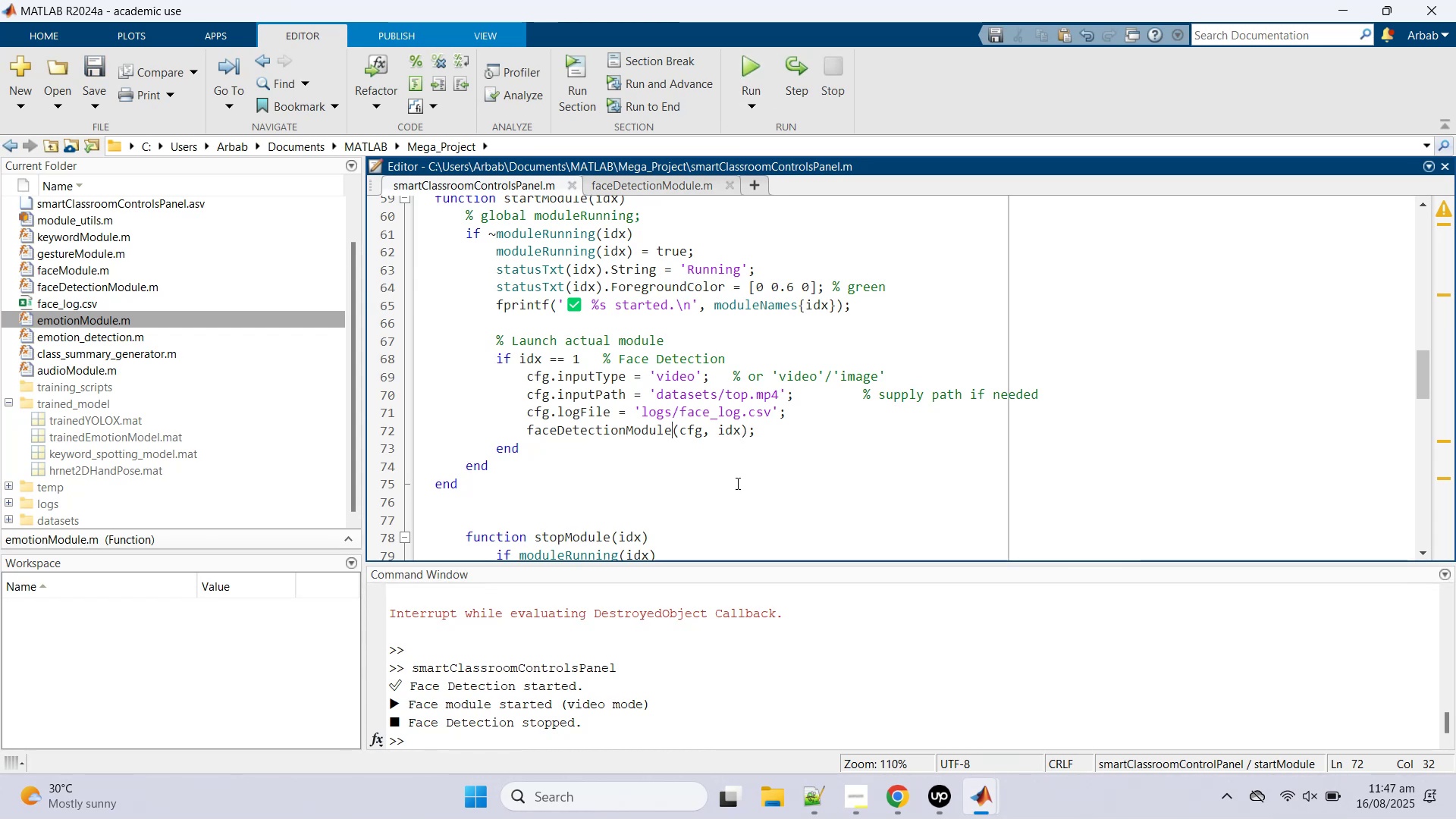 
left_click([748, 65])
 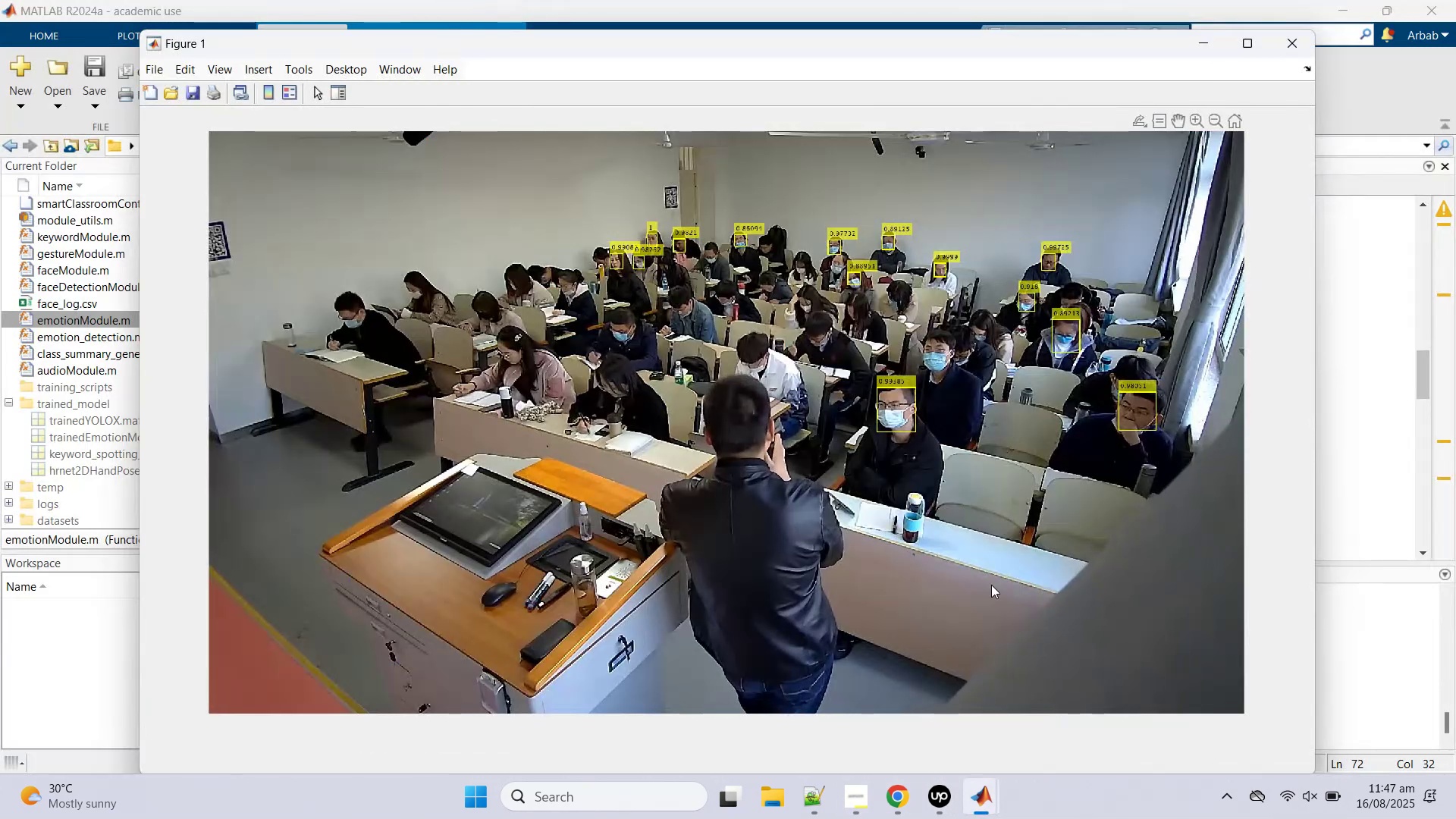 
left_click([1284, 48])
 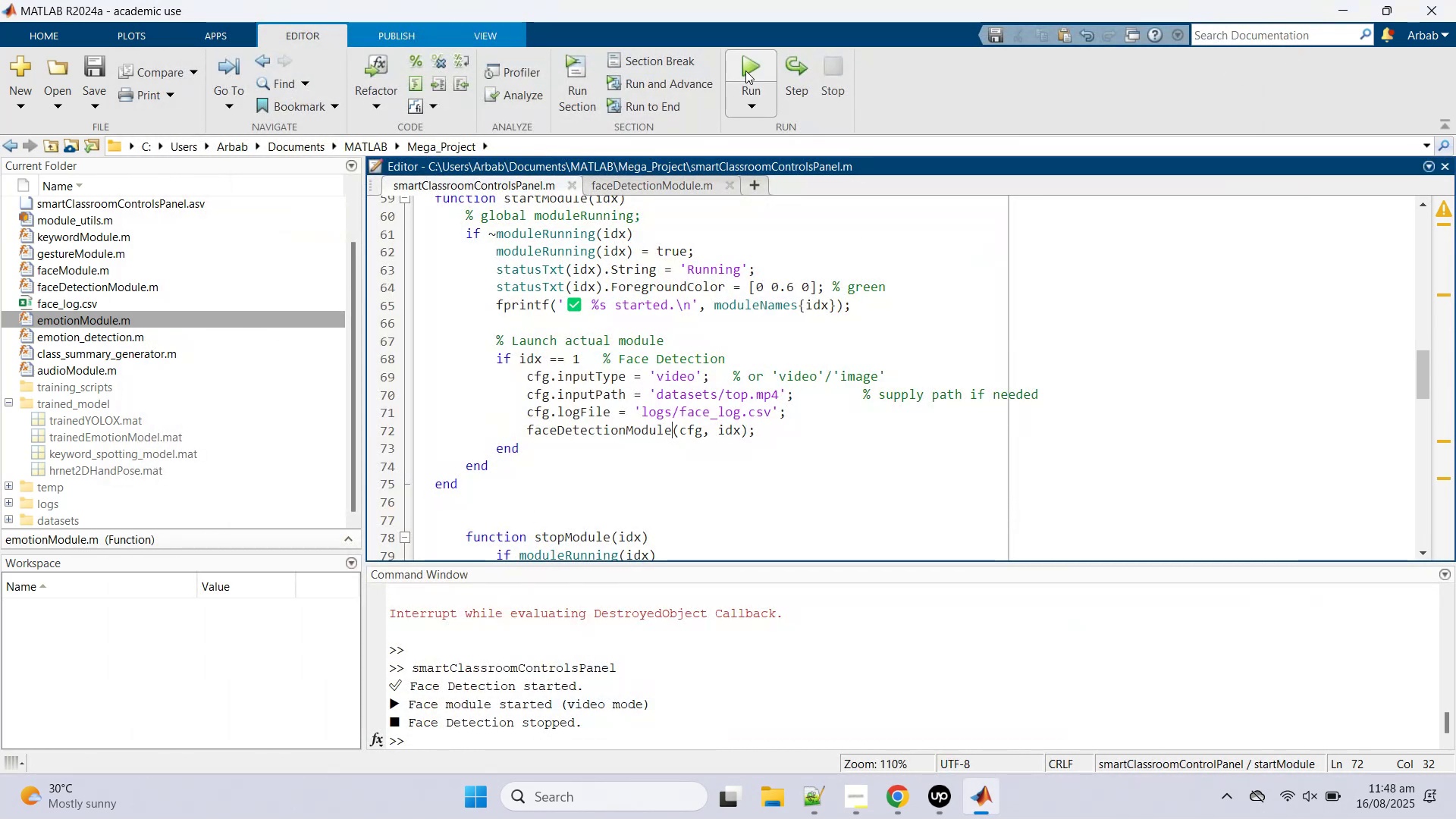 
left_click([748, 67])
 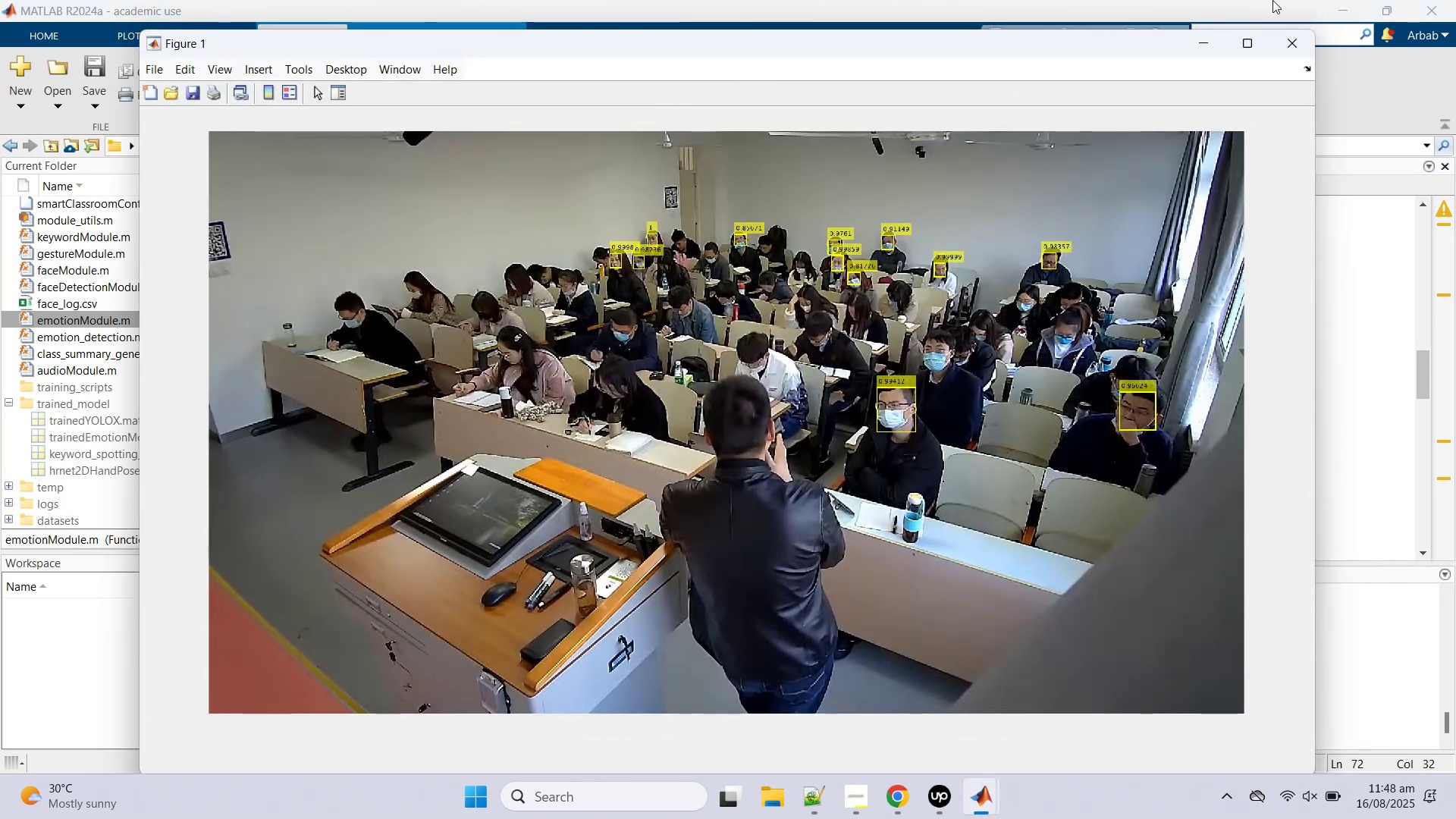 
left_click([1301, 49])
 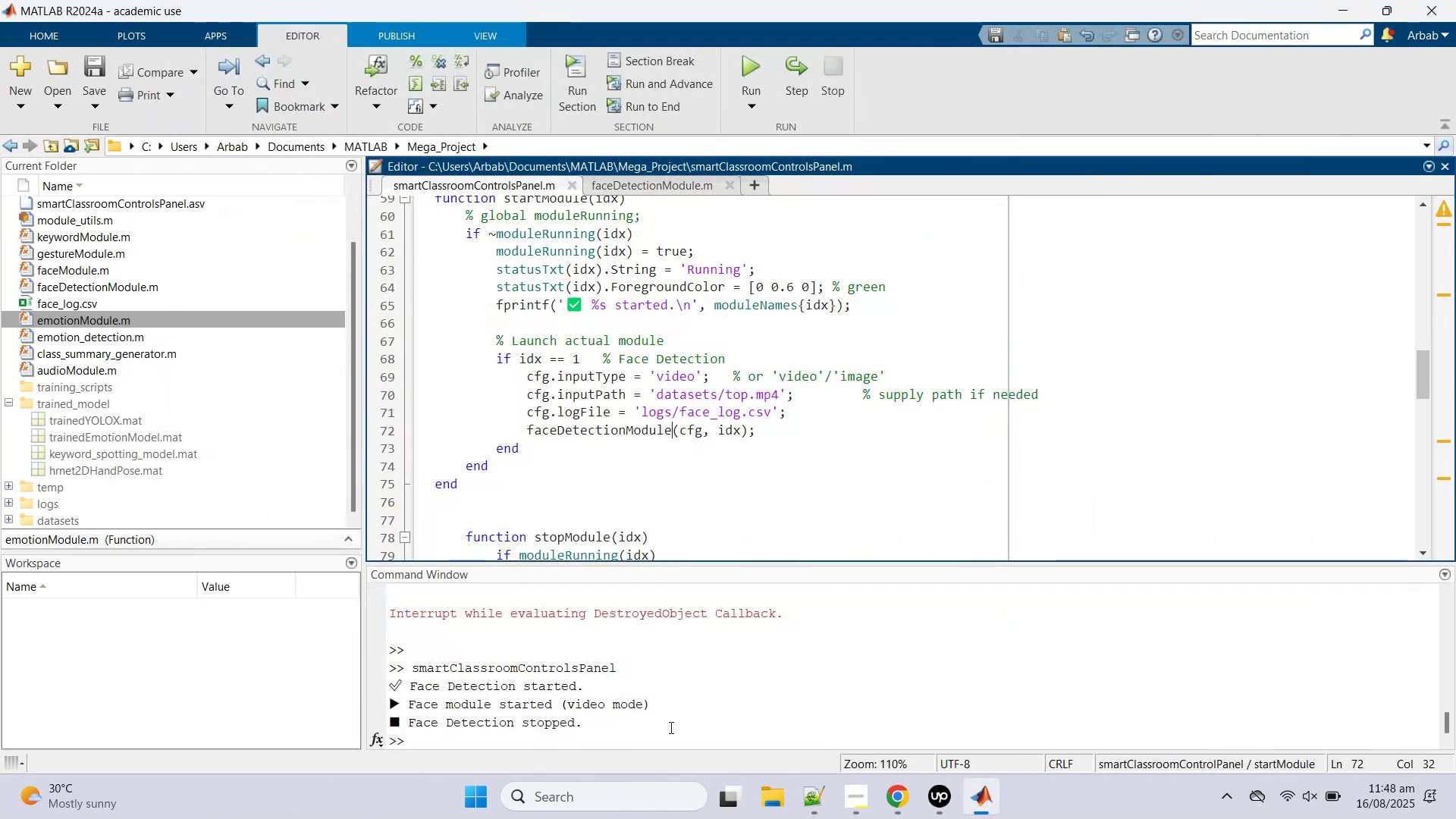 
key(Control+C)
 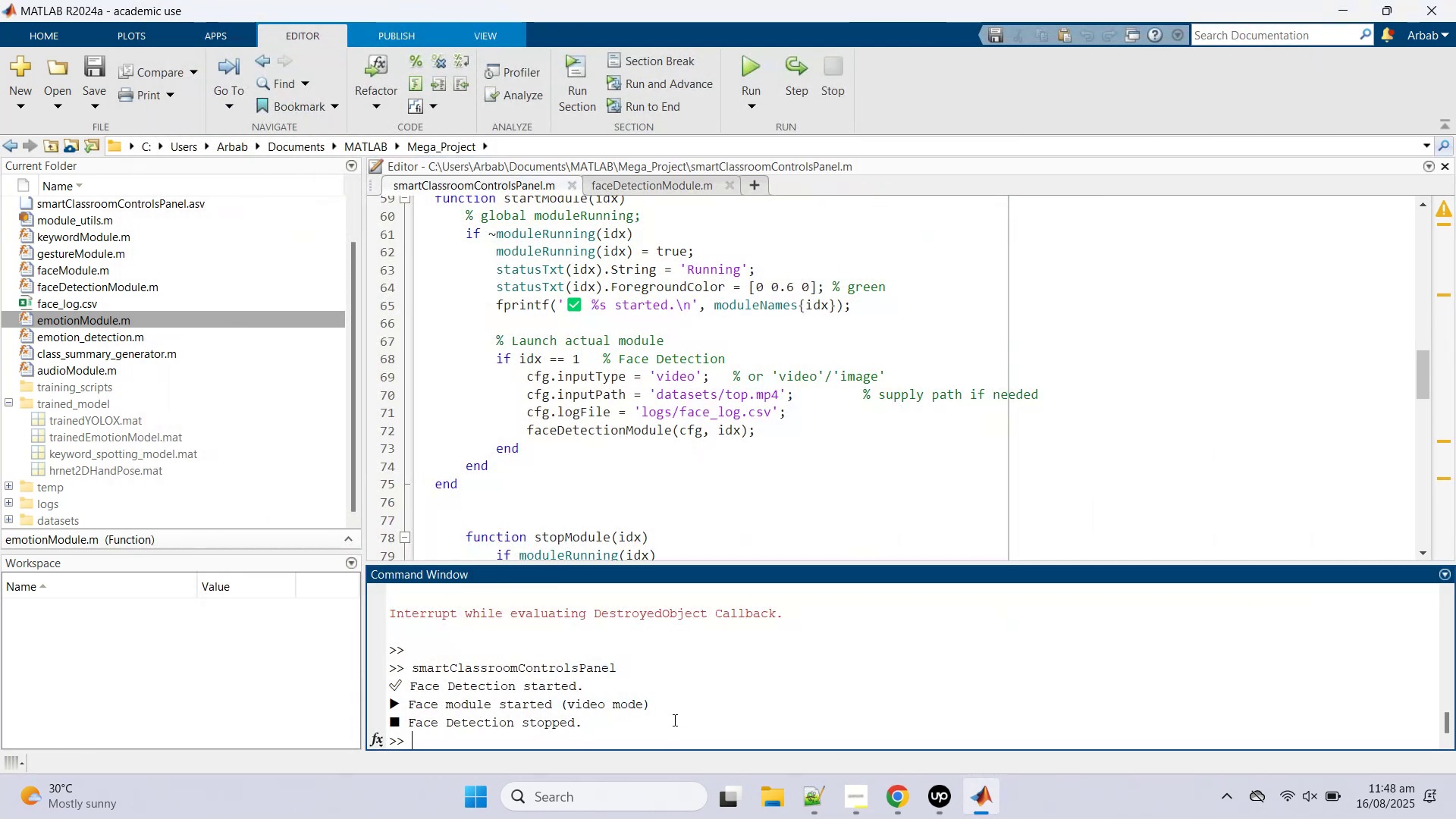 
hold_key(key=X, duration=0.32)
 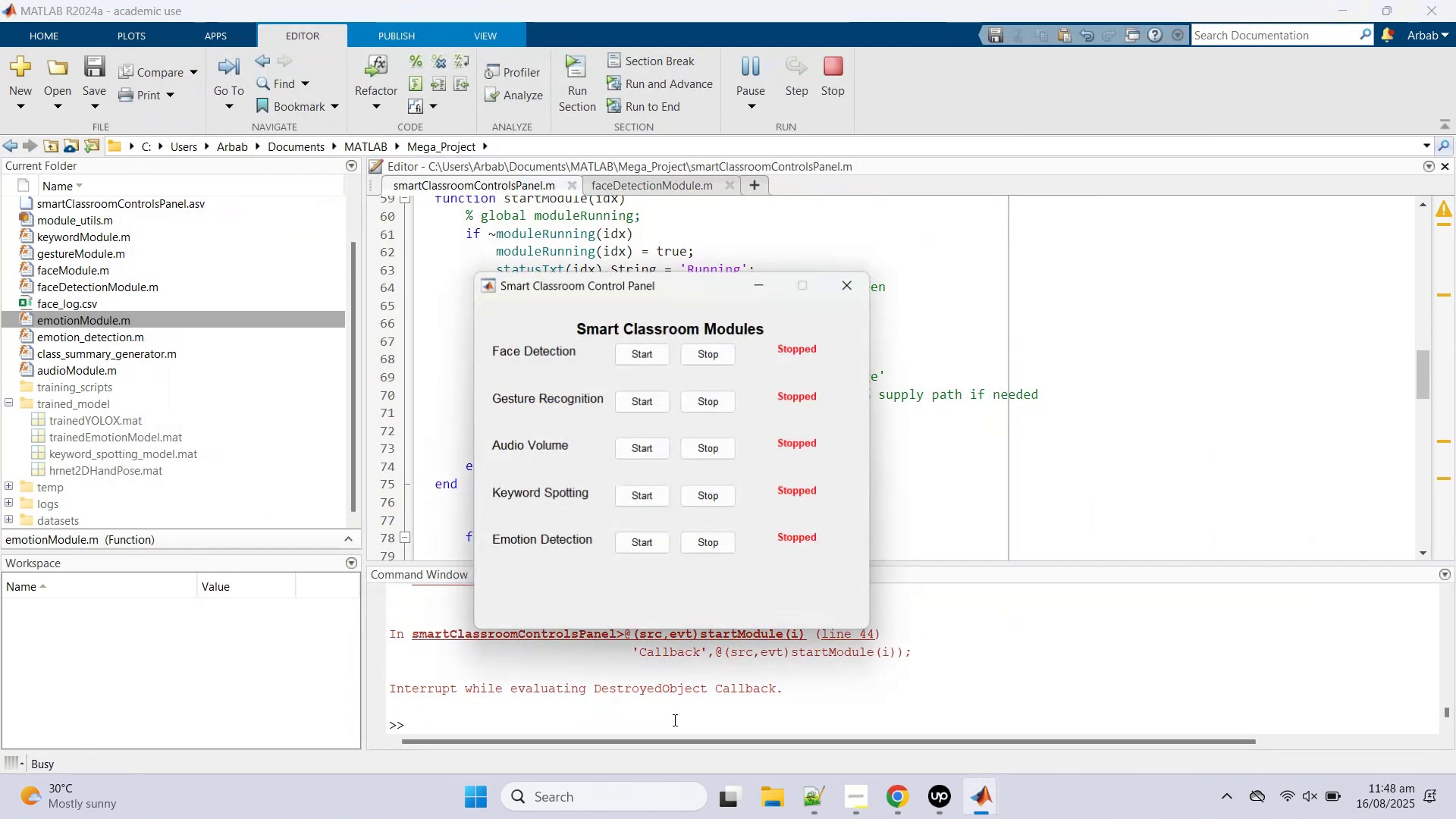 
key(Control+Z)
 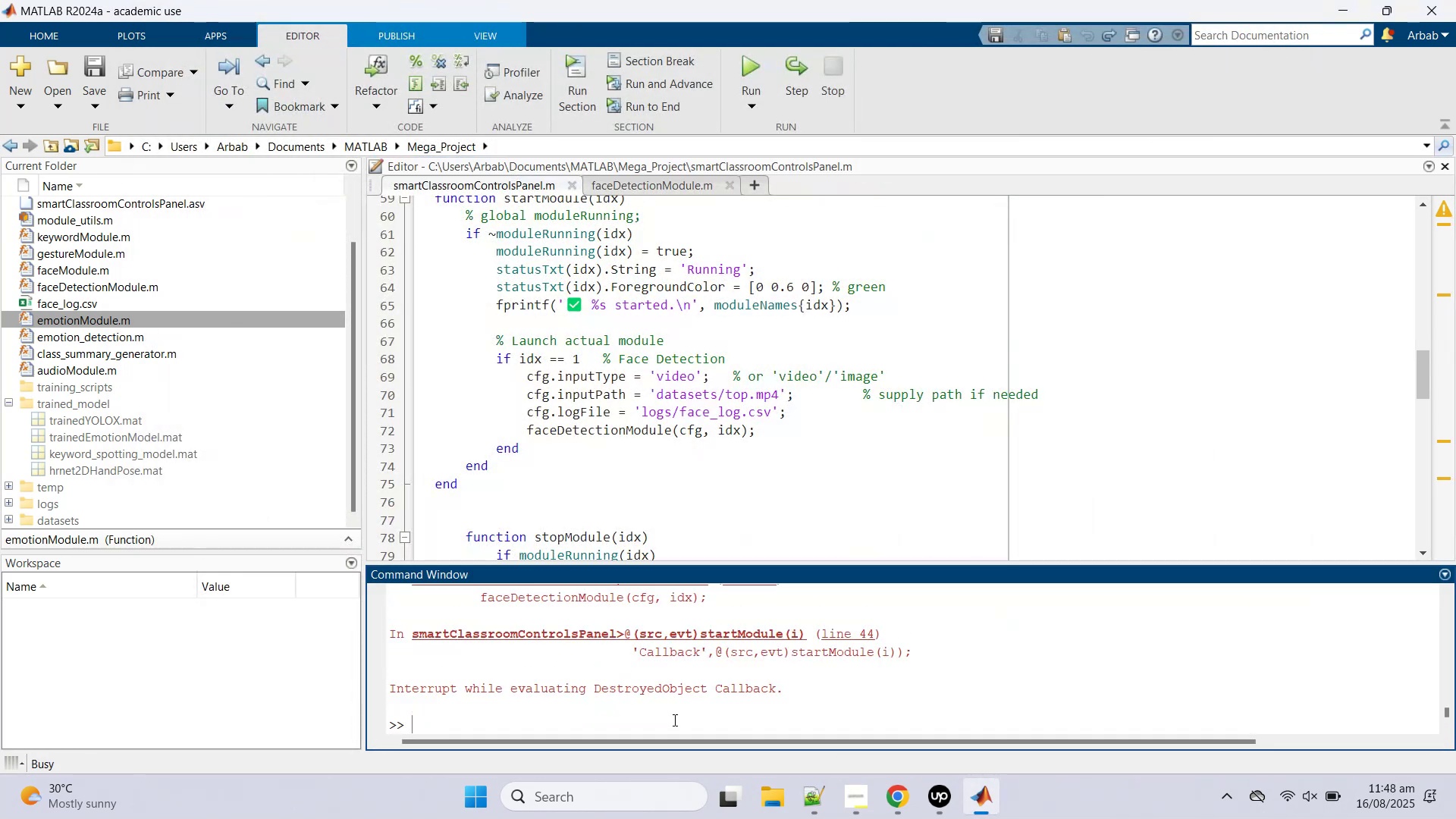 
key(Control+C)
 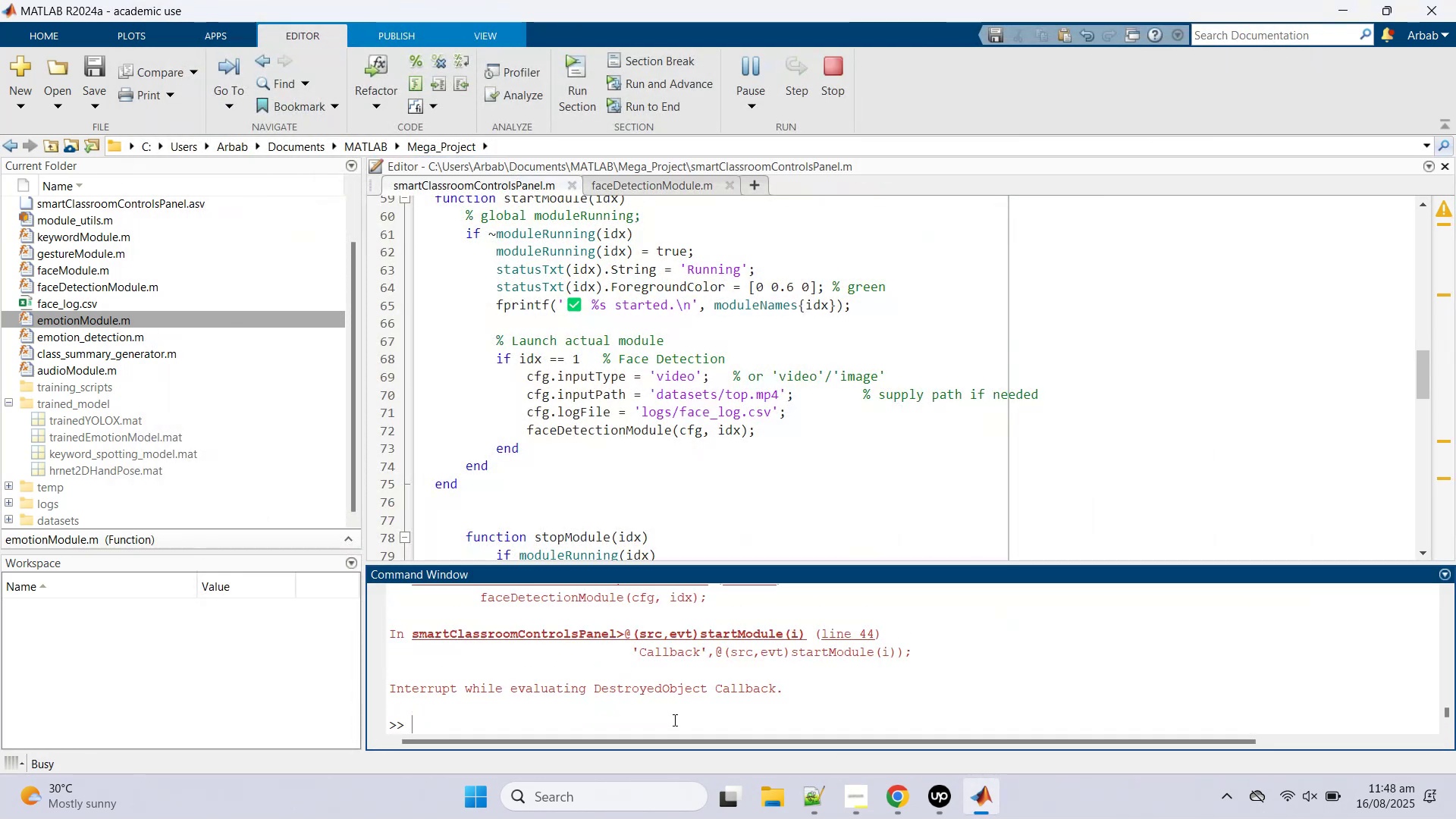 
key(Control+Z)
 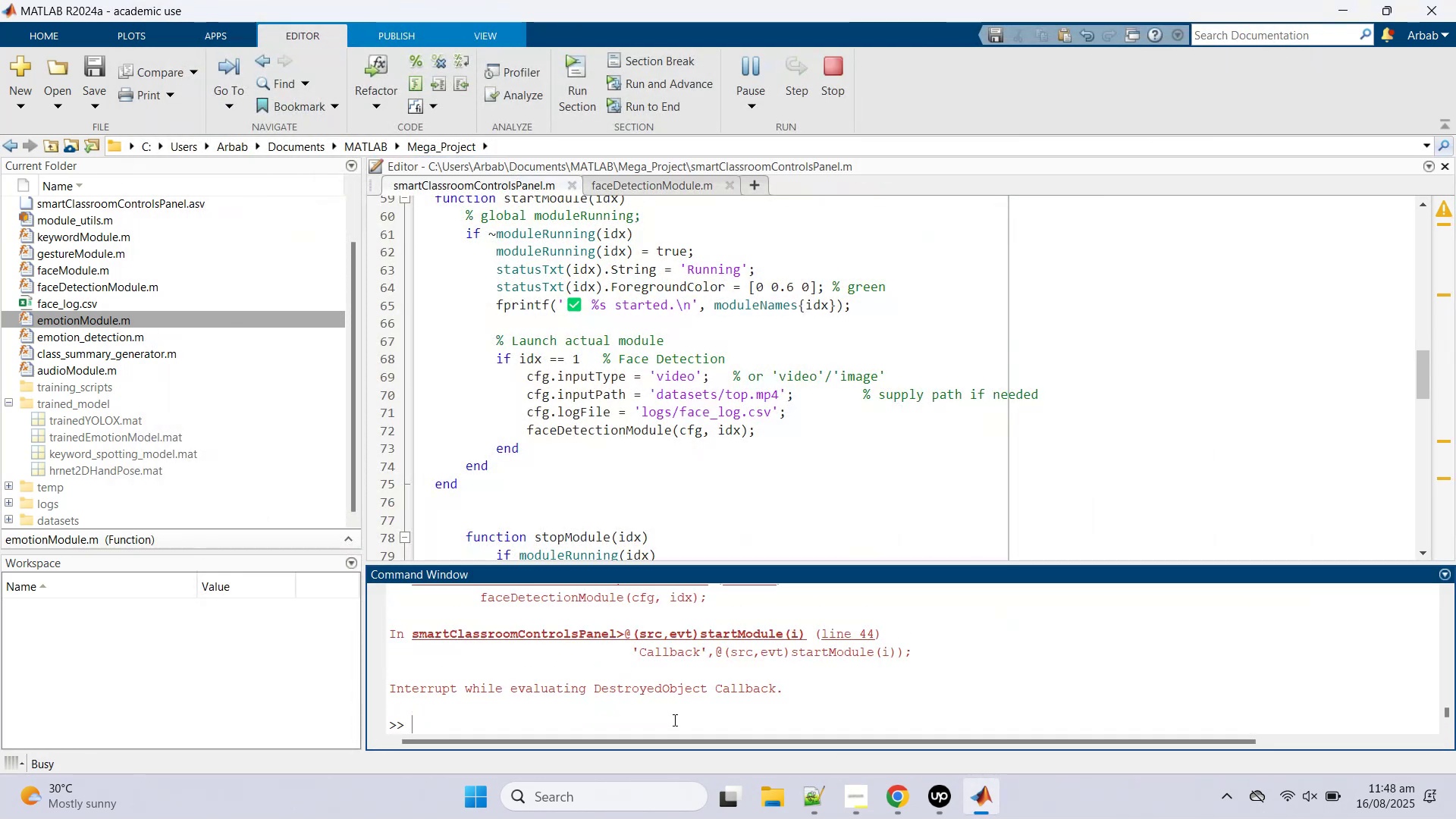 
key(Control+X)
 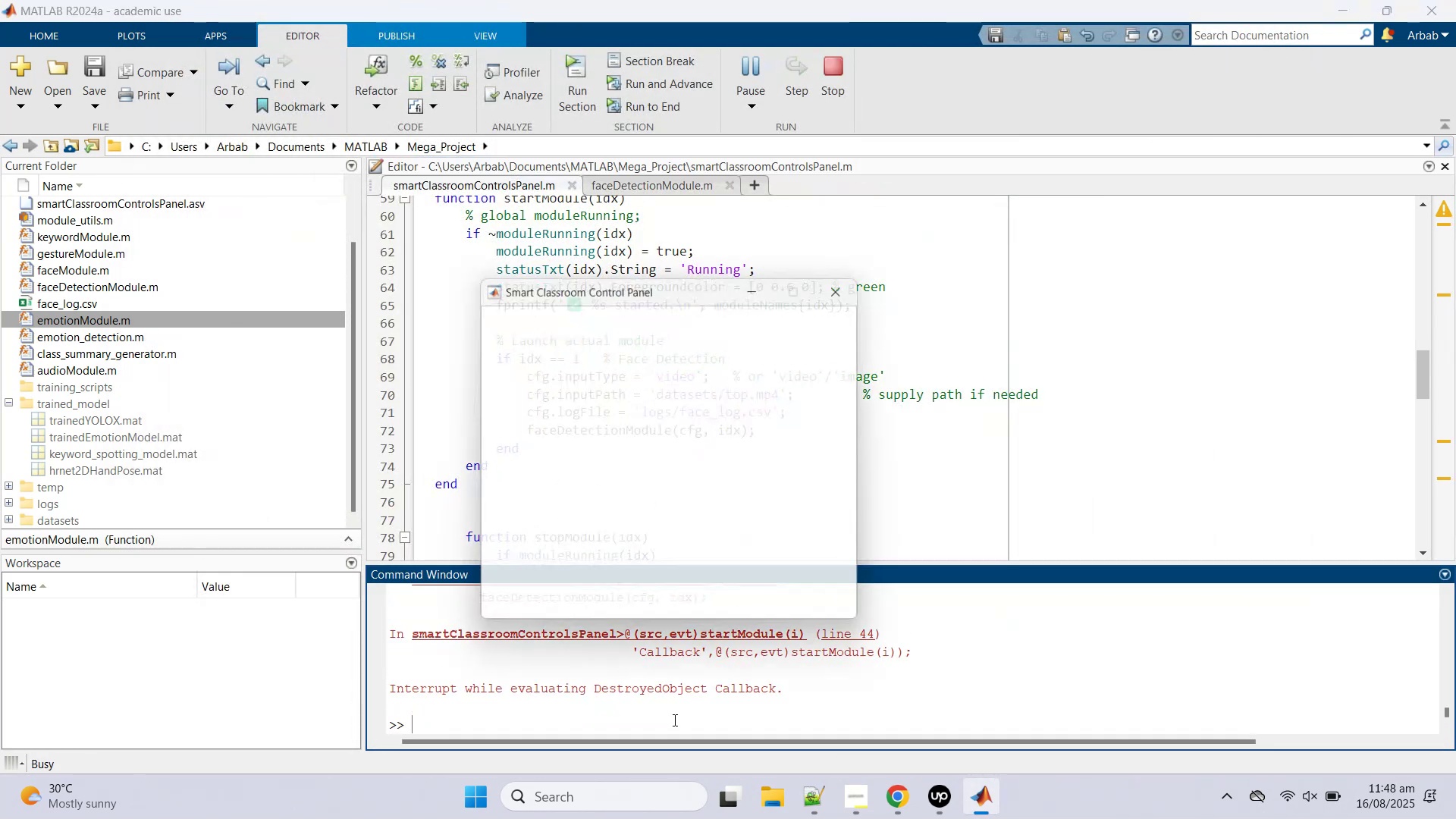 
key(Control+C)
 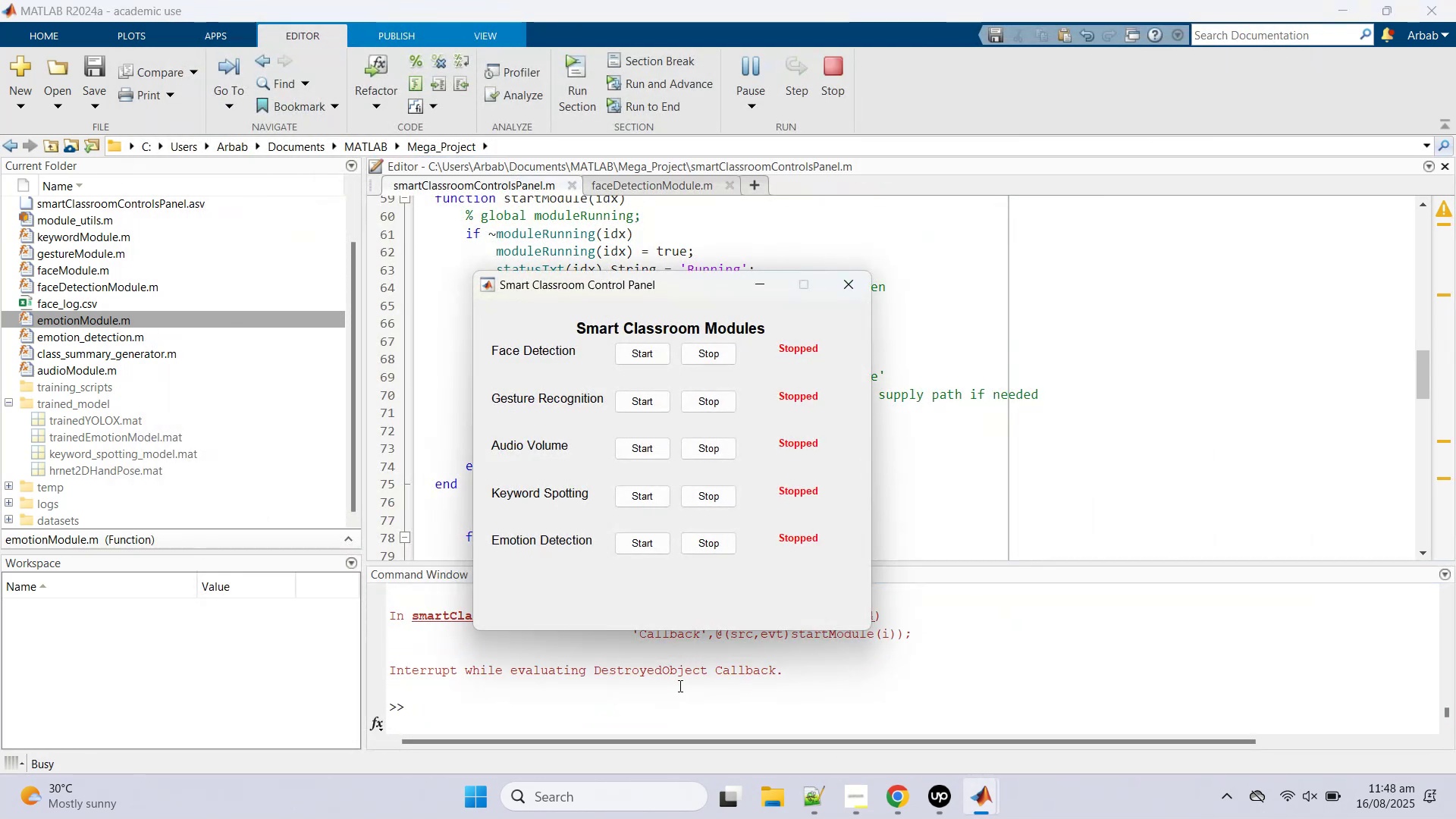 
key(Control+C)
 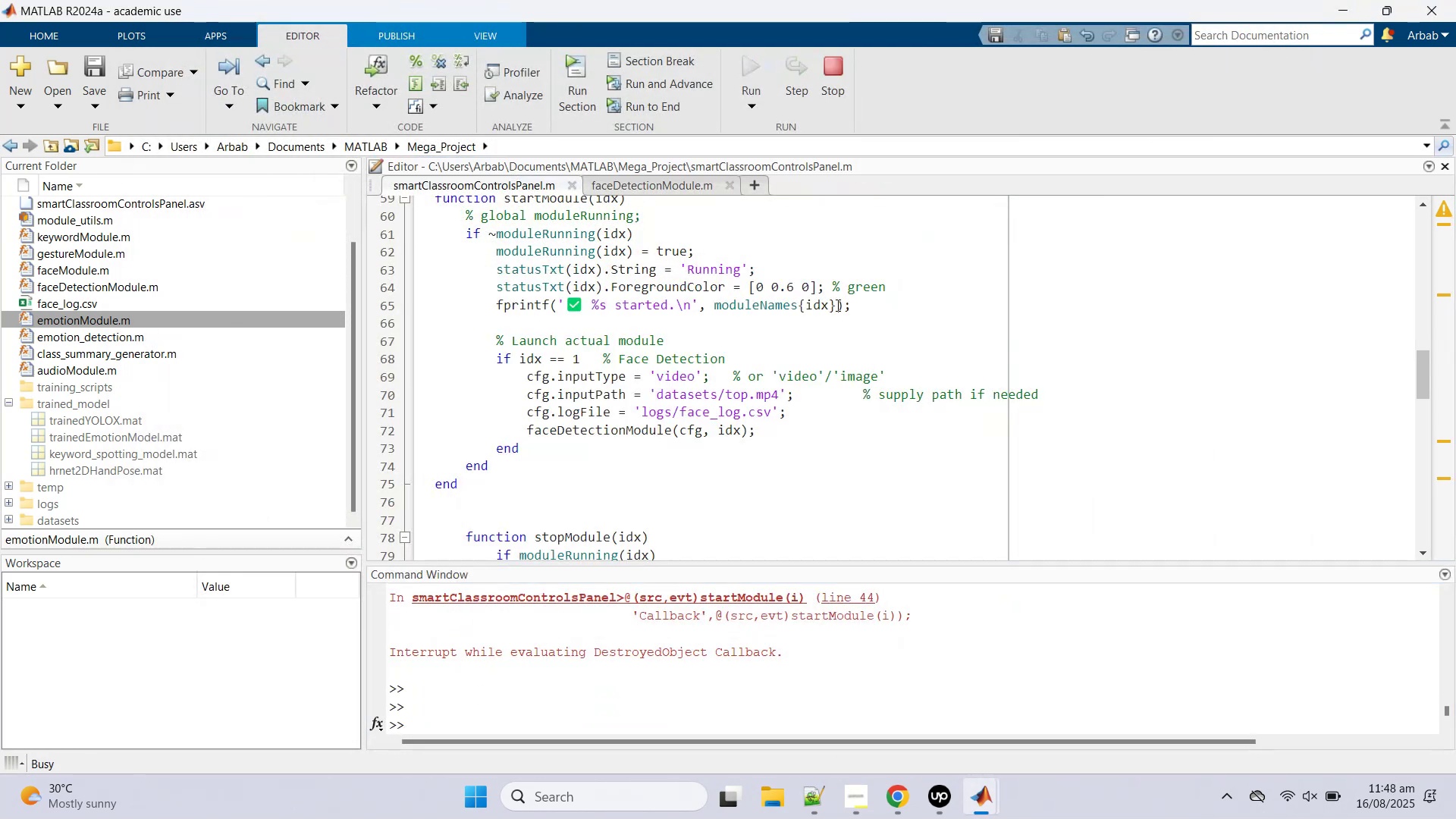 
key(Control+C)
 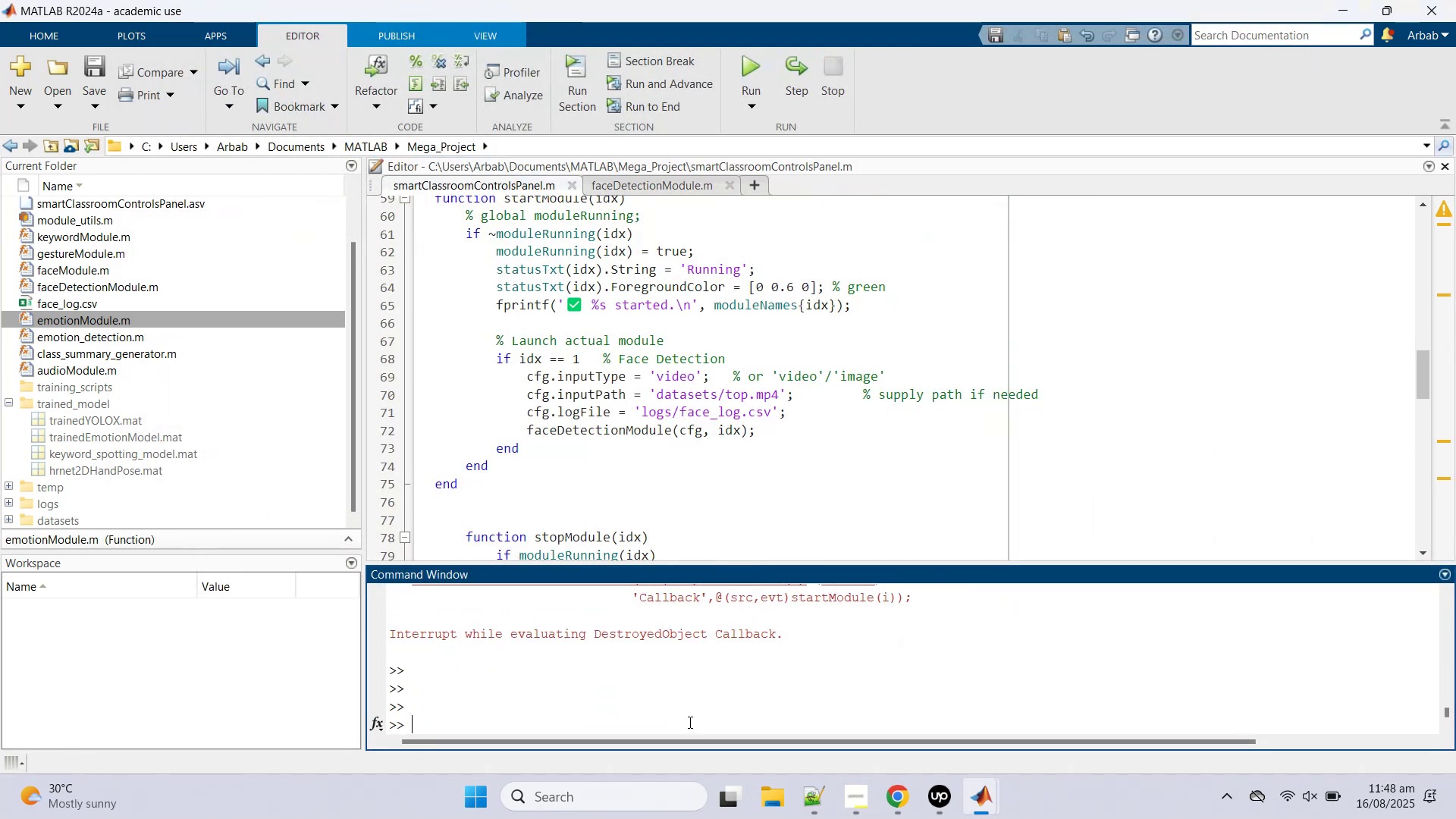 
hold_key(key=X, duration=0.53)
 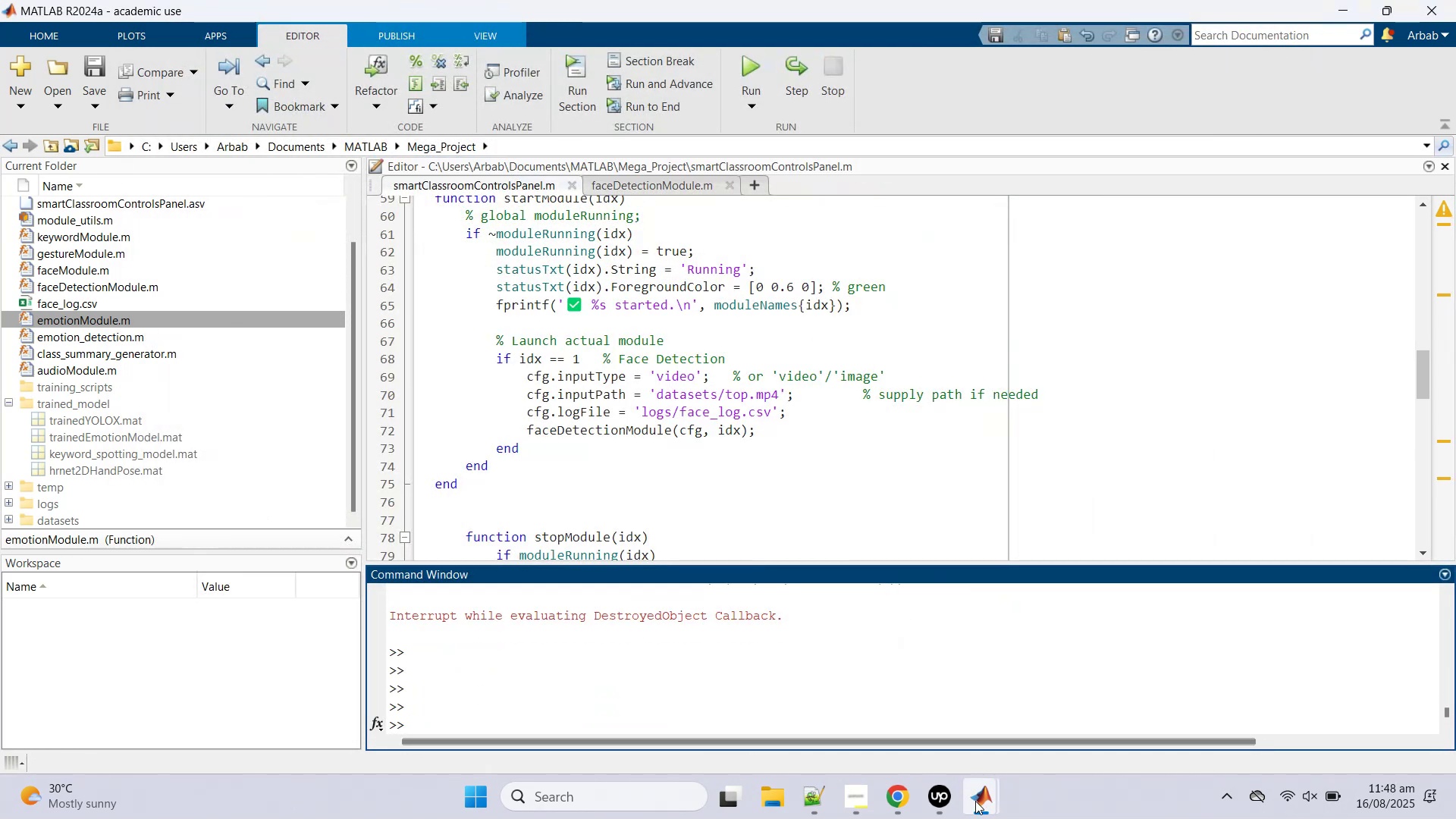 
key(Control+C)
 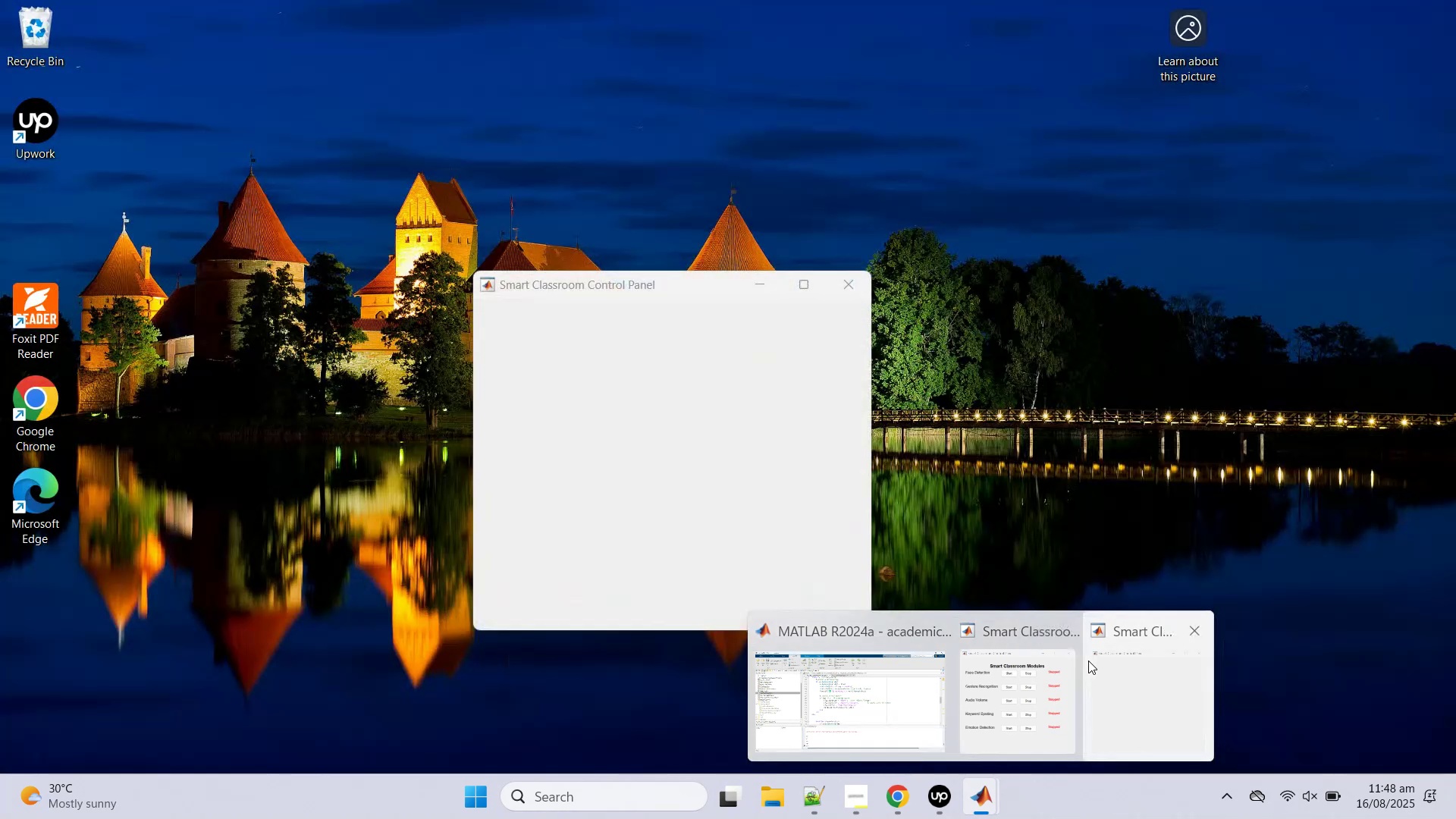 
middle_click([1063, 672])
 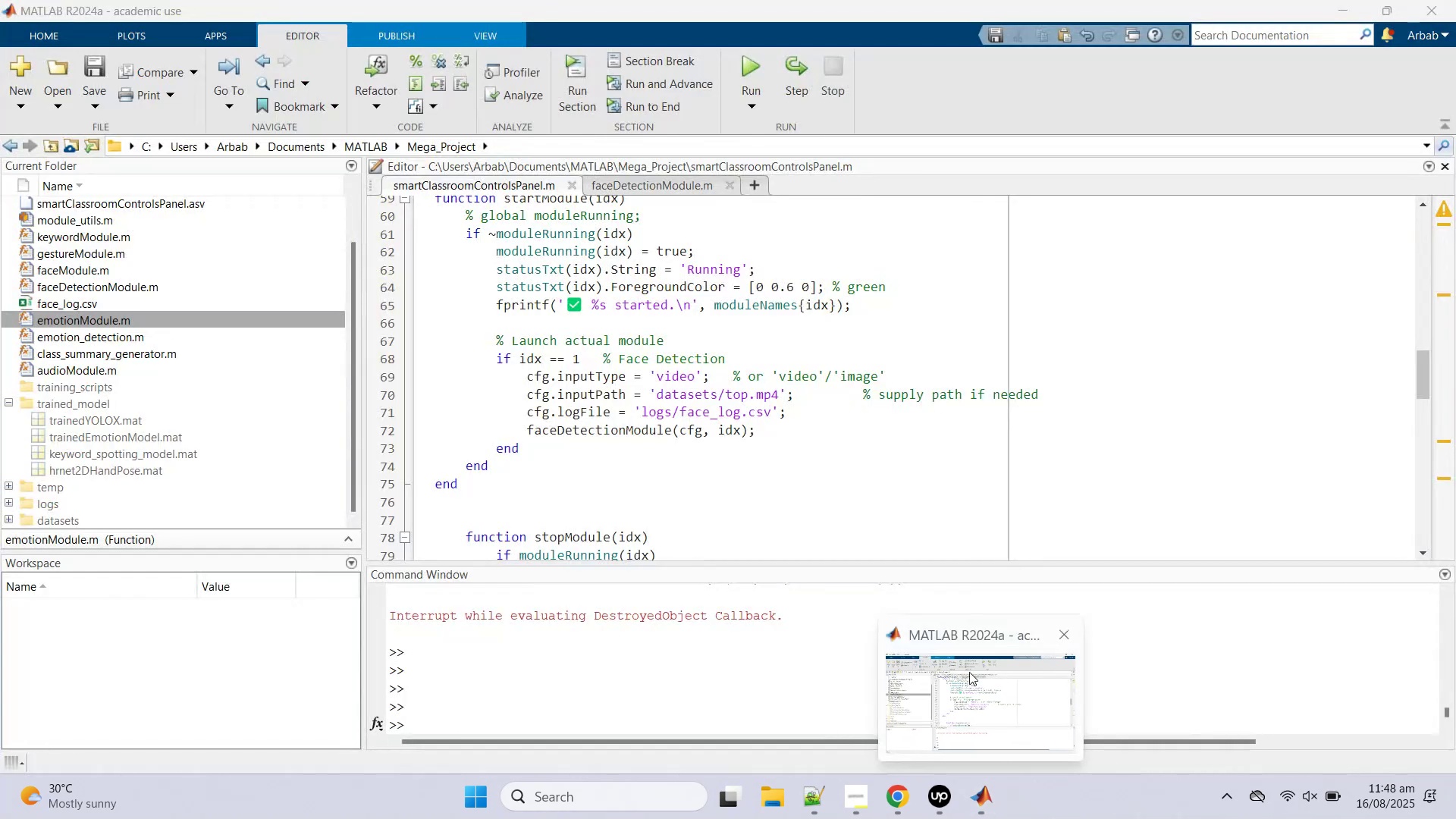 
left_click([969, 671])
 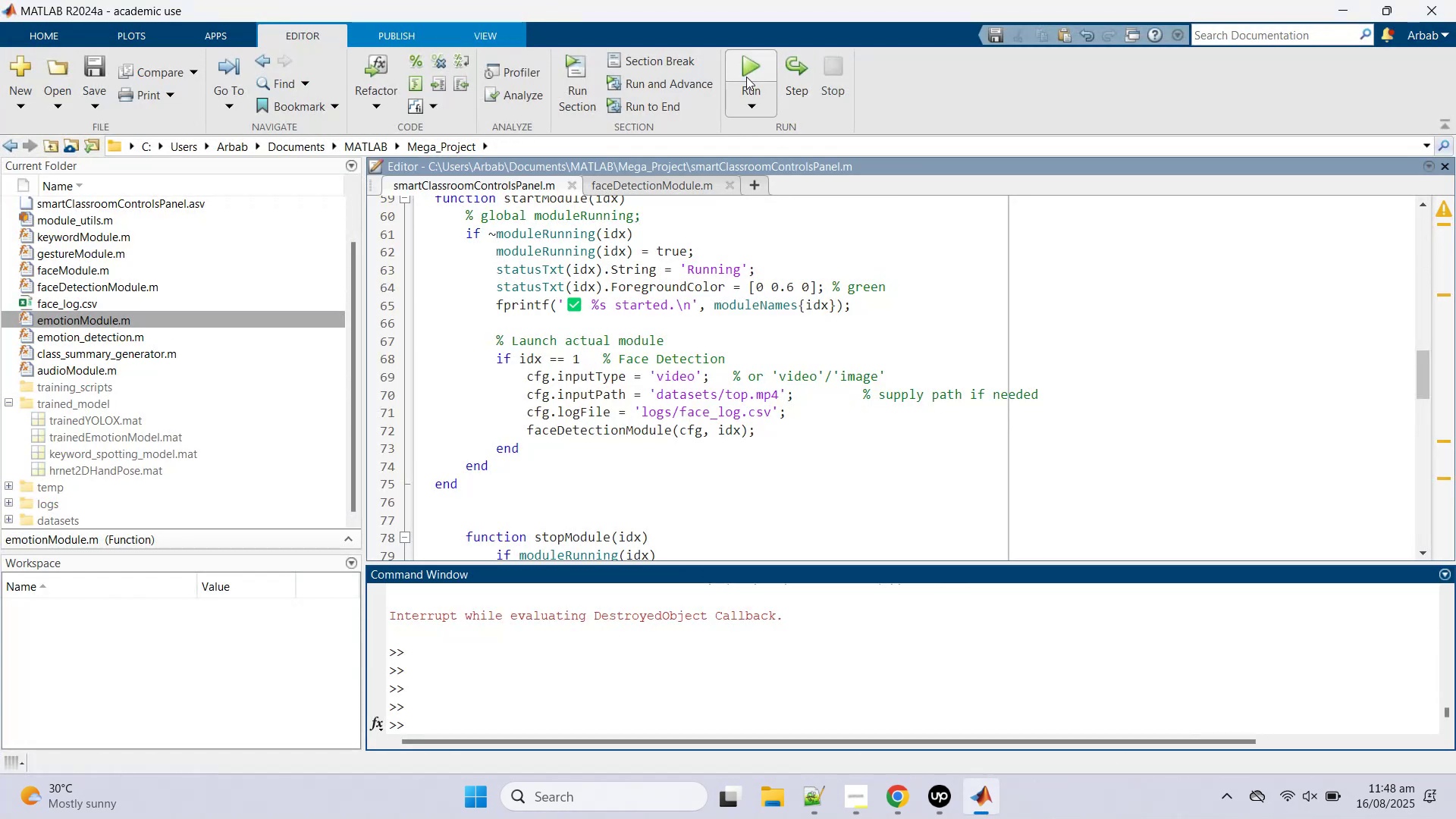 
left_click([742, 55])
 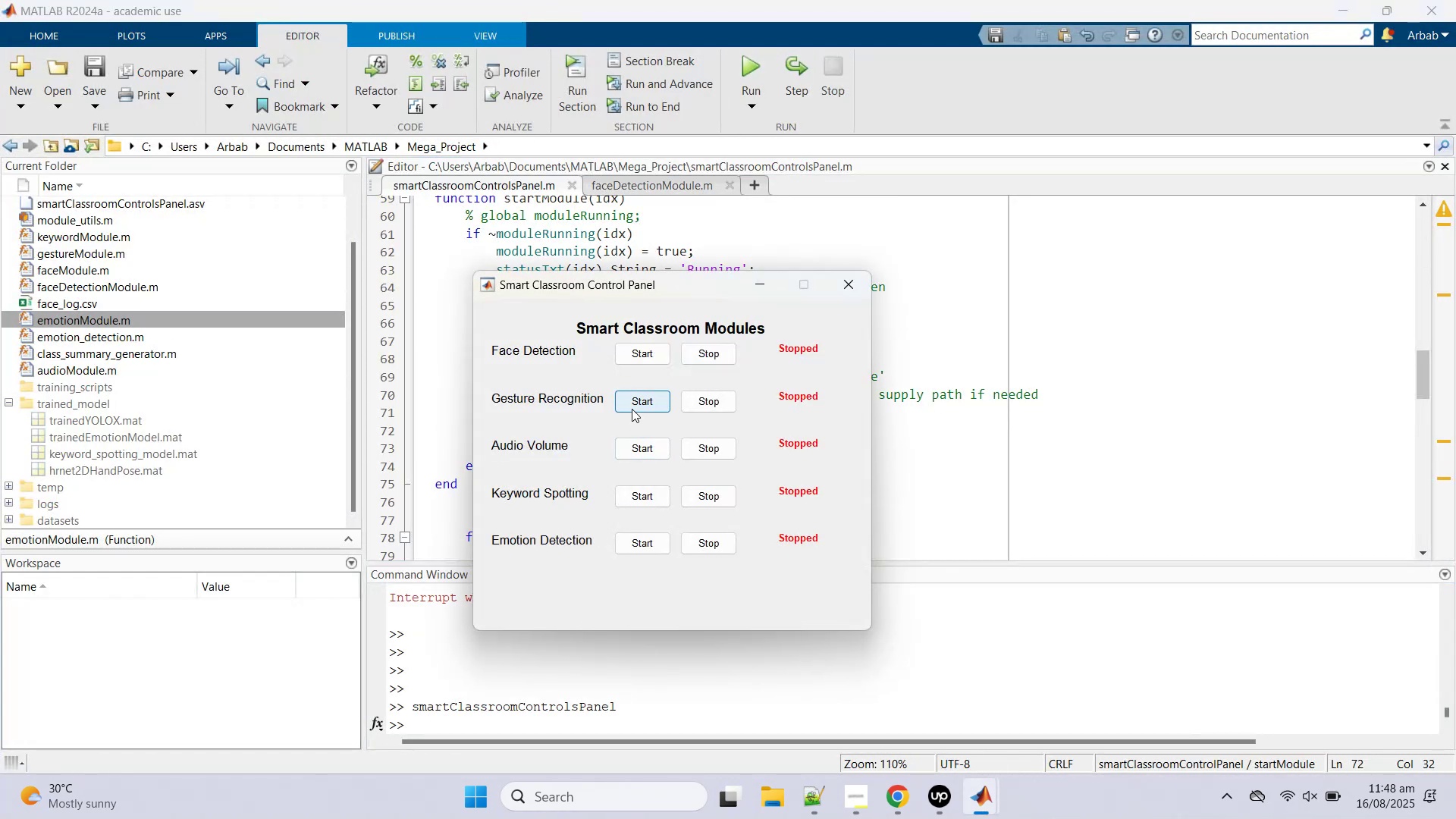 
left_click([639, 349])
 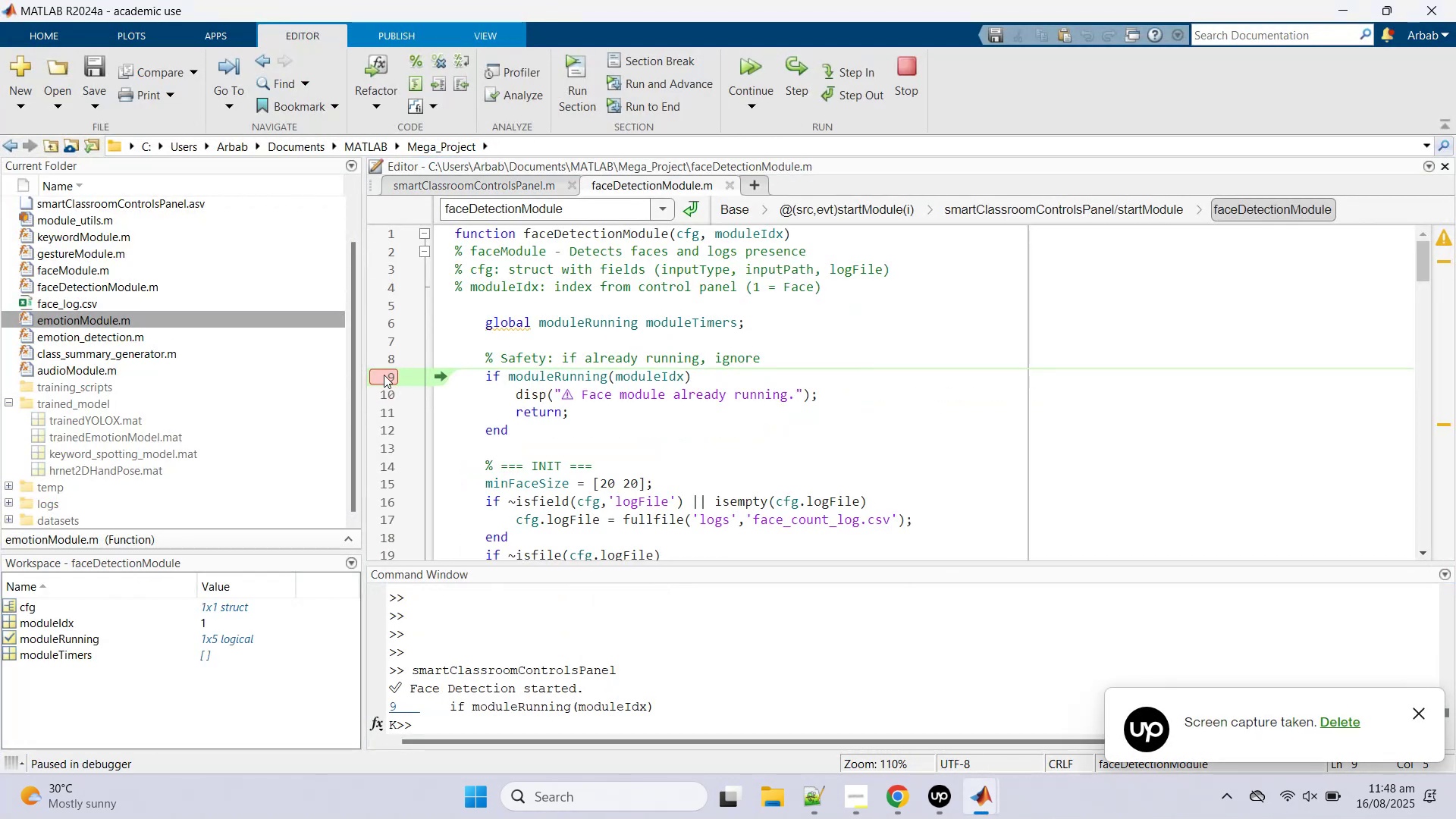 
left_click([746, 64])
 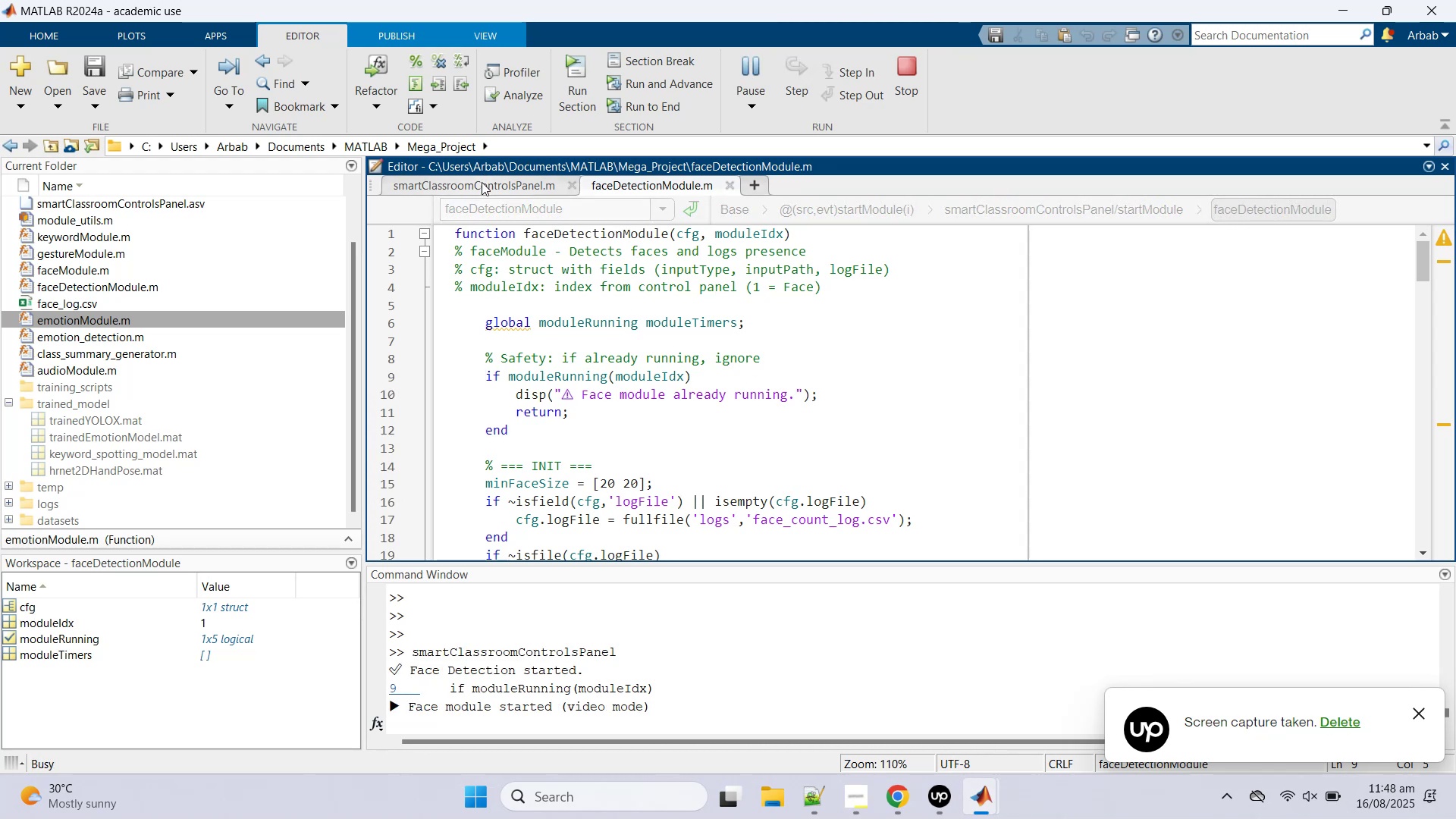 
left_click([482, 182])
 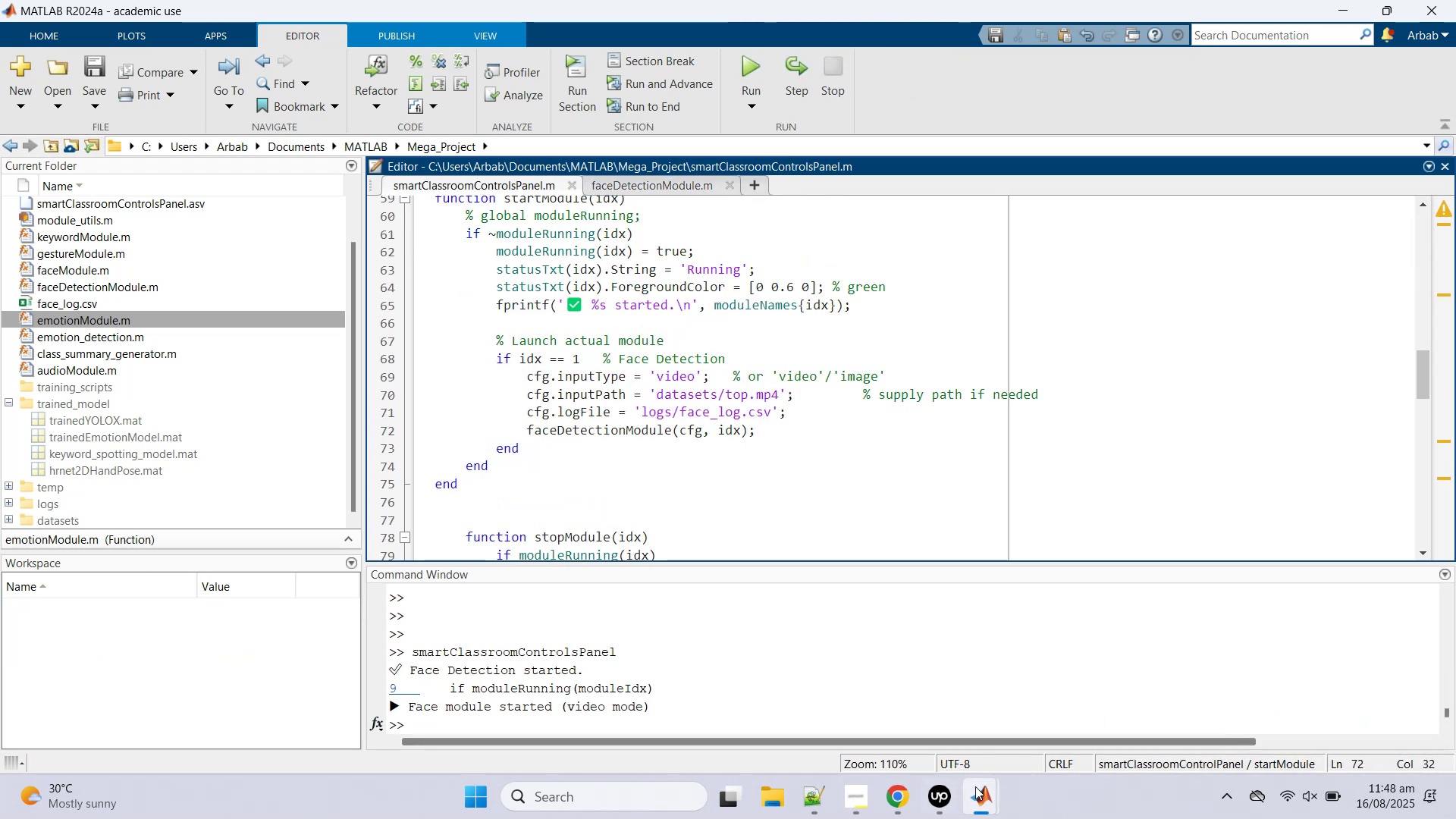 
left_click([1112, 689])
 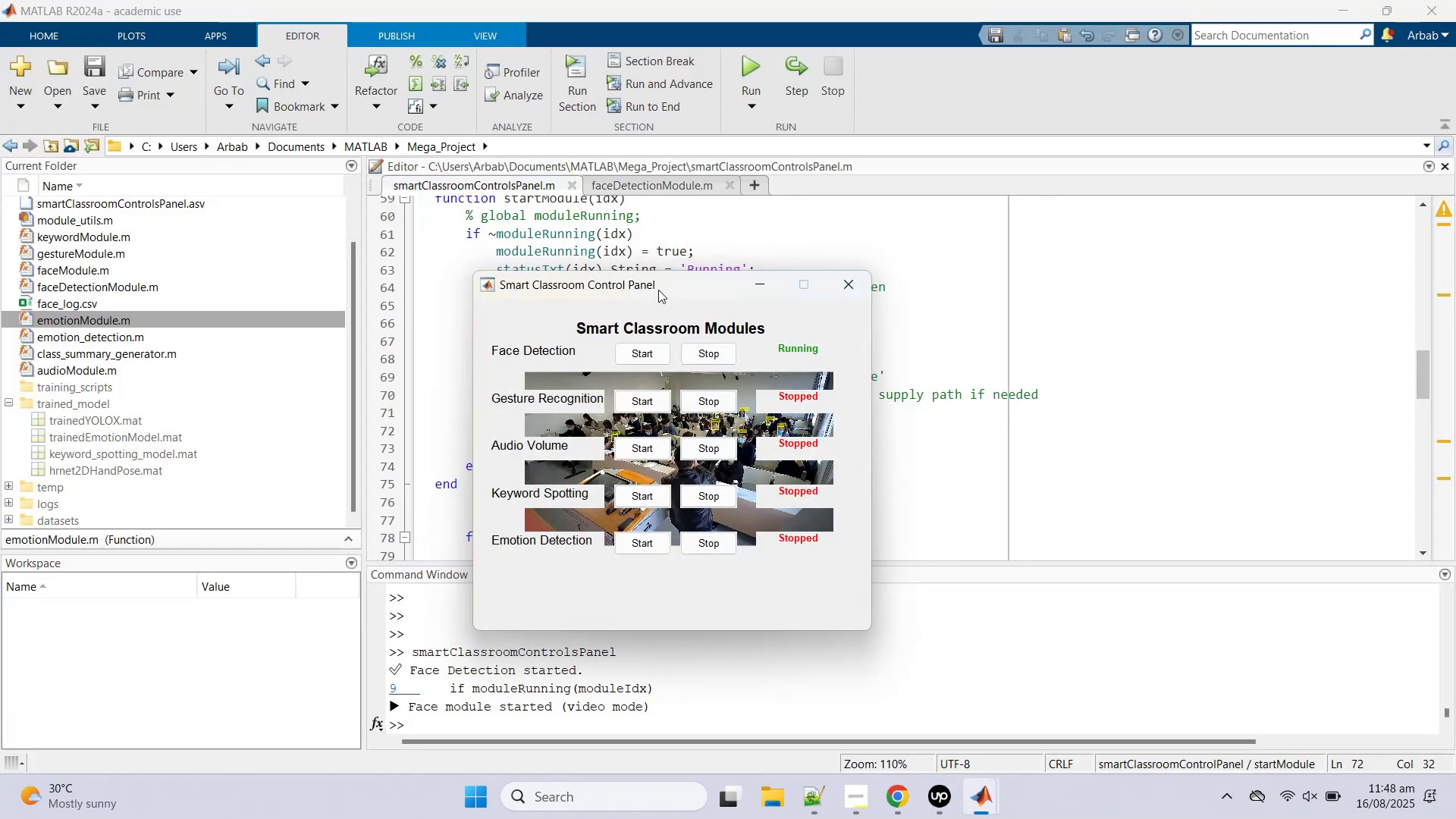 
left_click_drag(start_coordinate=[655, 282], to_coordinate=[794, 187])
 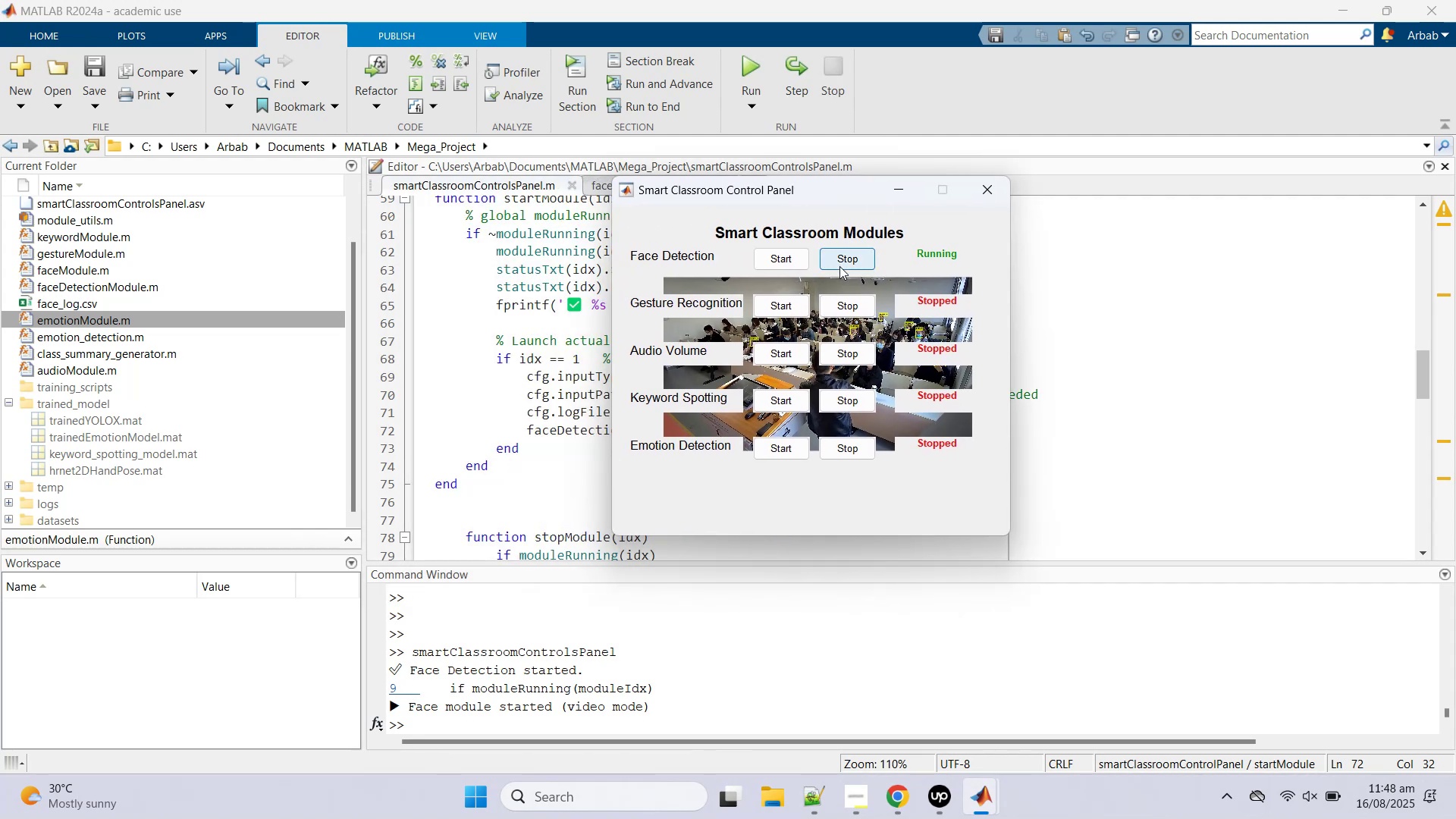 
wait(5.89)
 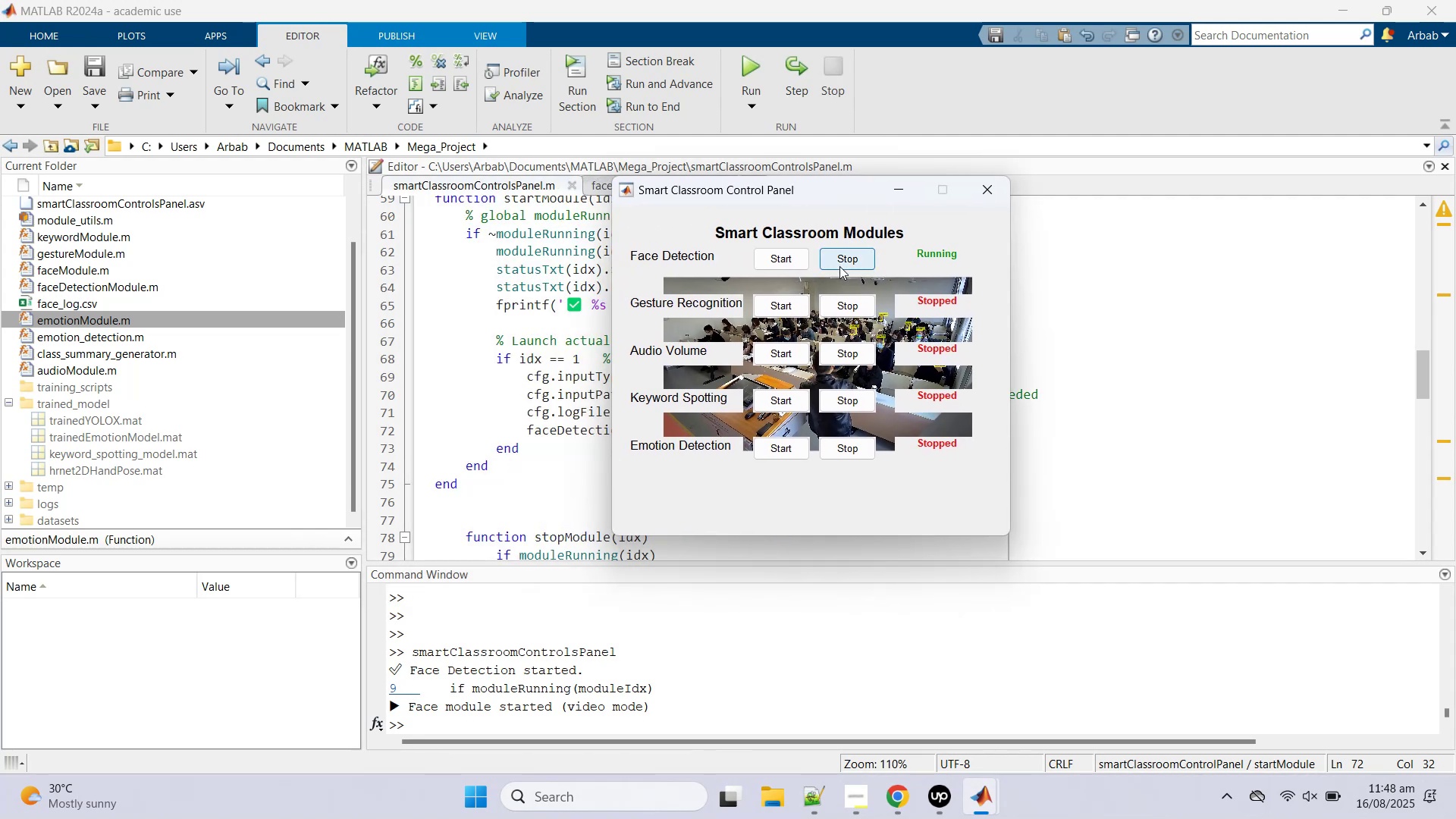 
left_click([837, 265])
 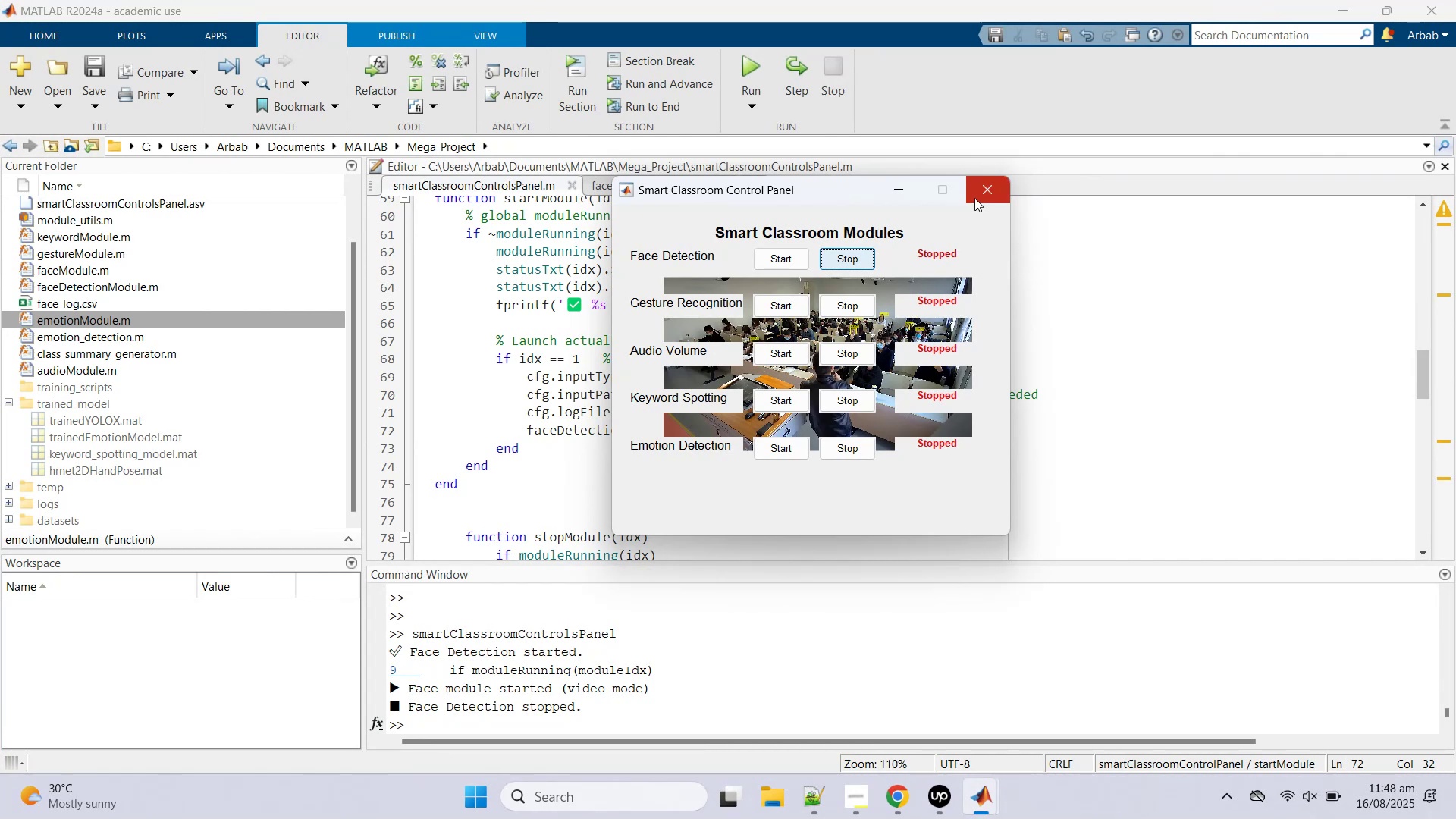 
wait(9.07)
 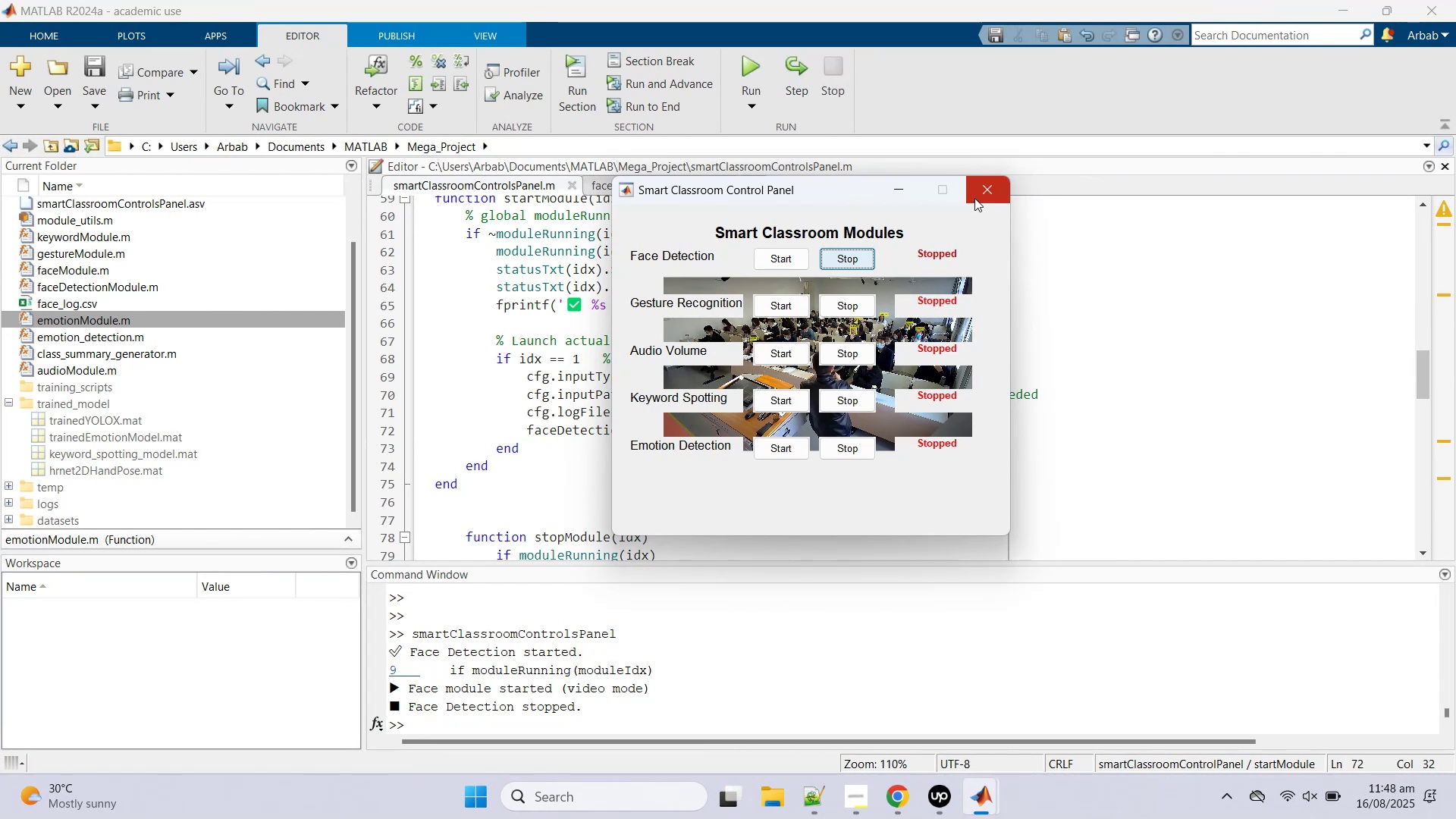 
left_click([974, 197])
 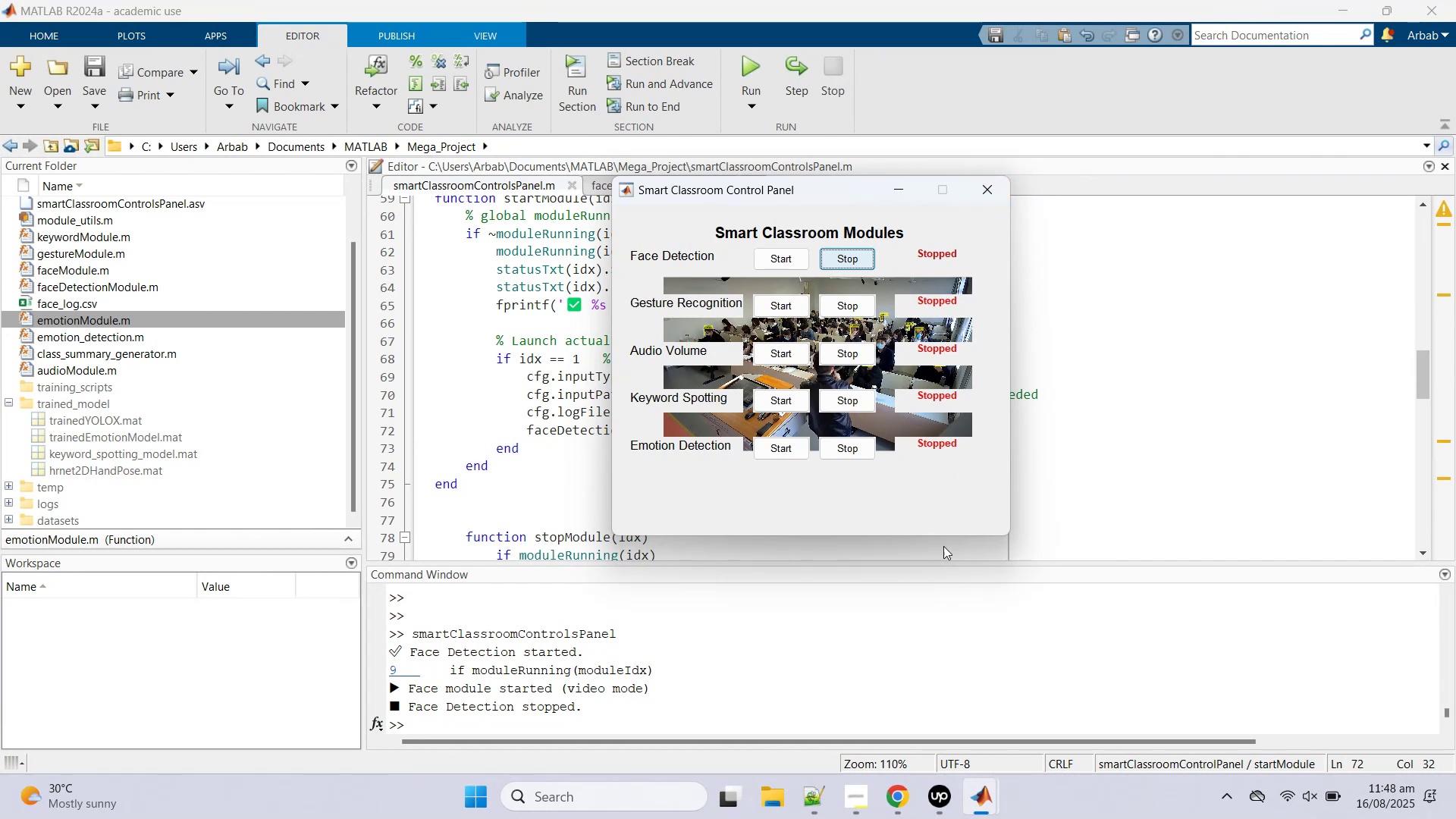 
left_click([943, 643])
 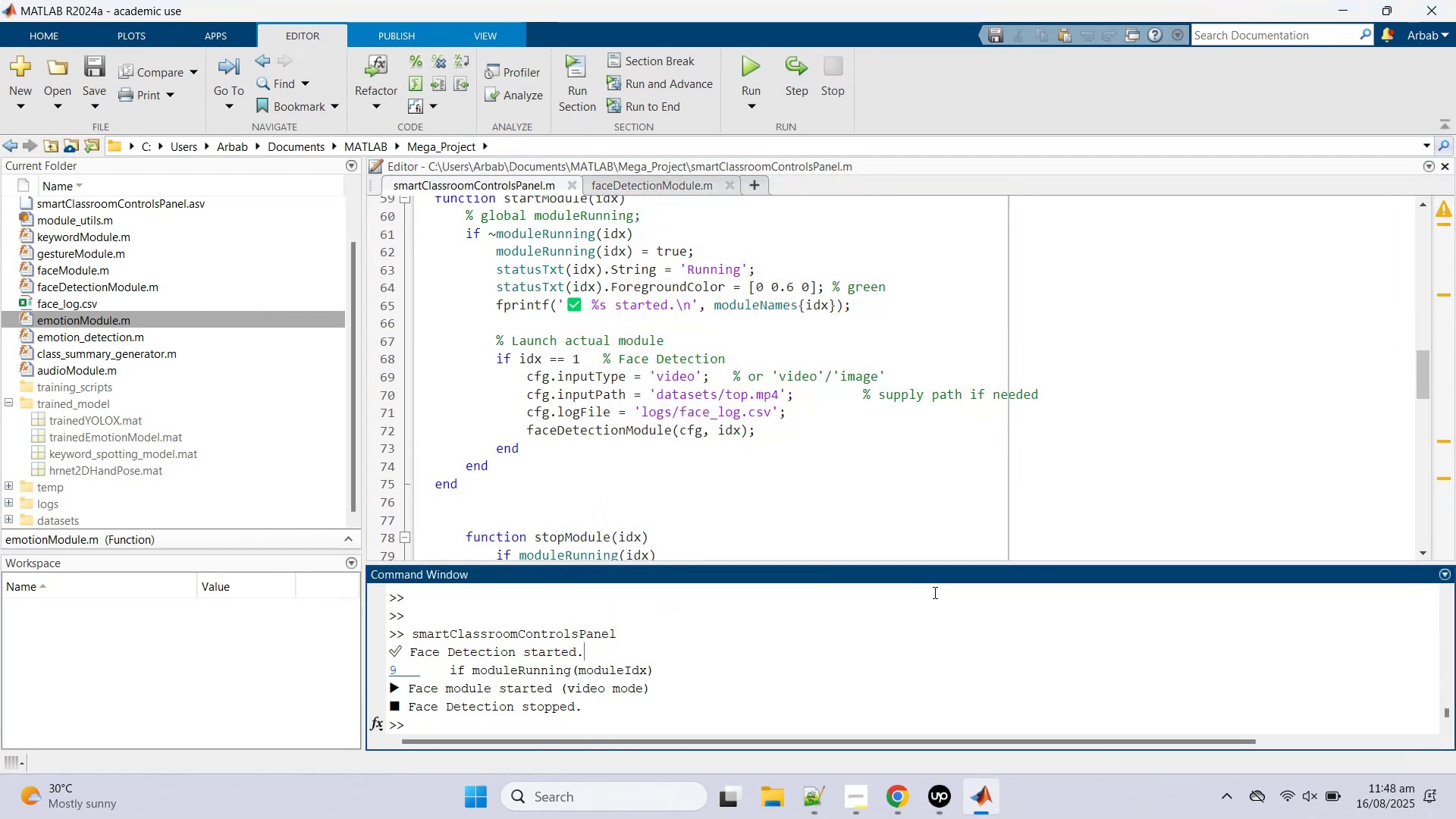 
key(Control+C)
 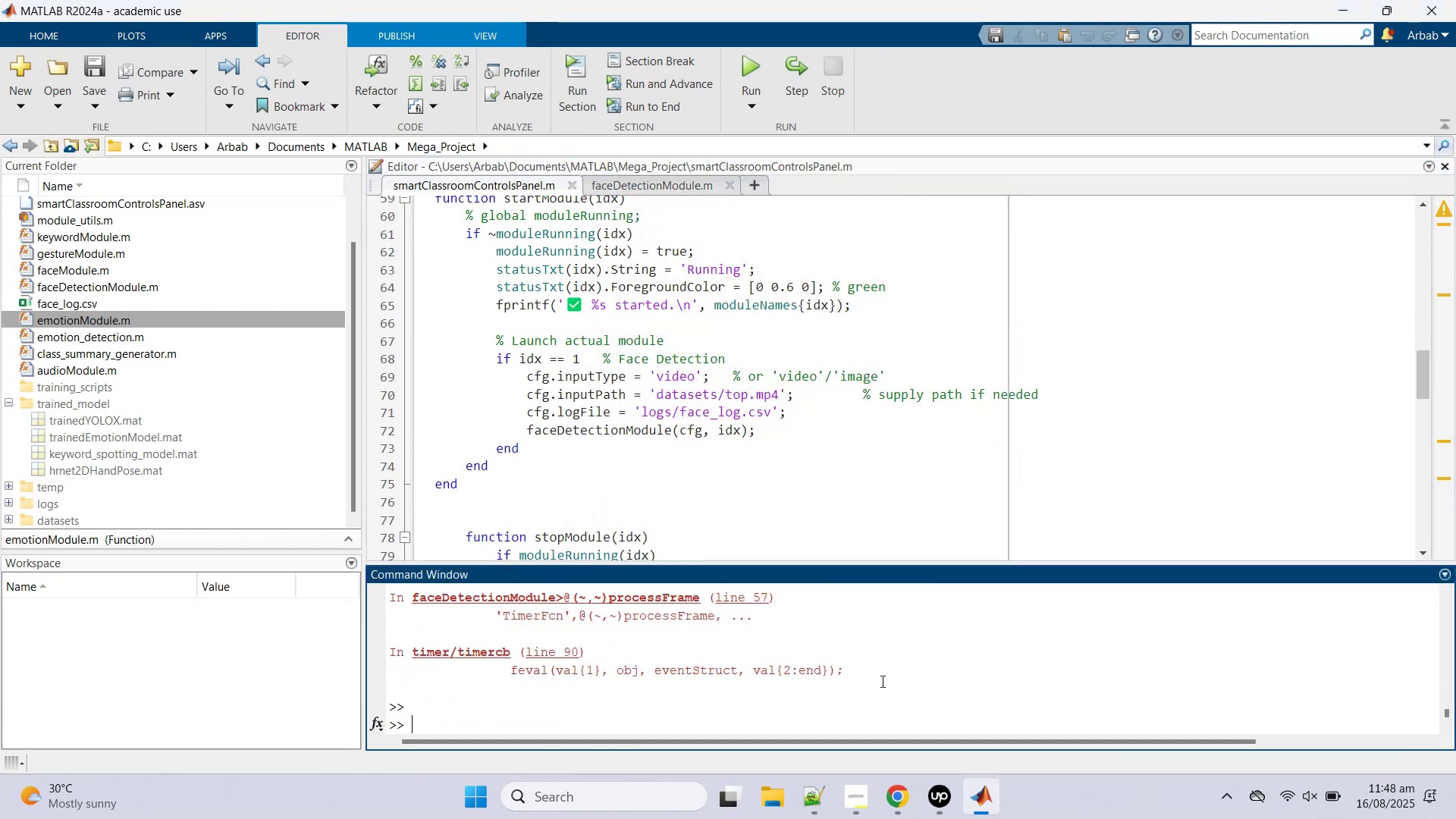 
key(Control+C)
 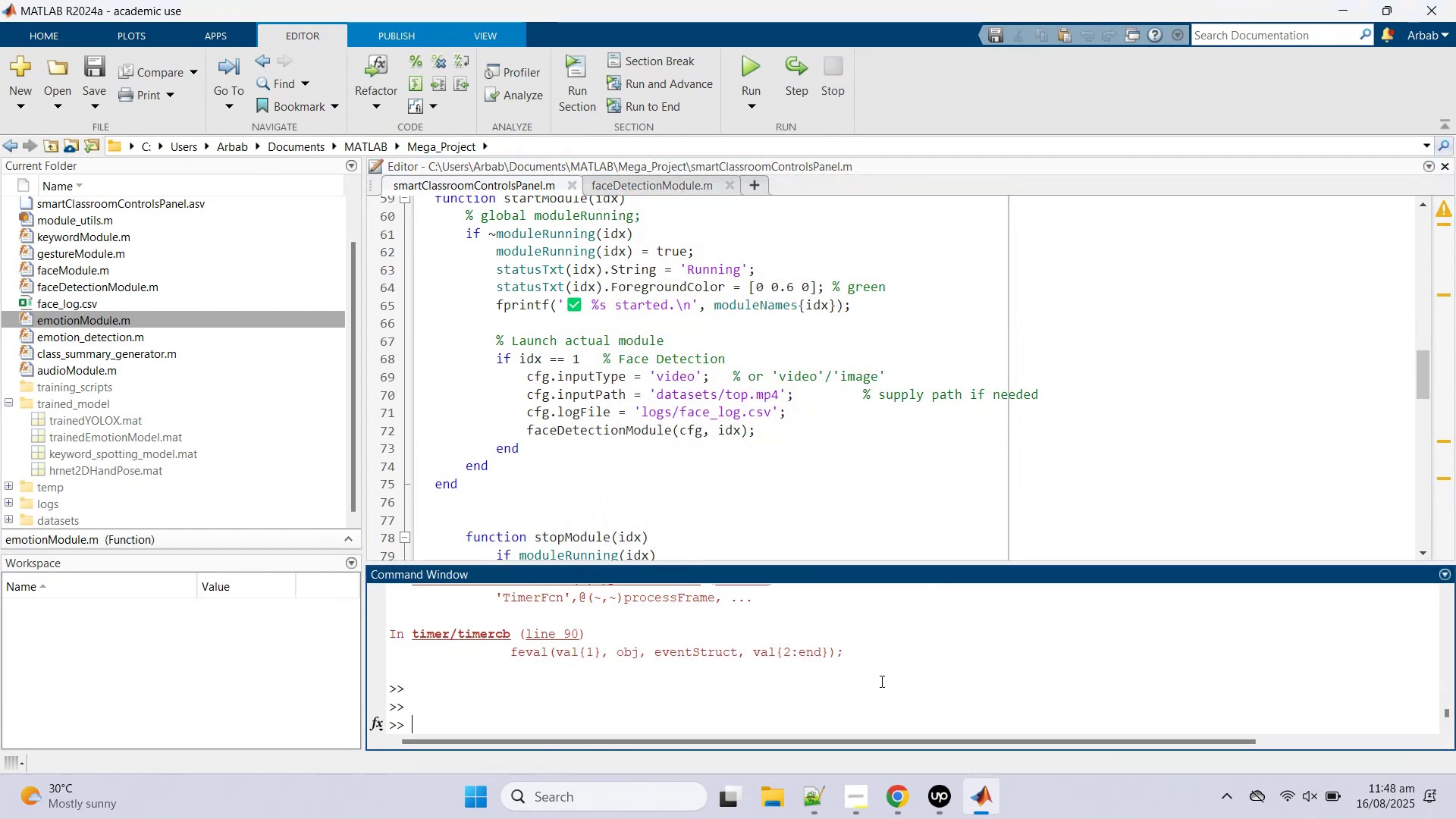 
key(Control+C)
 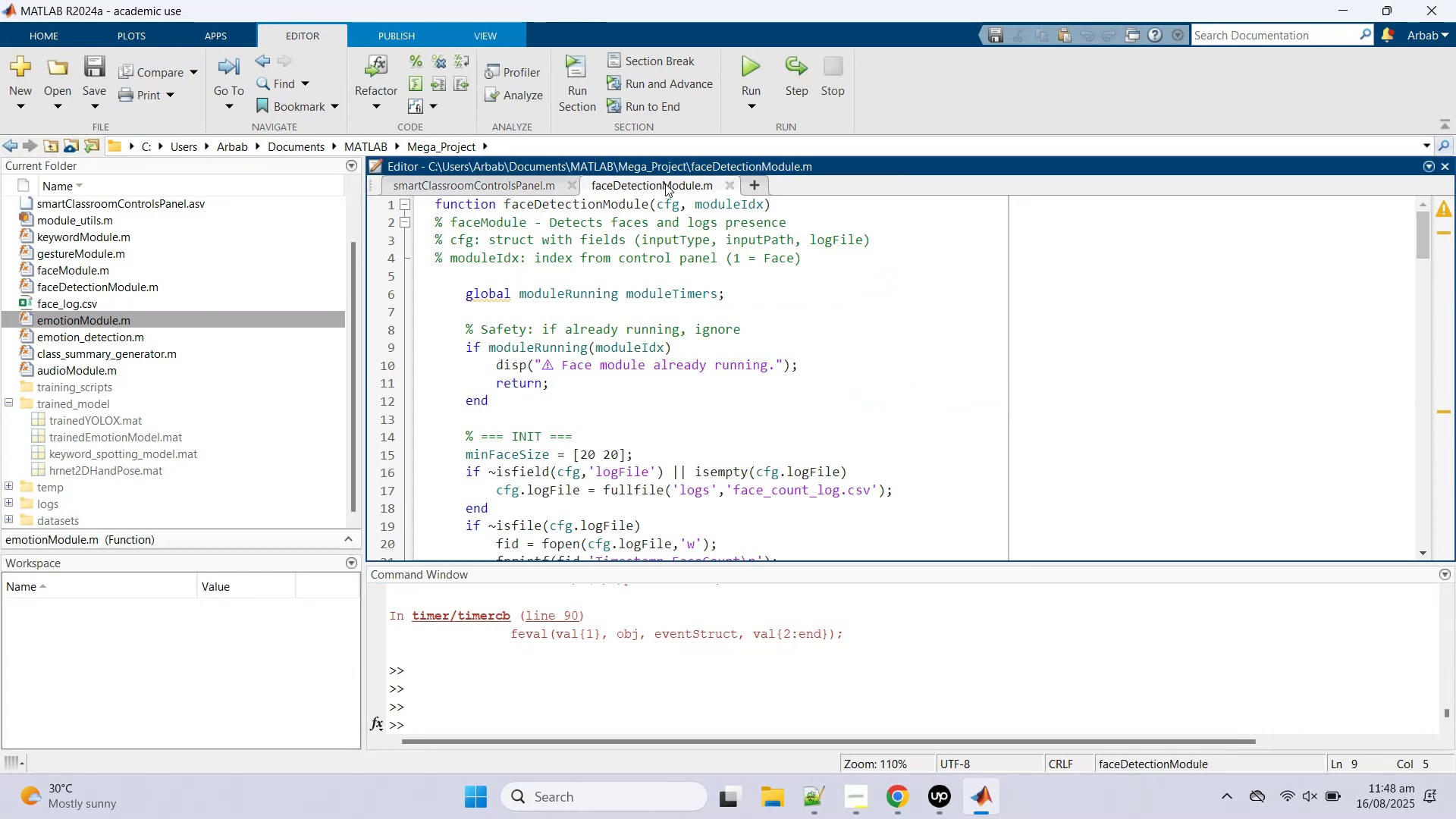 
scroll: coordinate [783, 439], scroll_direction: down, amount: 20.0
 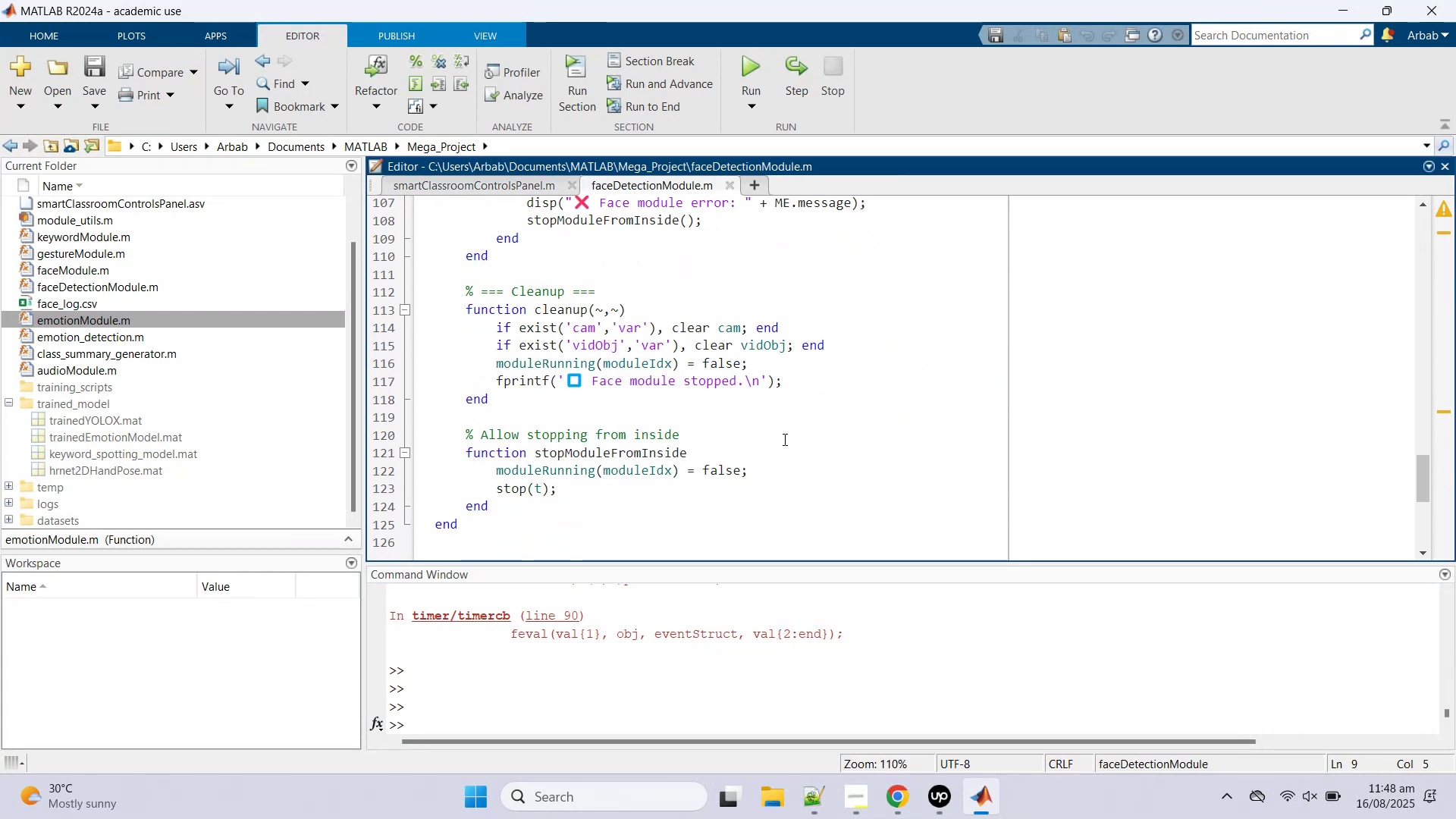 
scroll: coordinate [783, 439], scroll_direction: down, amount: 1.0
 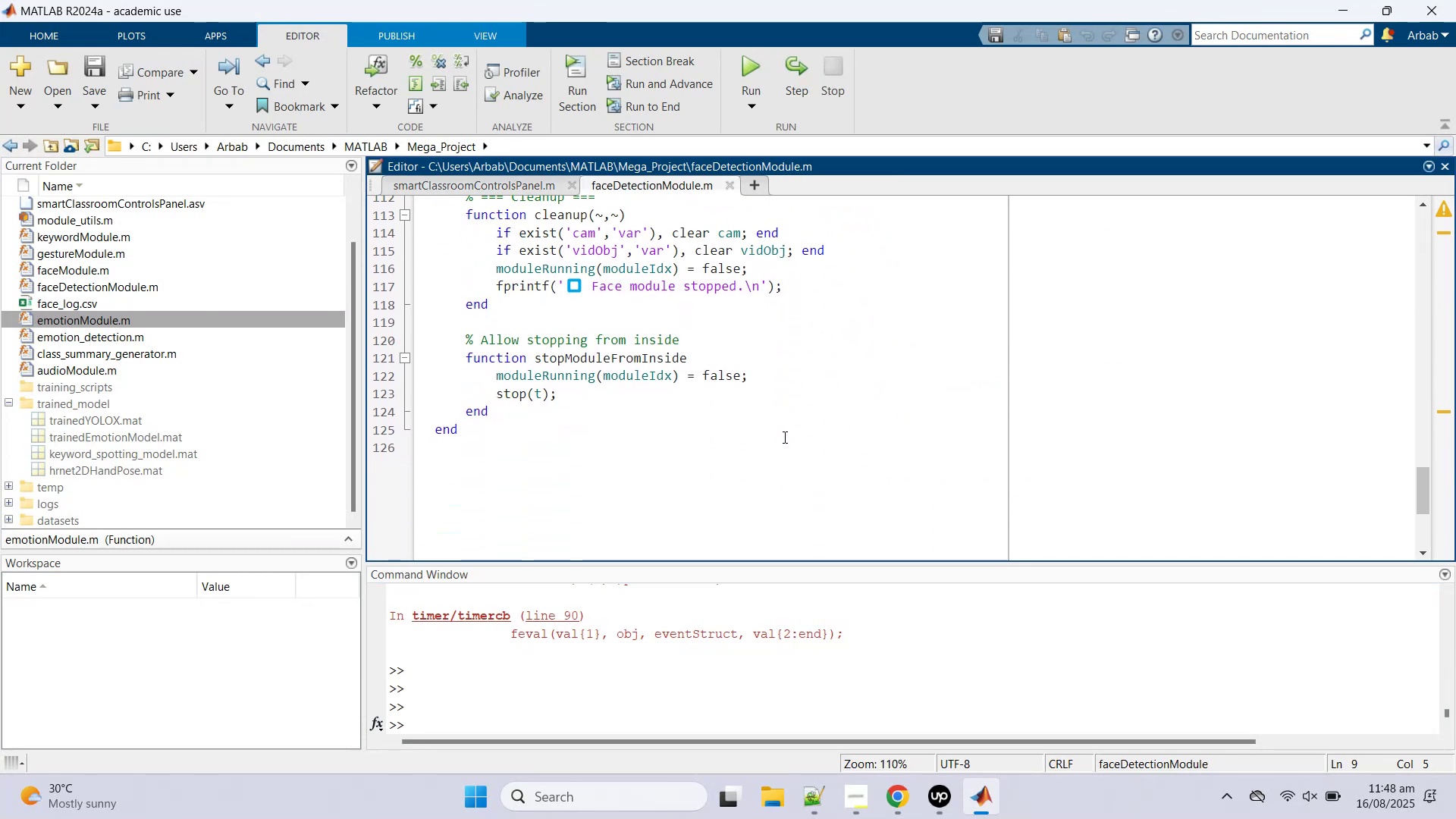 
scroll: coordinate [804, 410], scroll_direction: up, amount: 8.0
 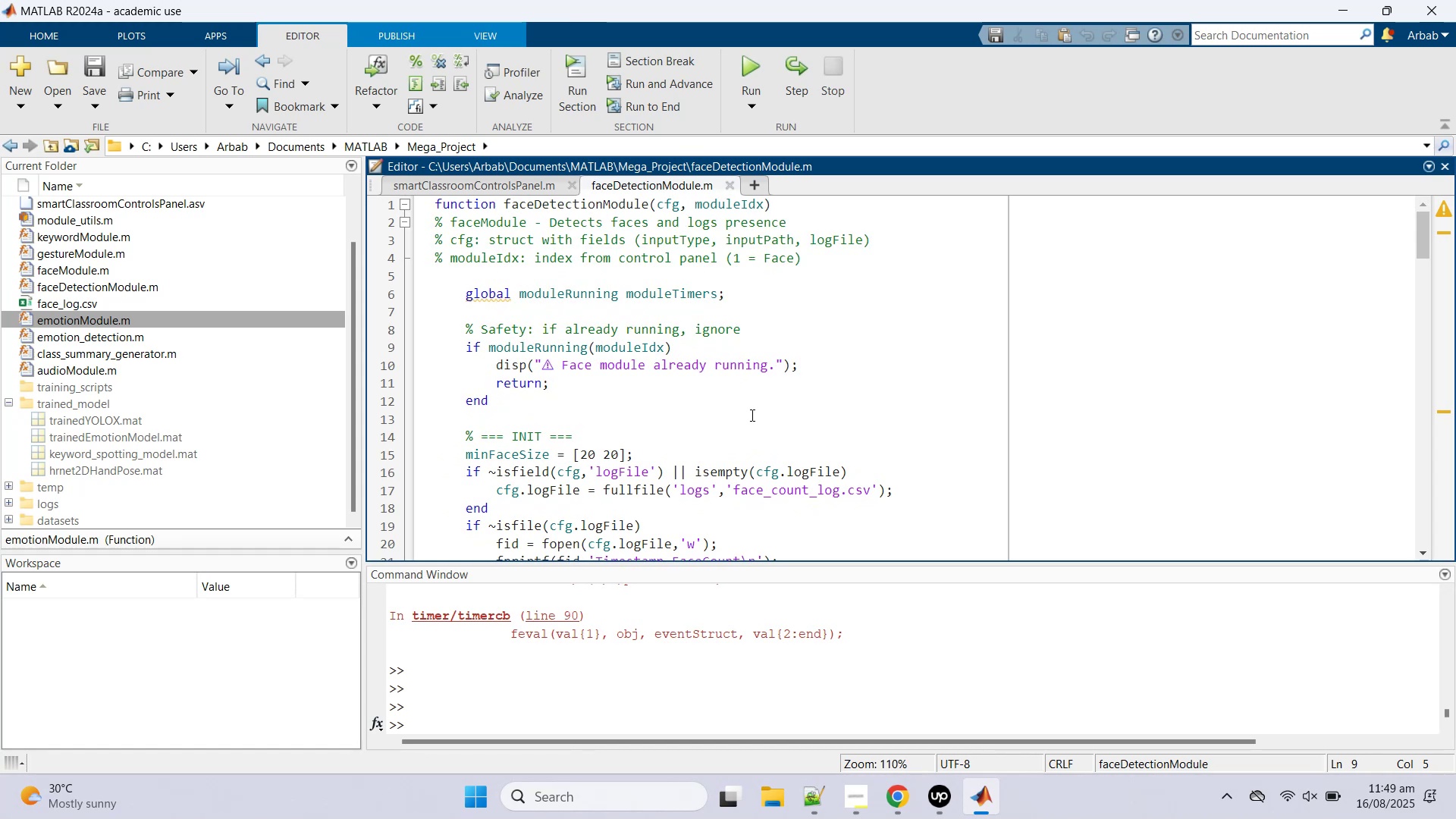 
scroll: coordinate [752, 414], scroll_direction: down, amount: 2.0
 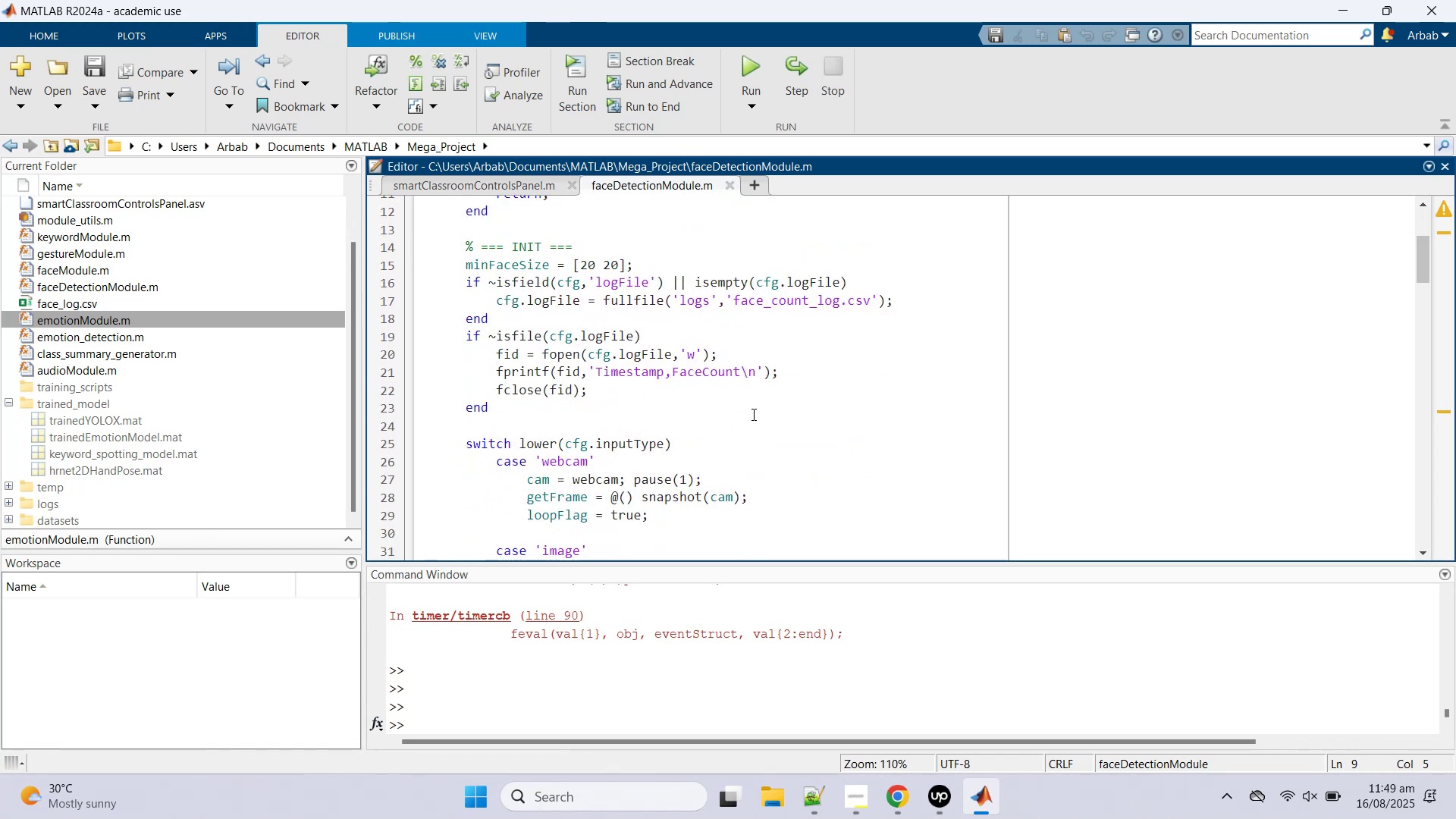 
wait(8.29)
 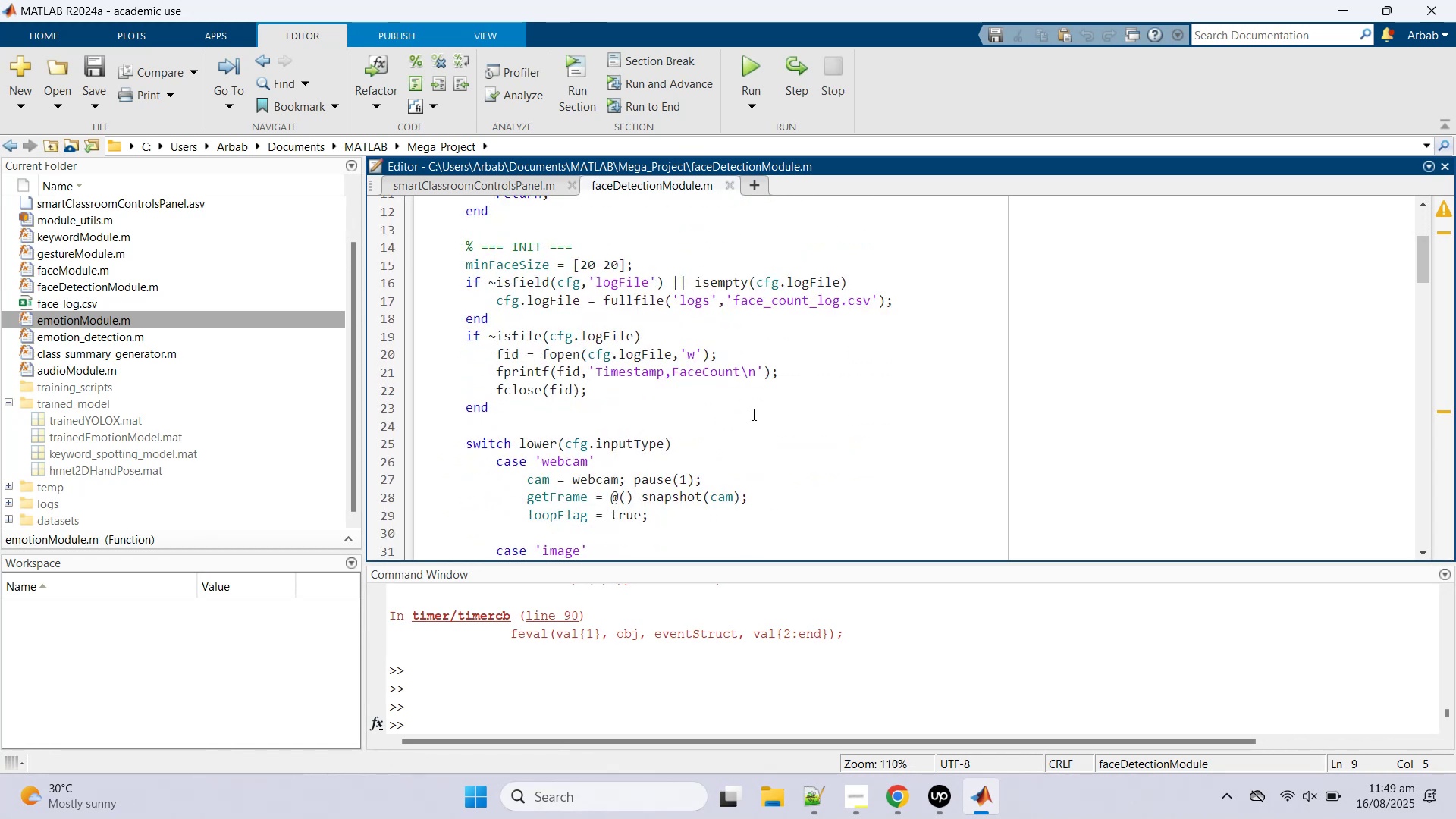 
scroll: coordinate [752, 414], scroll_direction: down, amount: 2.0
 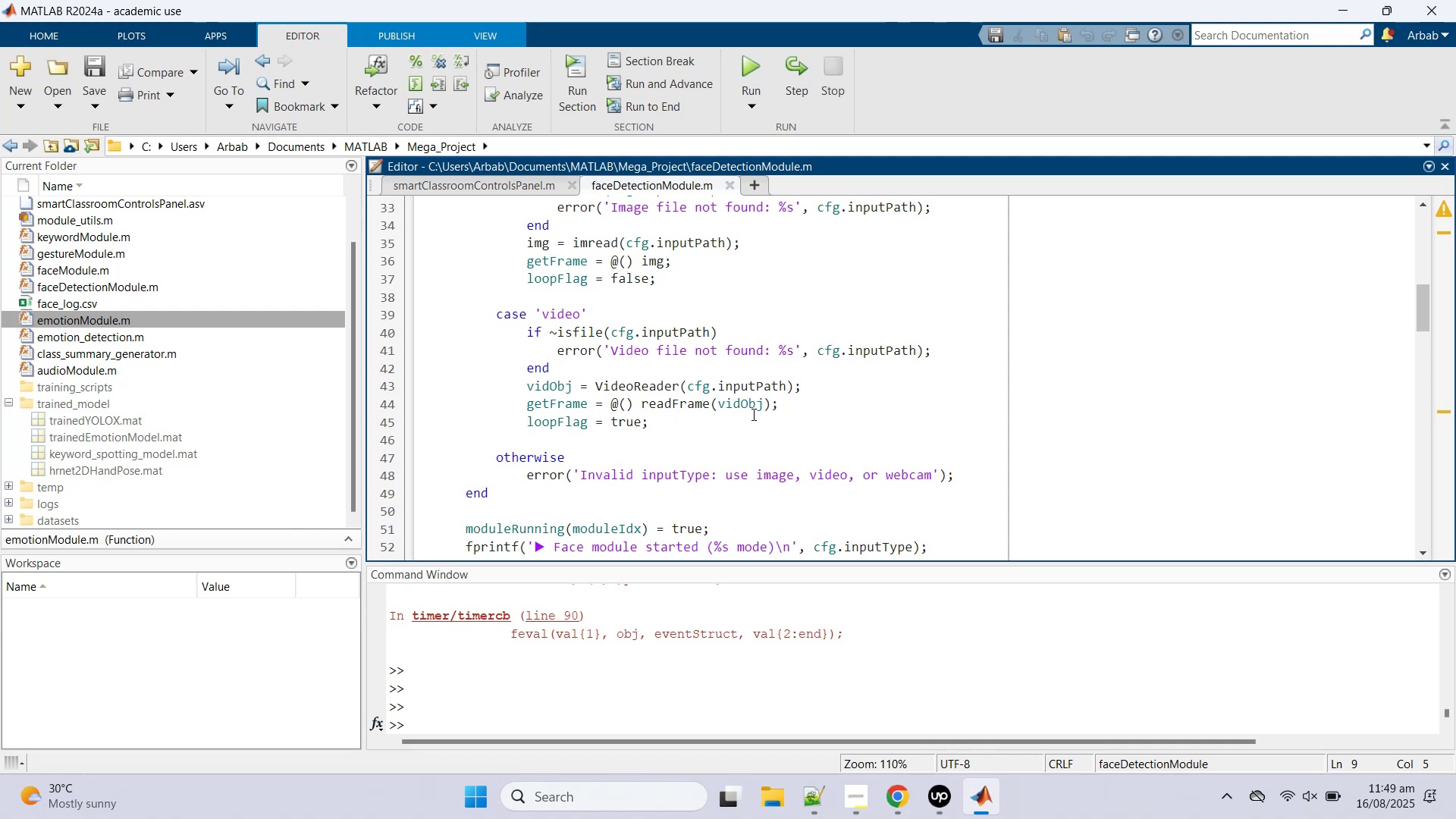 
wait(6.51)
 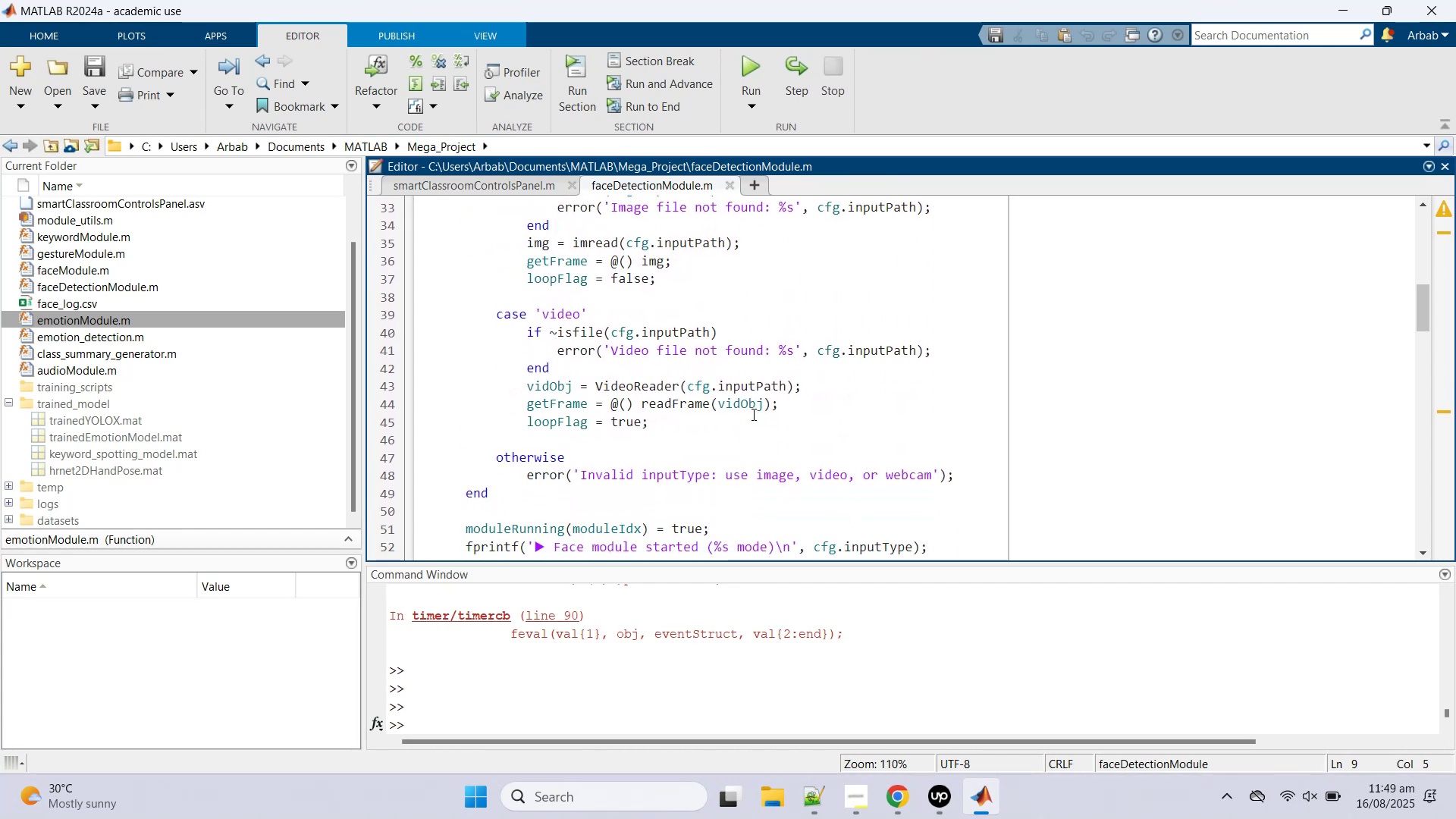 
scroll: coordinate [753, 414], scroll_direction: up, amount: 12.0
 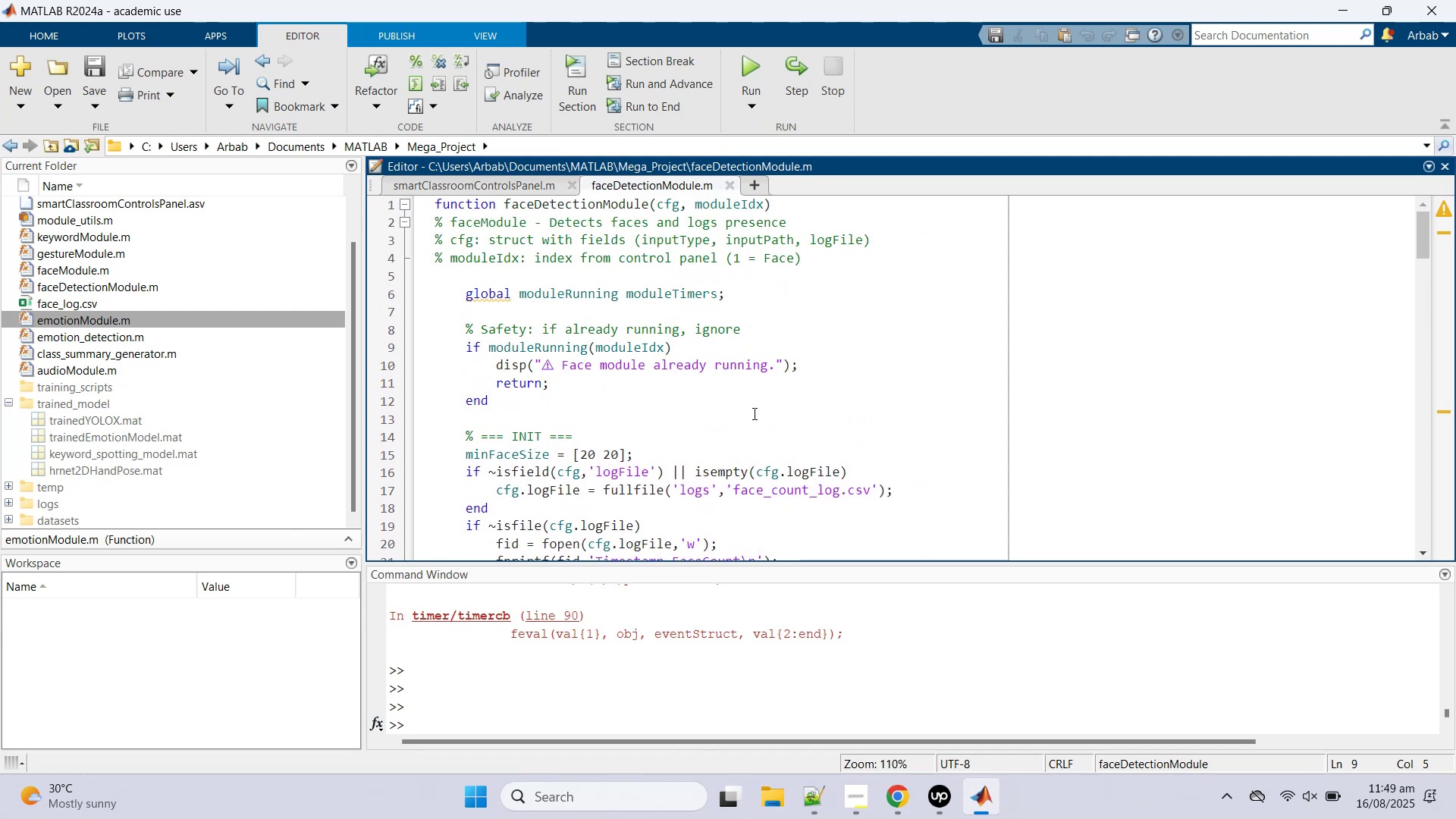 
scroll: coordinate [753, 413], scroll_direction: down, amount: 2.0
 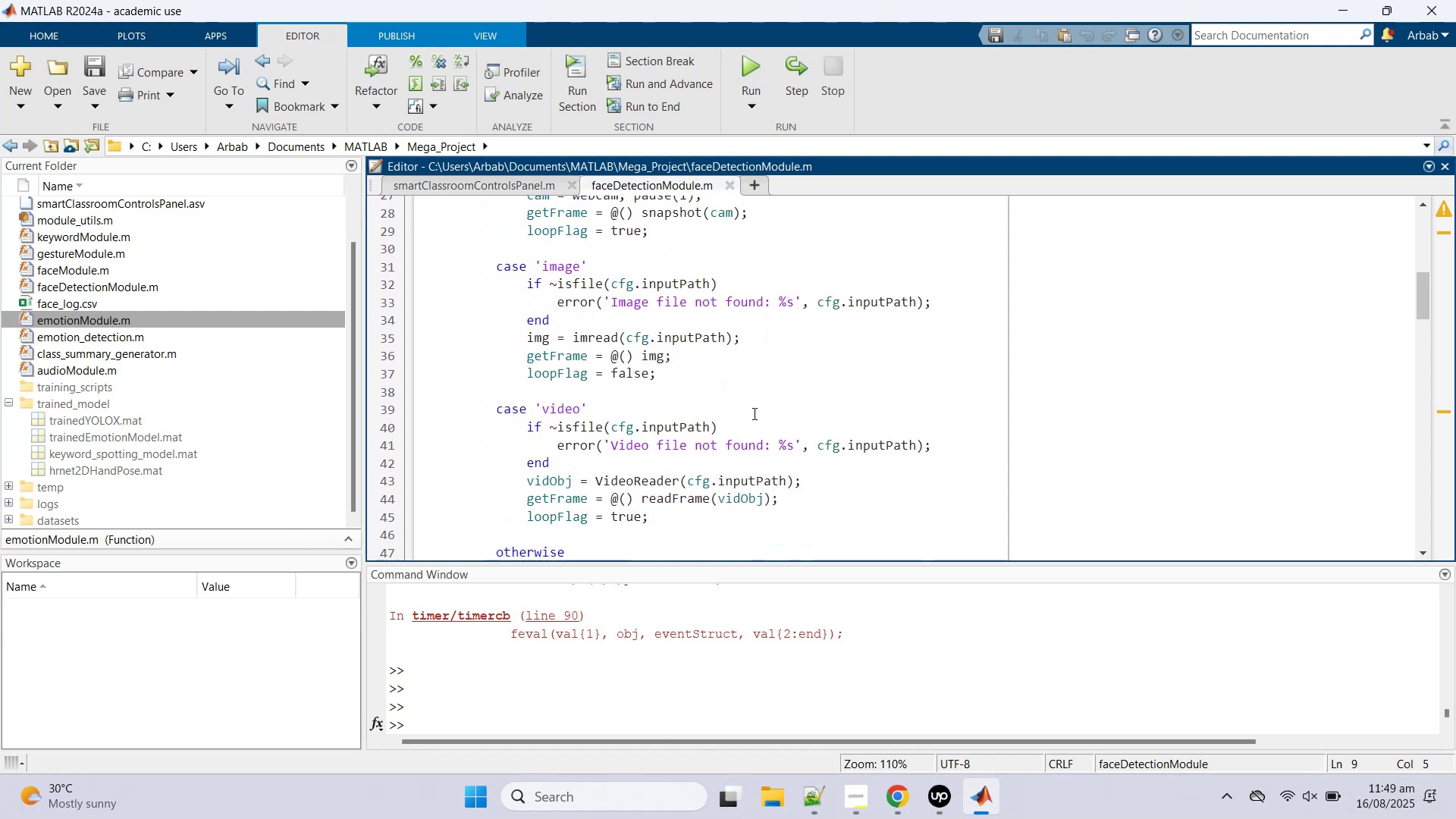 
left_click([755, 413])
 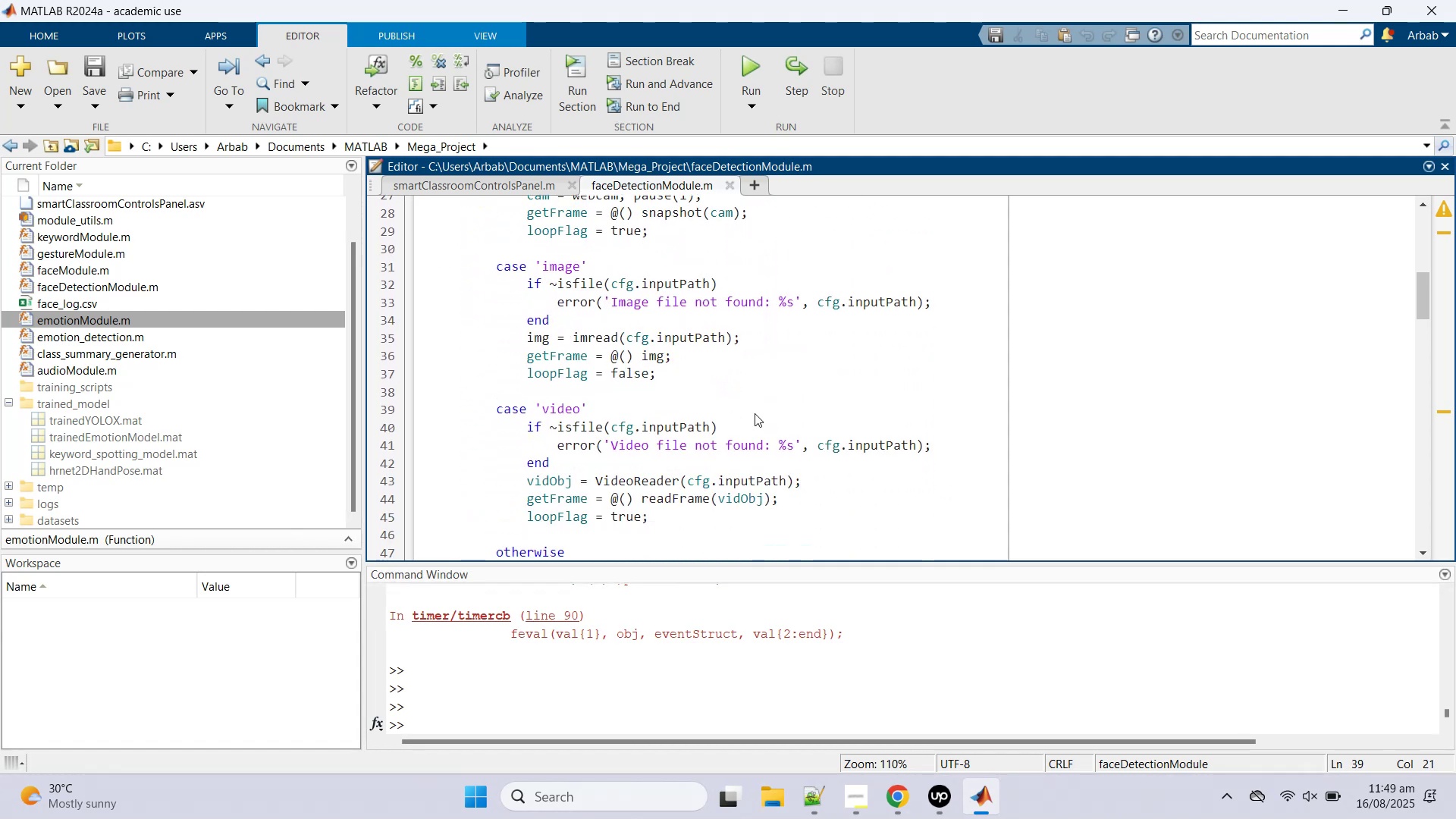 
scroll: coordinate [755, 413], scroll_direction: down, amount: 2.0
 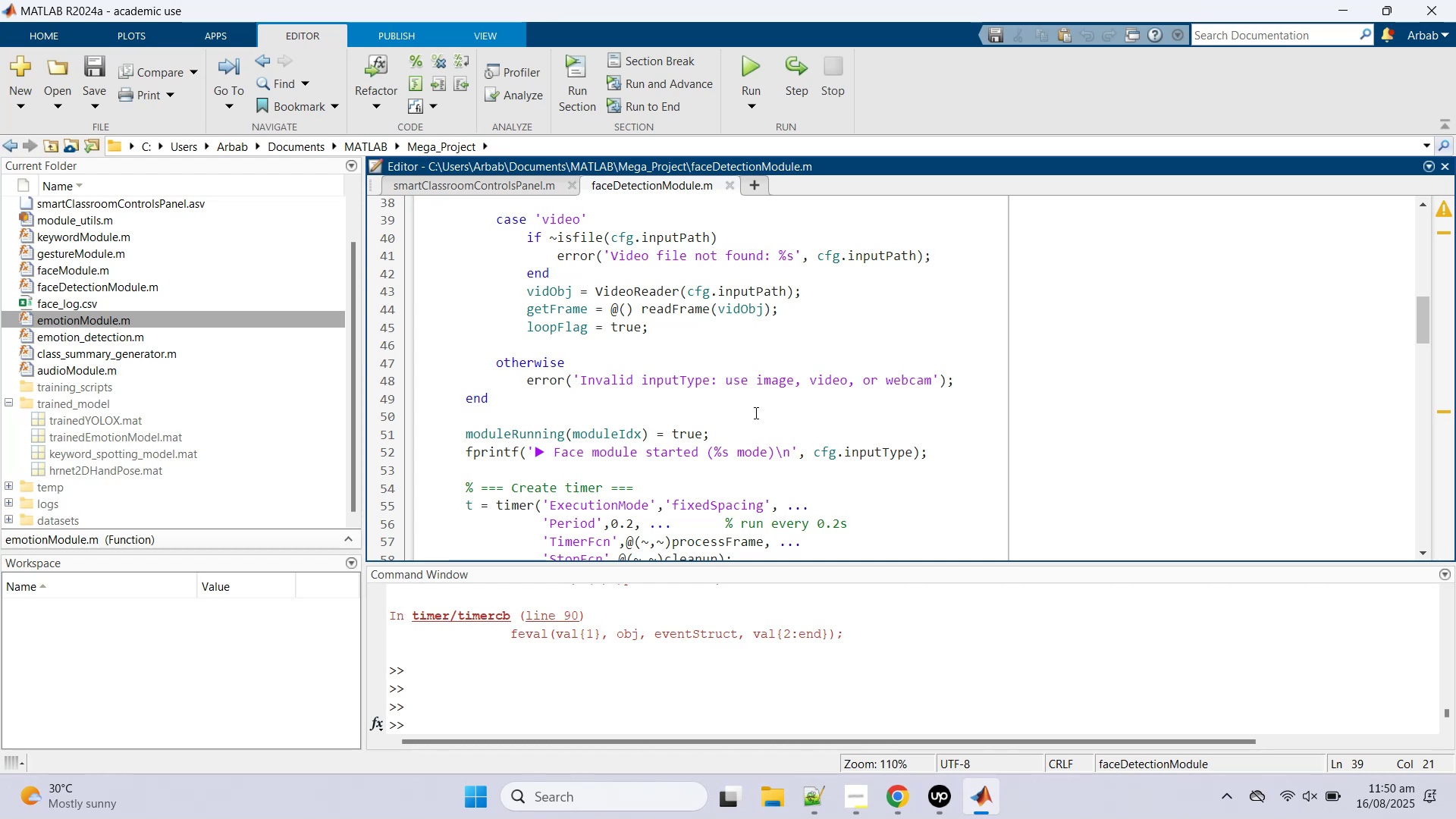 
wait(58.52)
 